 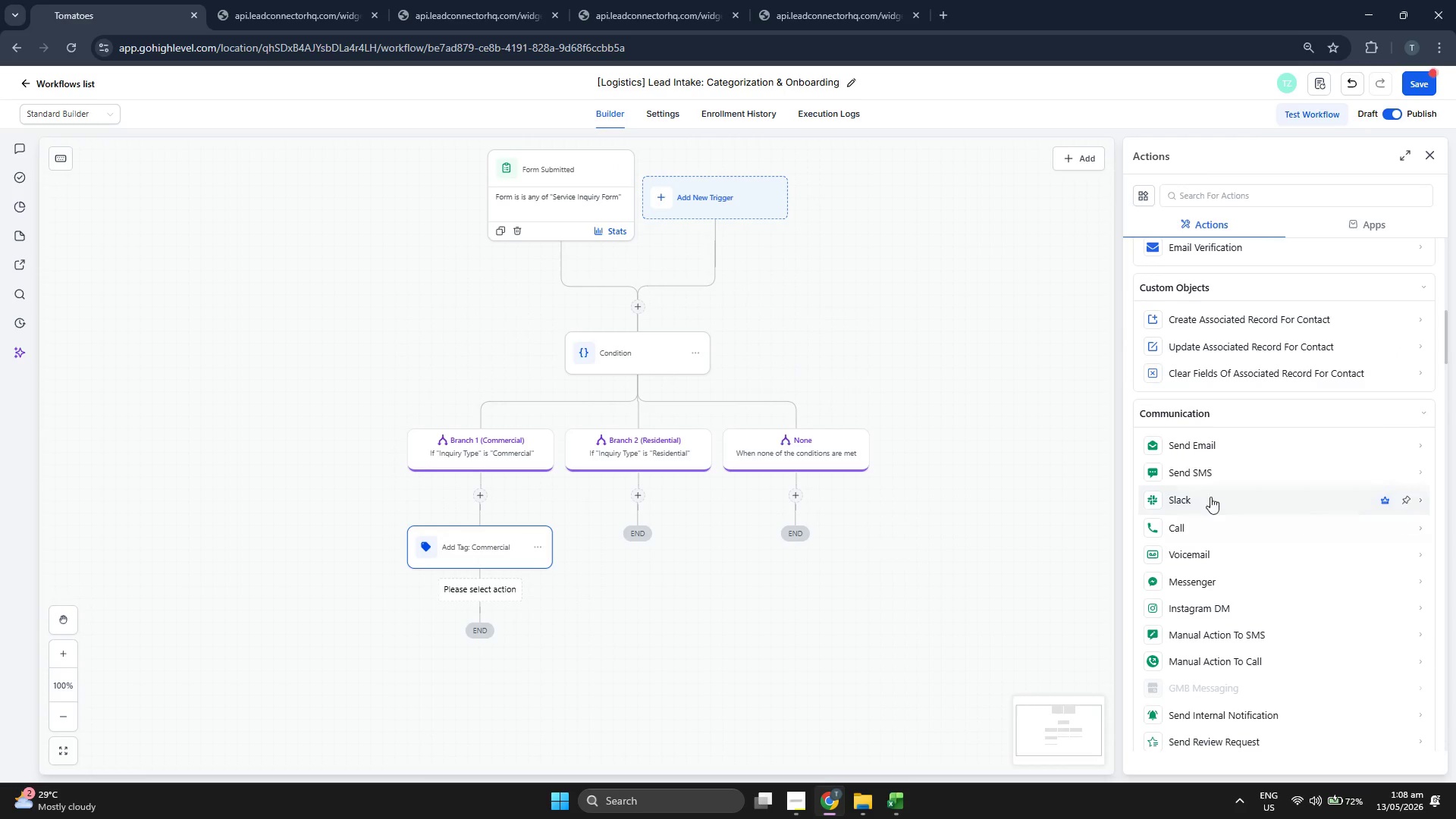 
scroll: coordinate [1037, 466], scroll_direction: down, amount: 1.0
 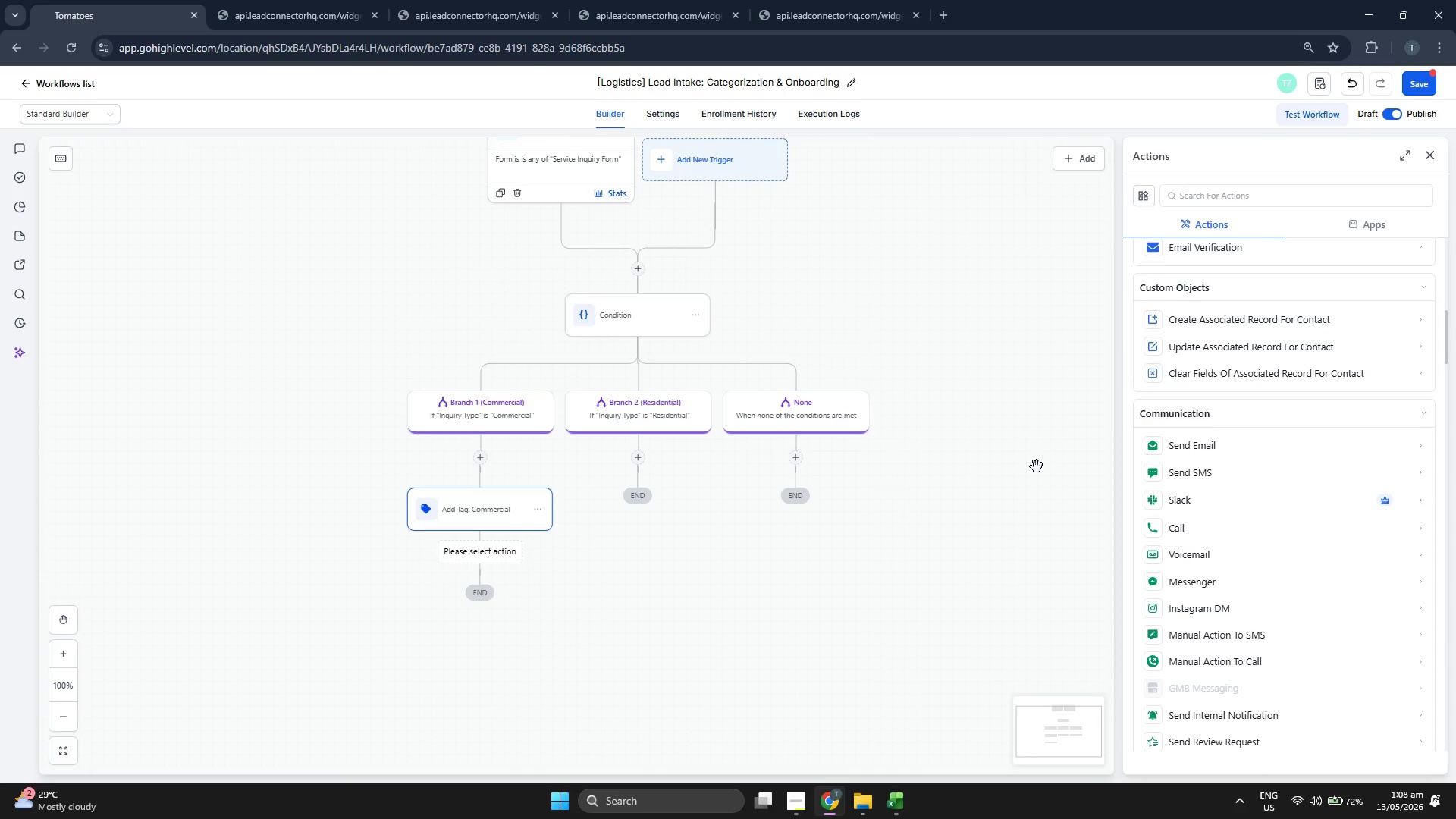 
scroll: coordinate [1037, 466], scroll_direction: up, amount: 1.0
 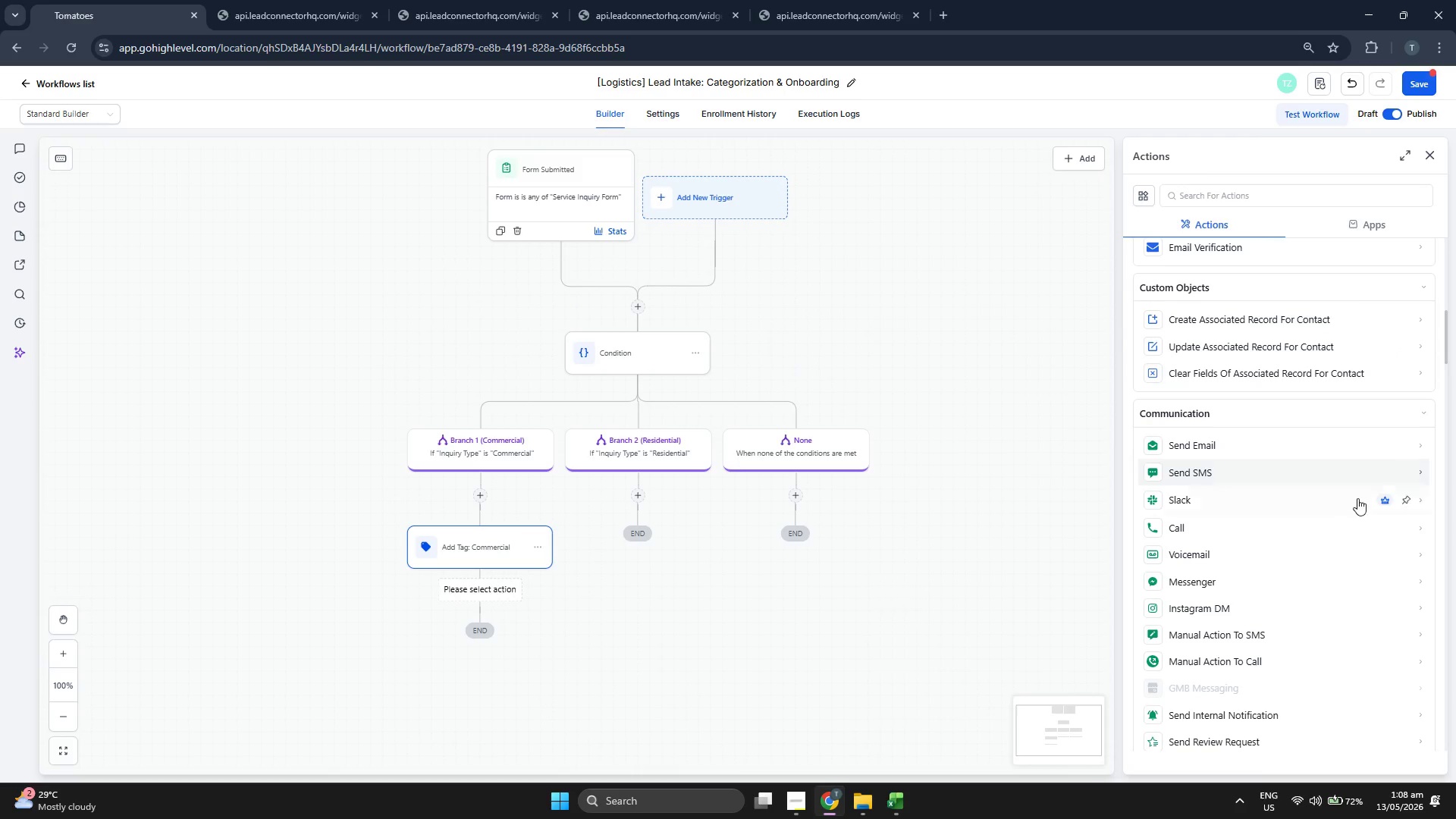 
scroll: coordinate [1307, 493], scroll_direction: down, amount: 5.0
 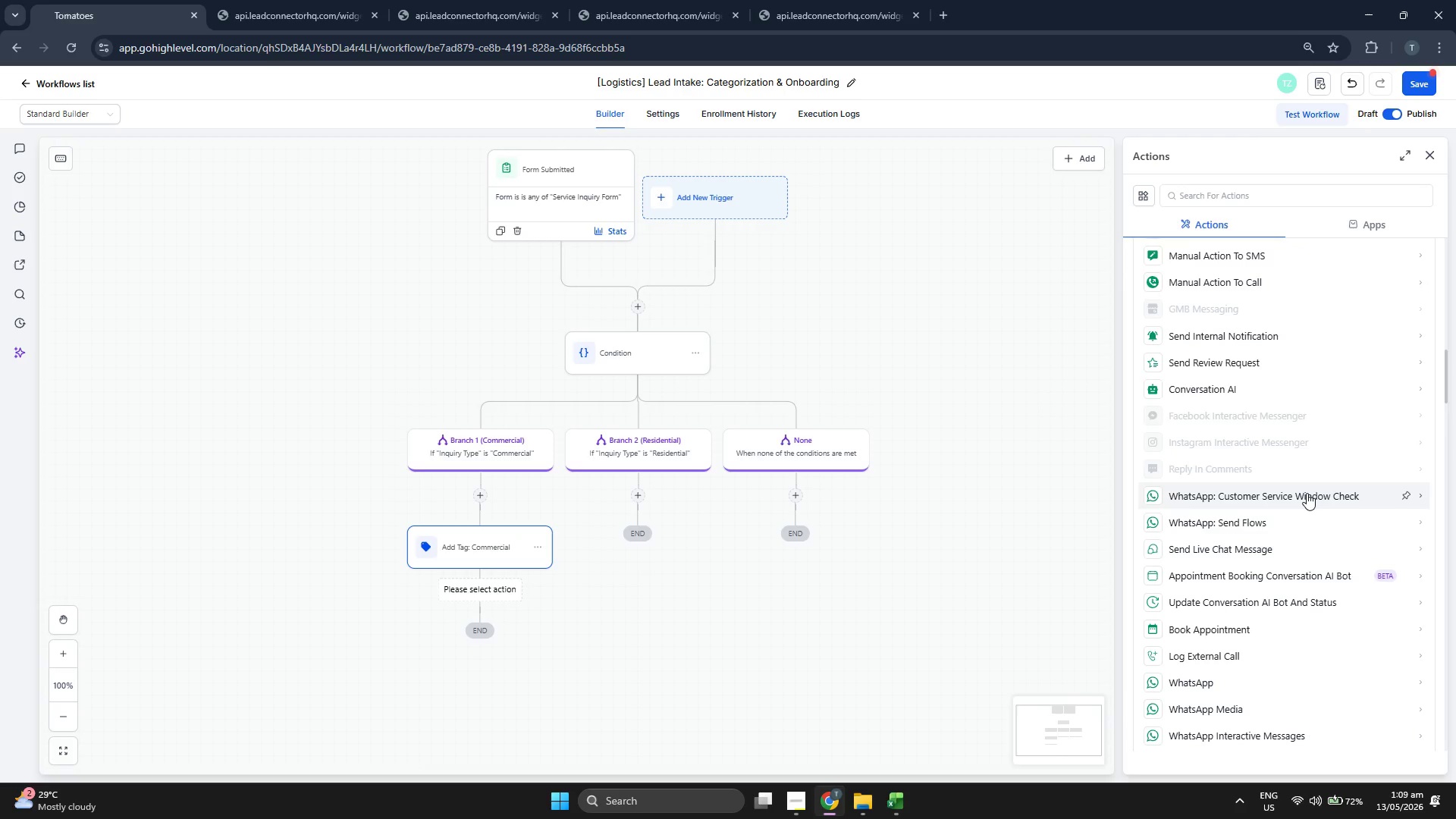 
scroll: coordinate [1307, 493], scroll_direction: down, amount: 6.0
 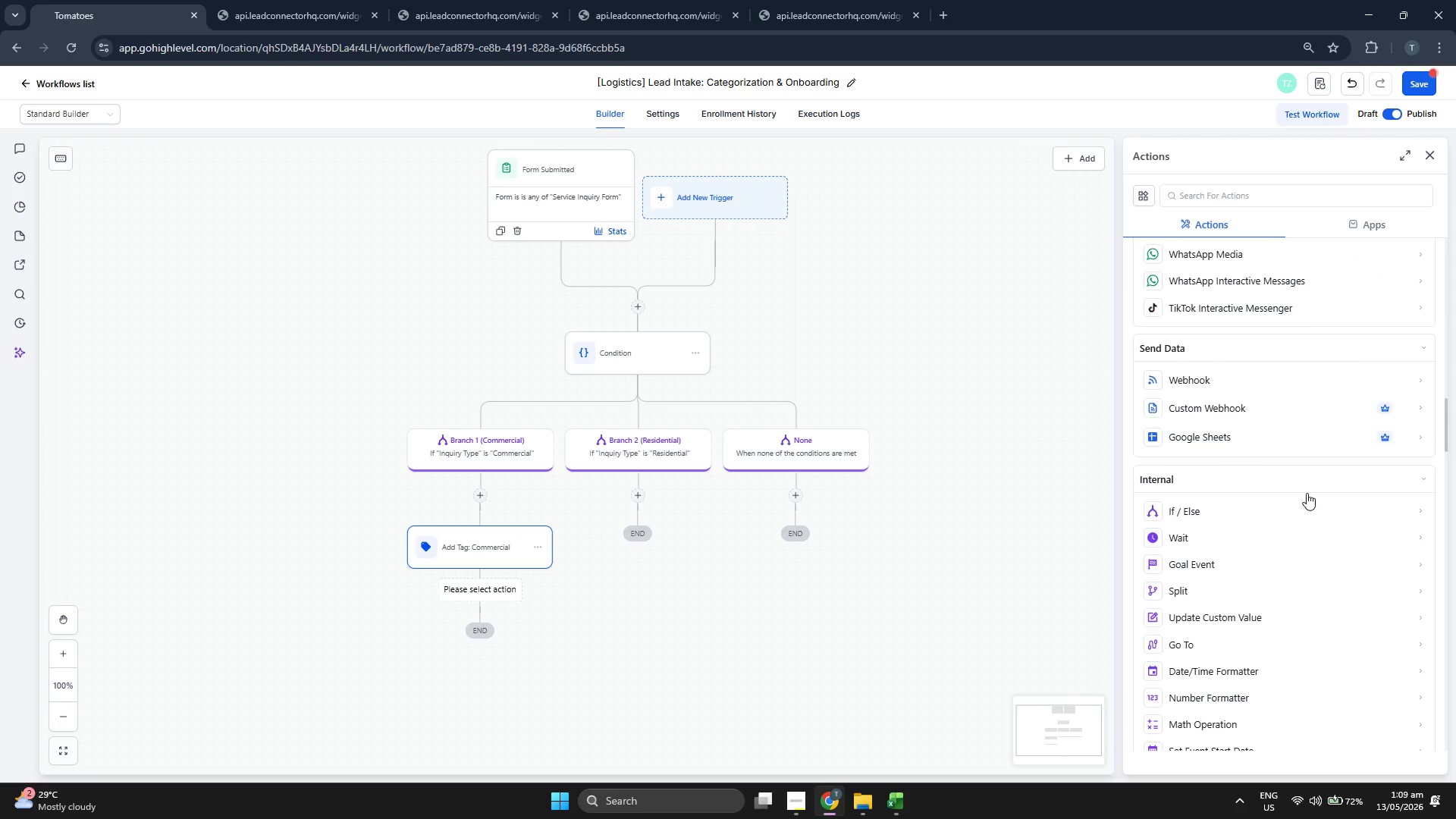 
scroll: coordinate [1307, 493], scroll_direction: down, amount: 7.0
 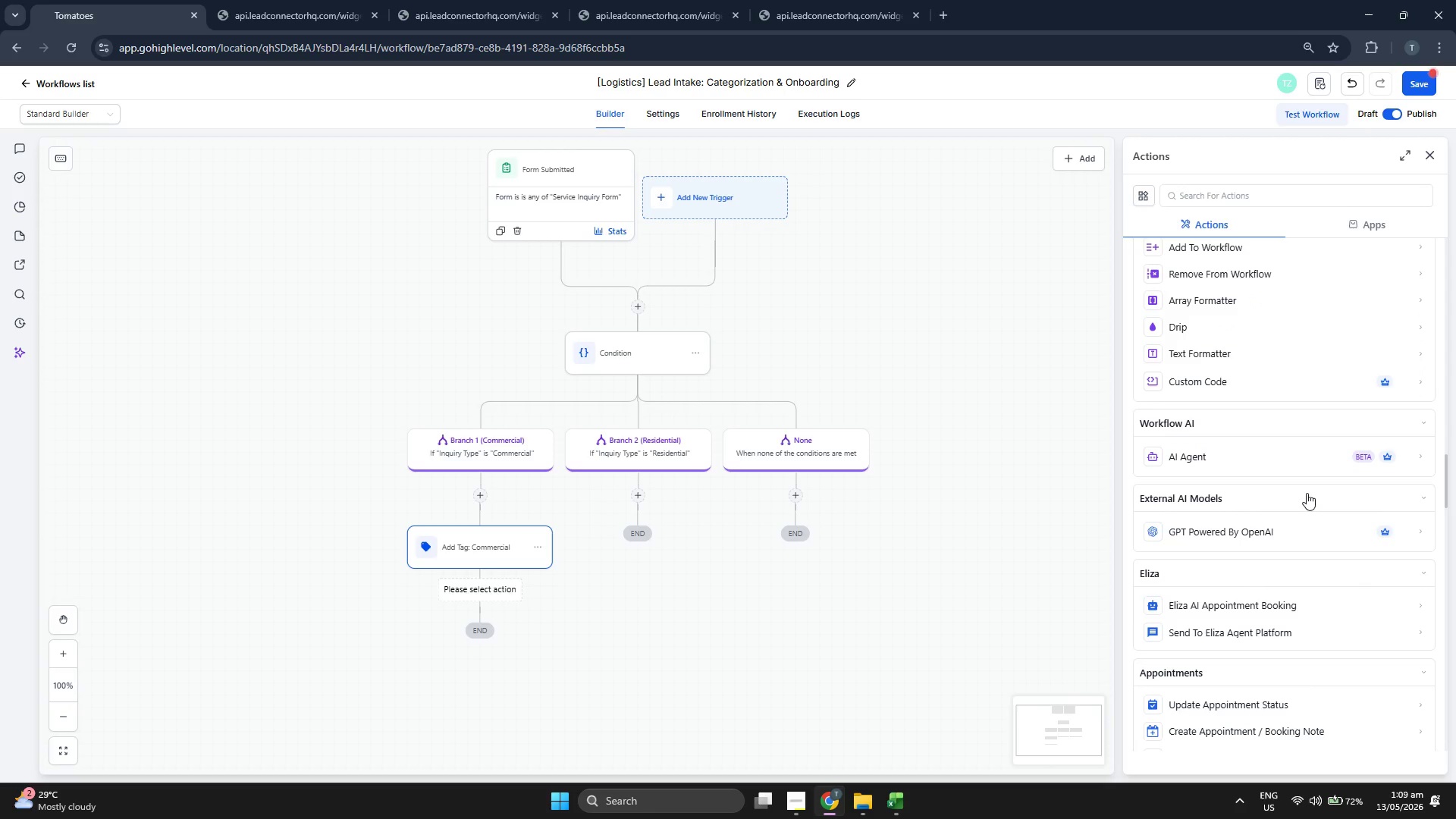 
scroll: coordinate [1307, 493], scroll_direction: up, amount: 5.0
 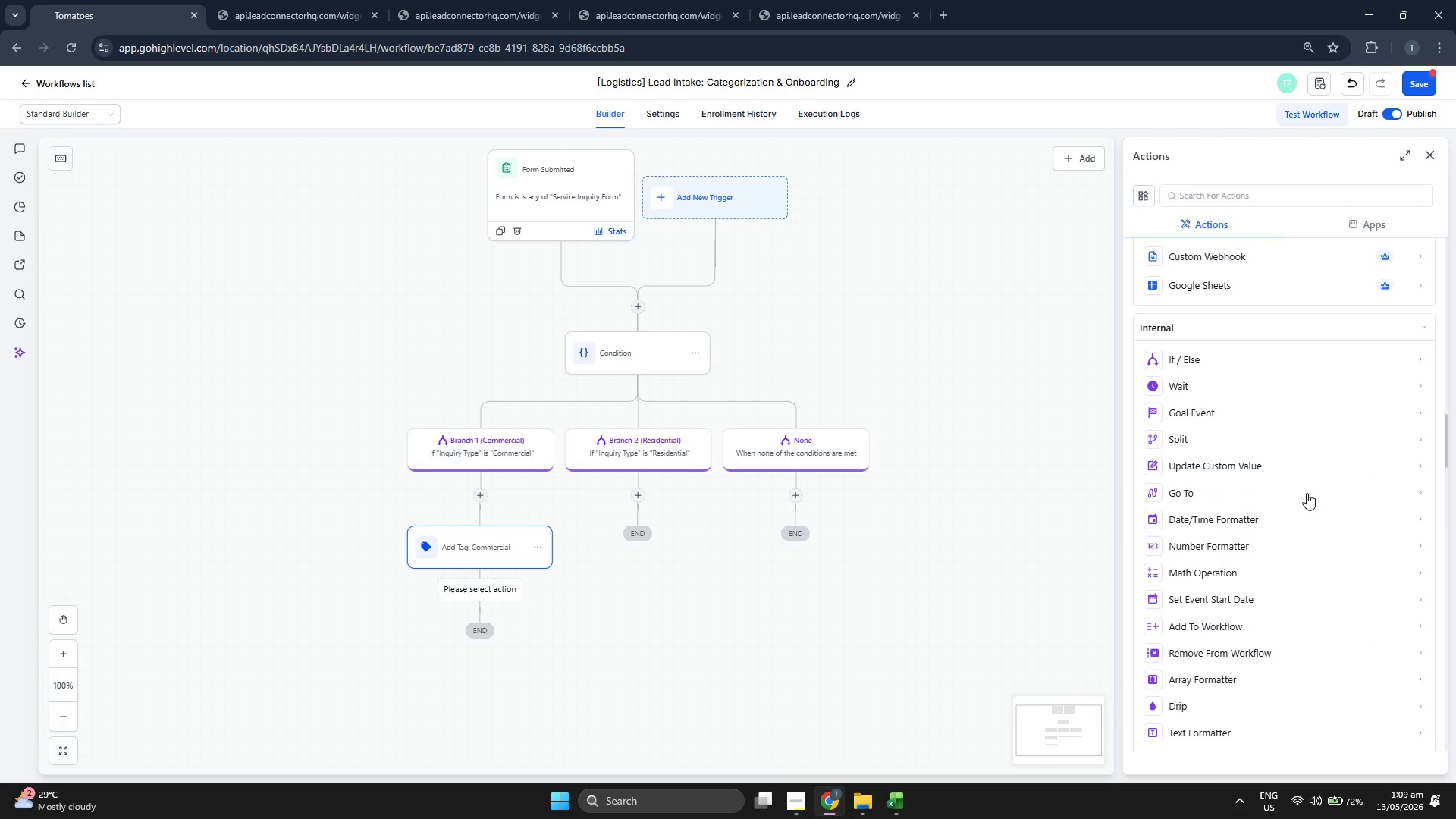 
scroll: coordinate [1307, 493], scroll_direction: down, amount: 6.0
 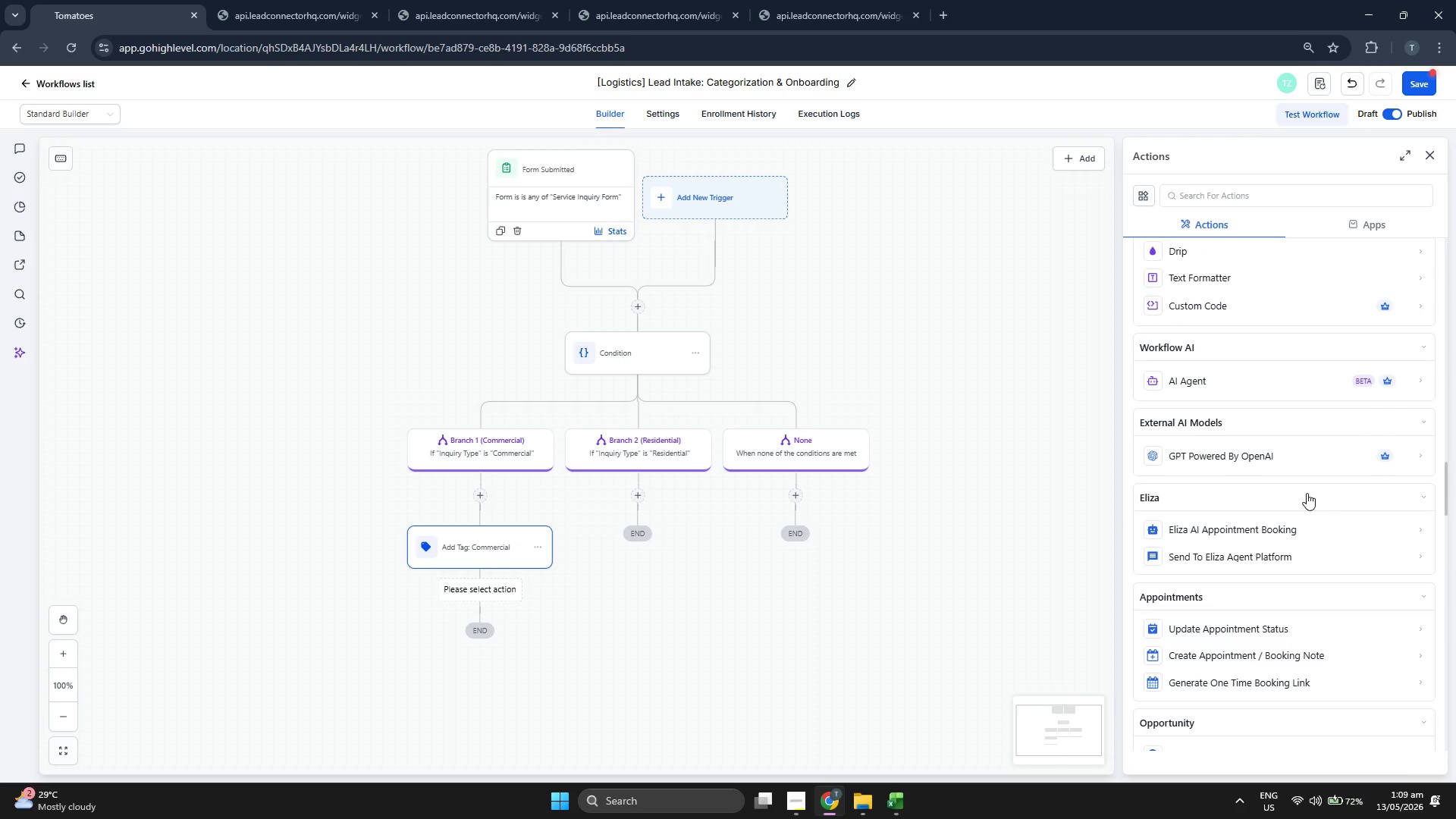 
scroll: coordinate [1306, 489], scroll_direction: down, amount: 5.0
 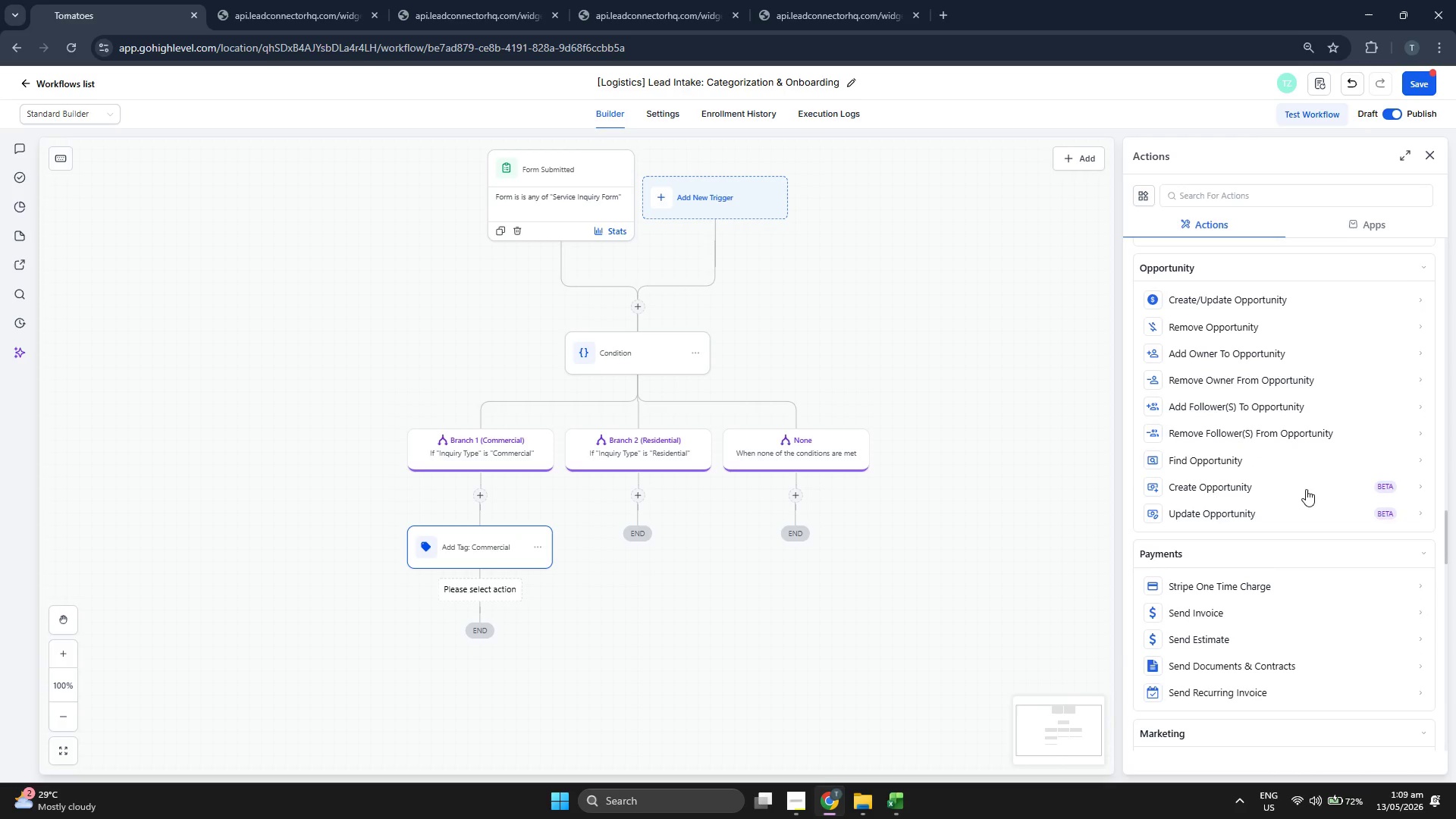 
scroll: coordinate [1306, 489], scroll_direction: down, amount: 5.0
 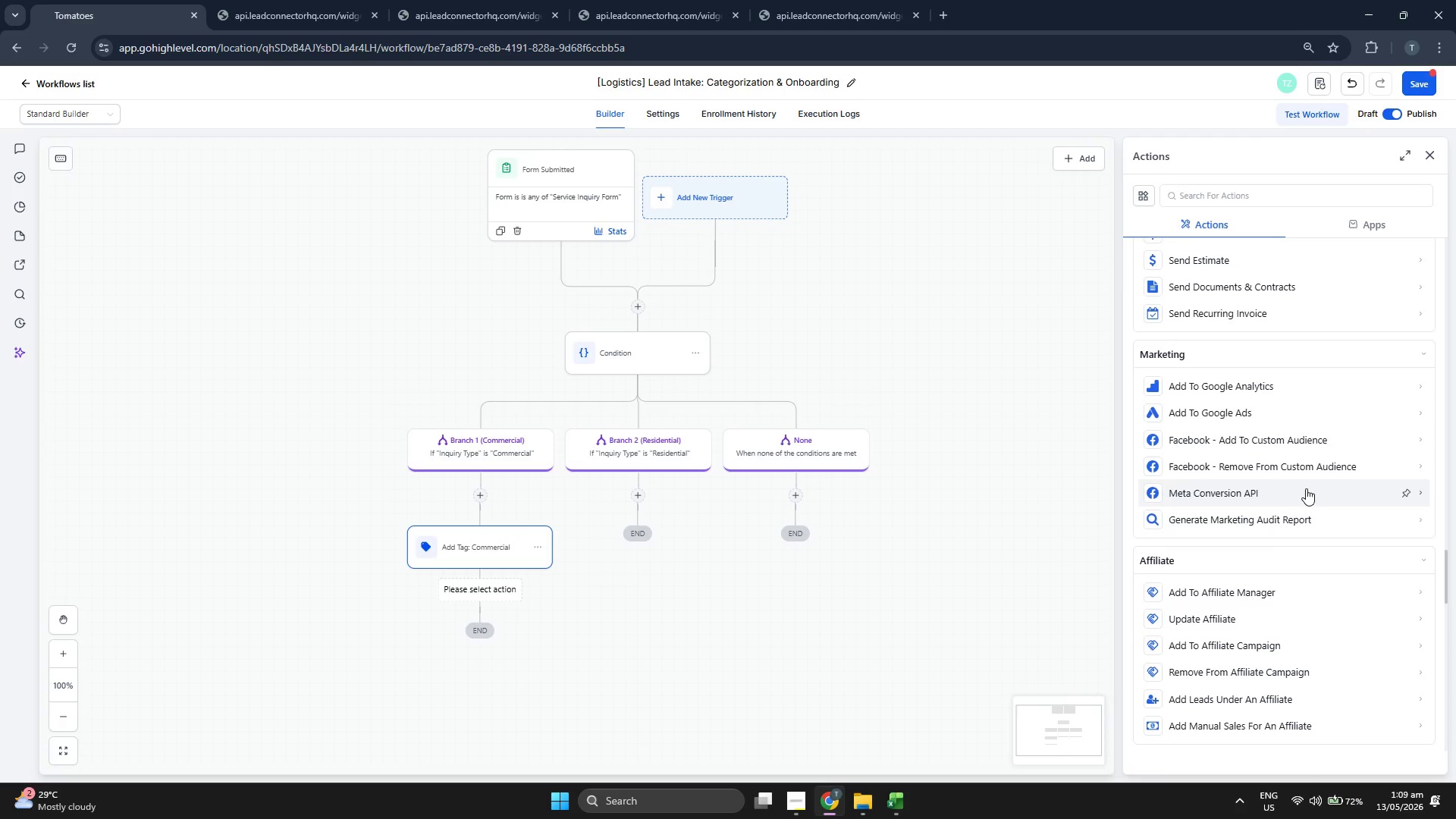 
scroll: coordinate [1306, 488], scroll_direction: down, amount: 5.0
 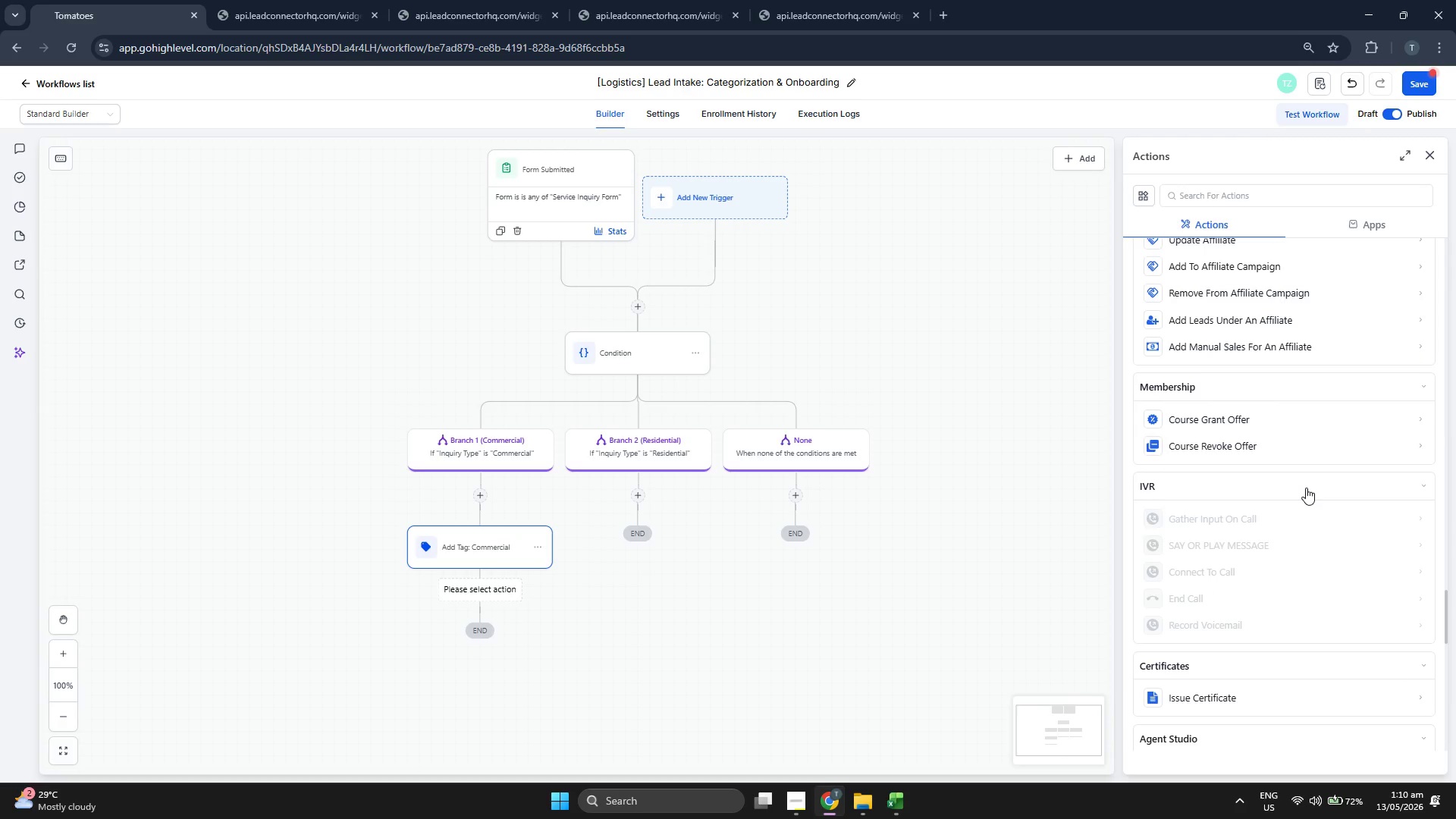 
scroll: coordinate [1376, 478], scroll_direction: down, amount: 4.0
 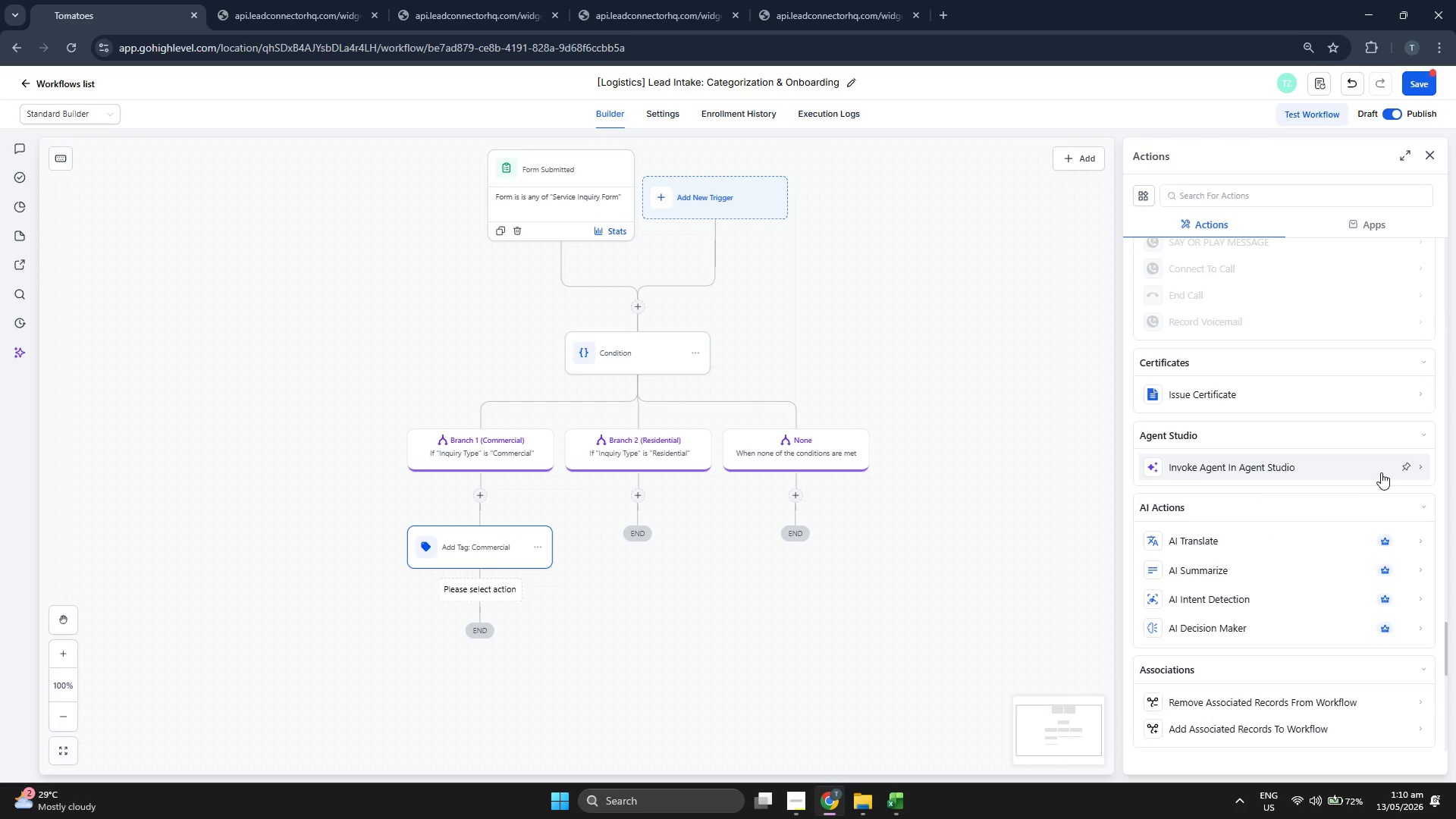 
scroll: coordinate [1285, 448], scroll_direction: up, amount: 13.0
 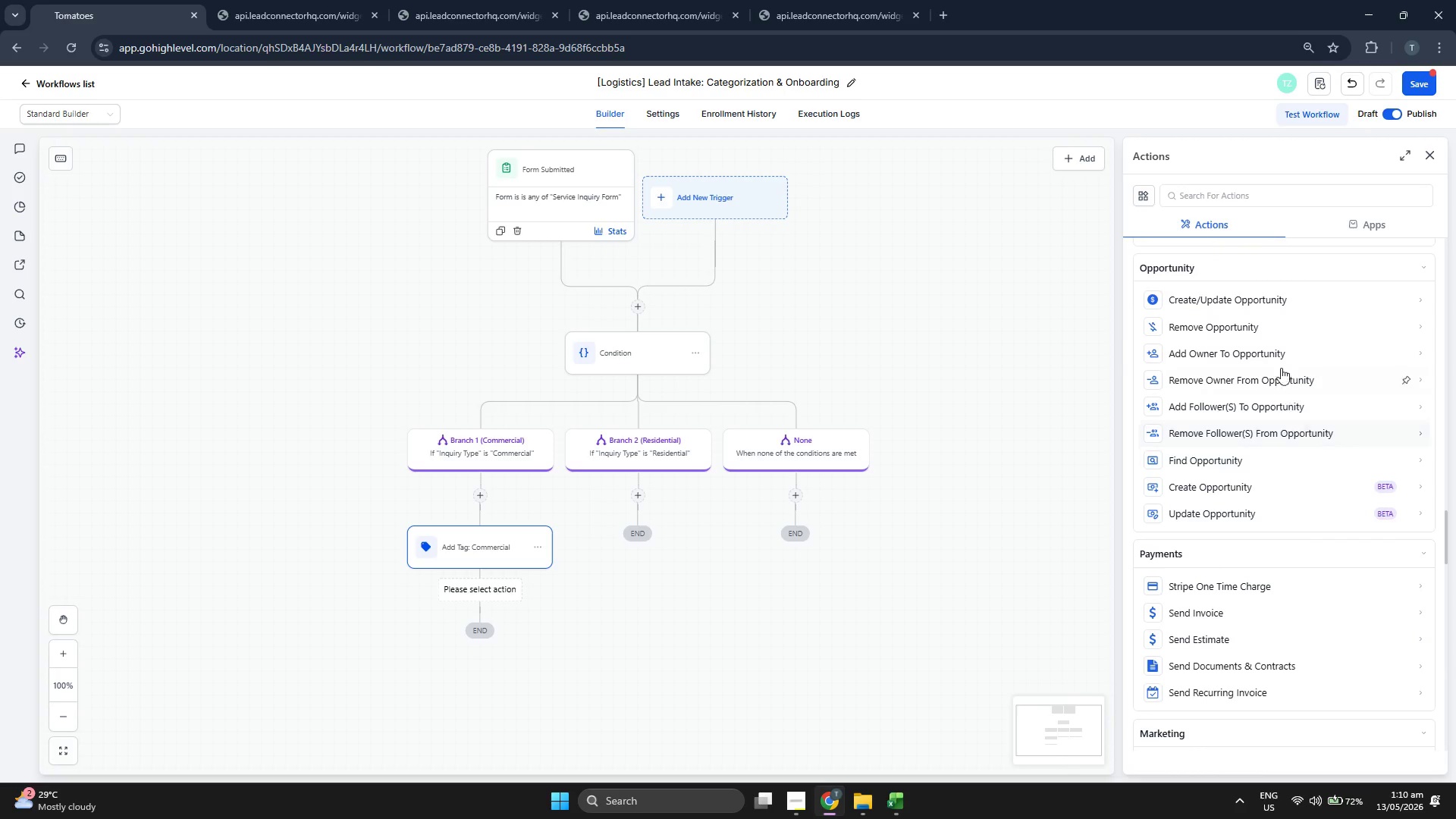 
left_click([1259, 300])
 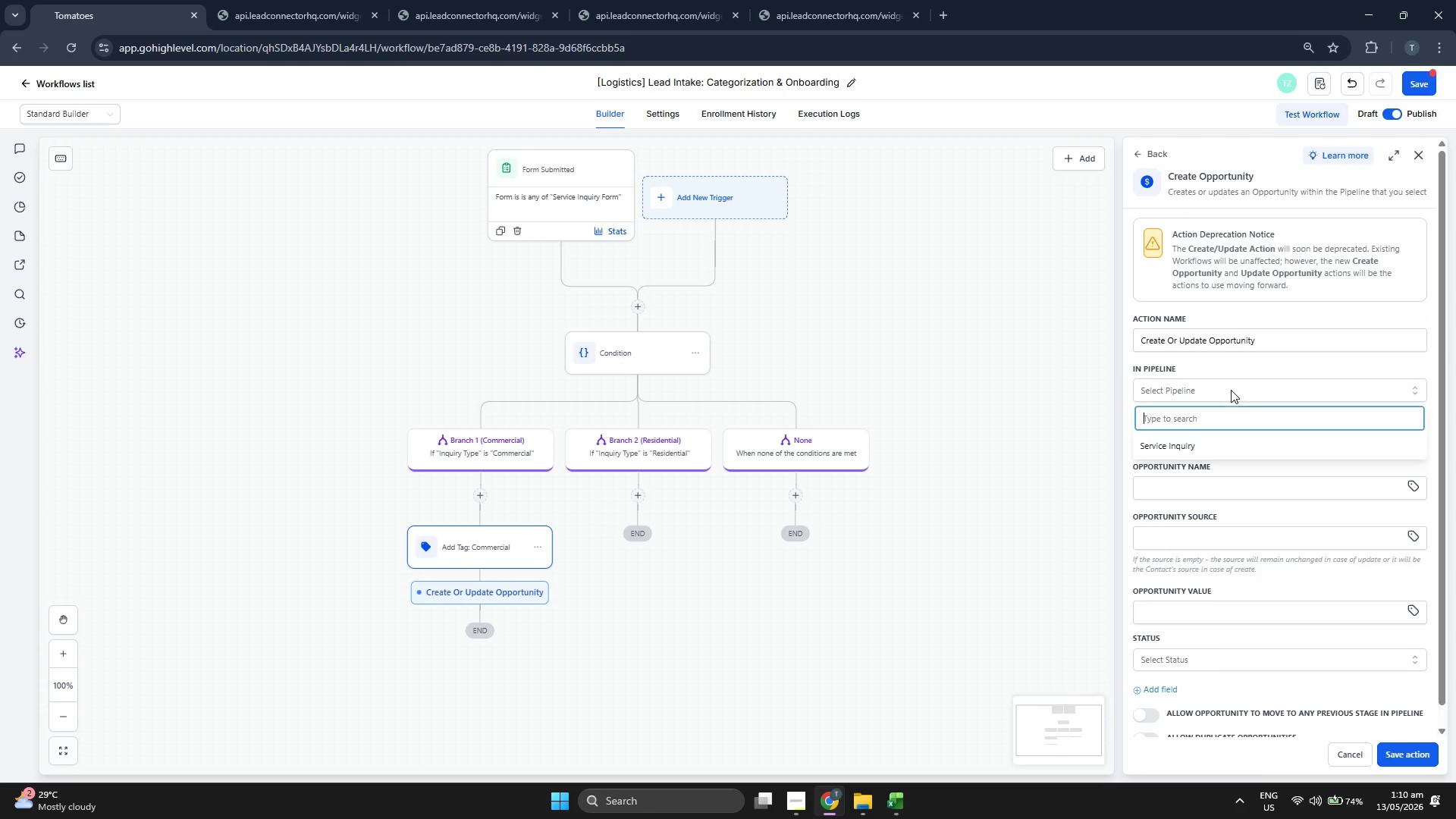 
left_click([1213, 447])
 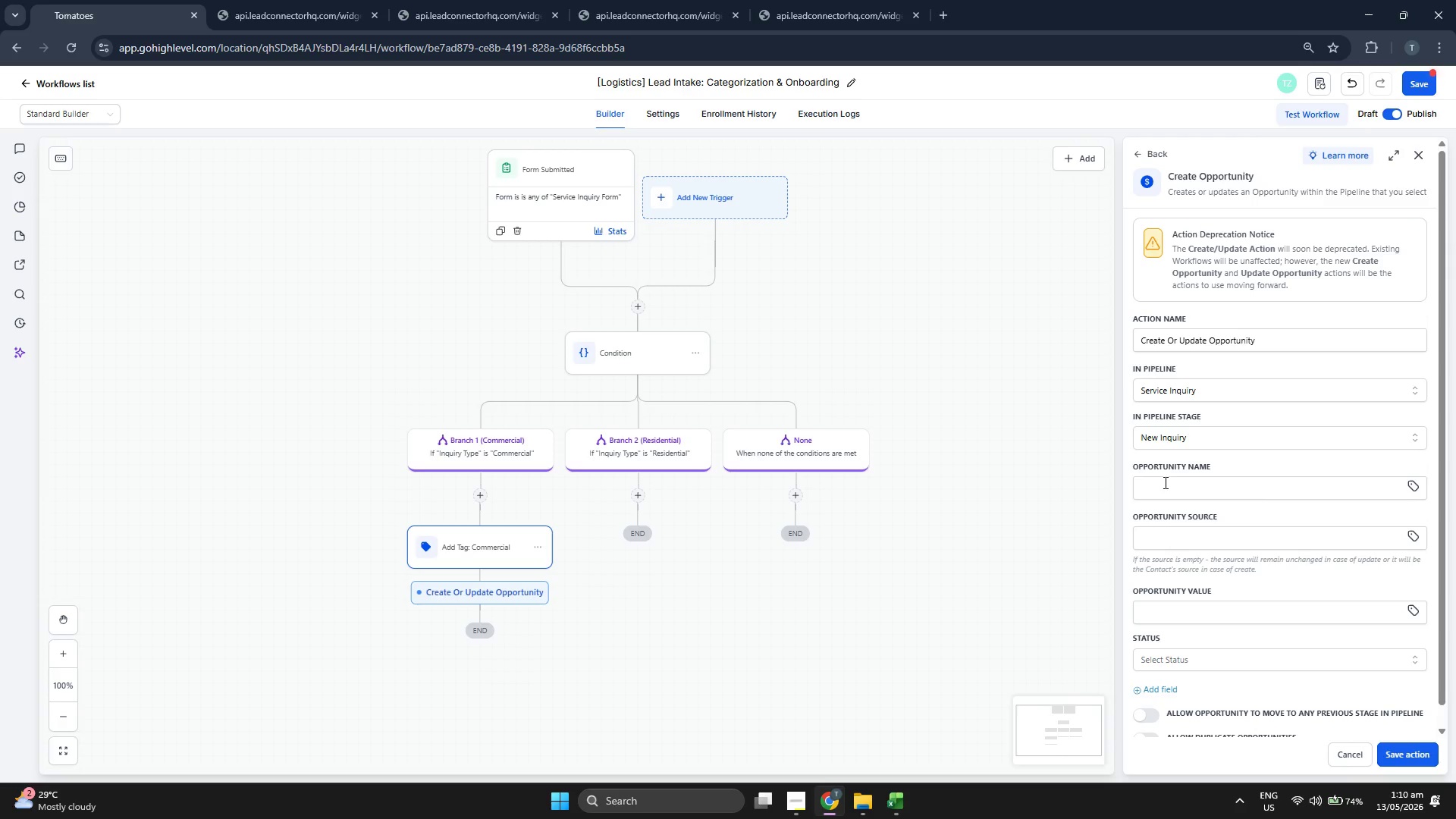 
wait(7.0)
 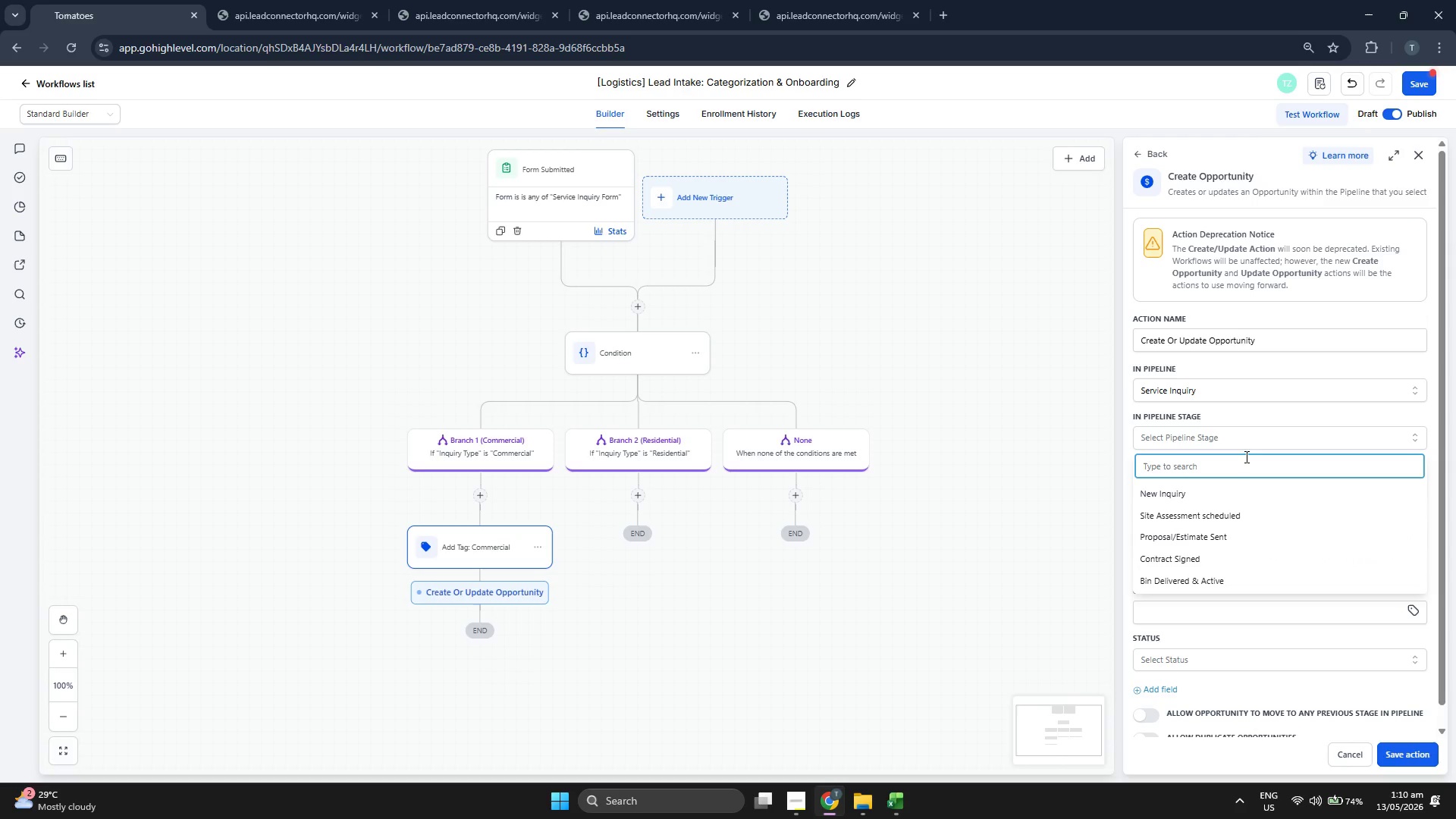 
left_click([1388, 746])
 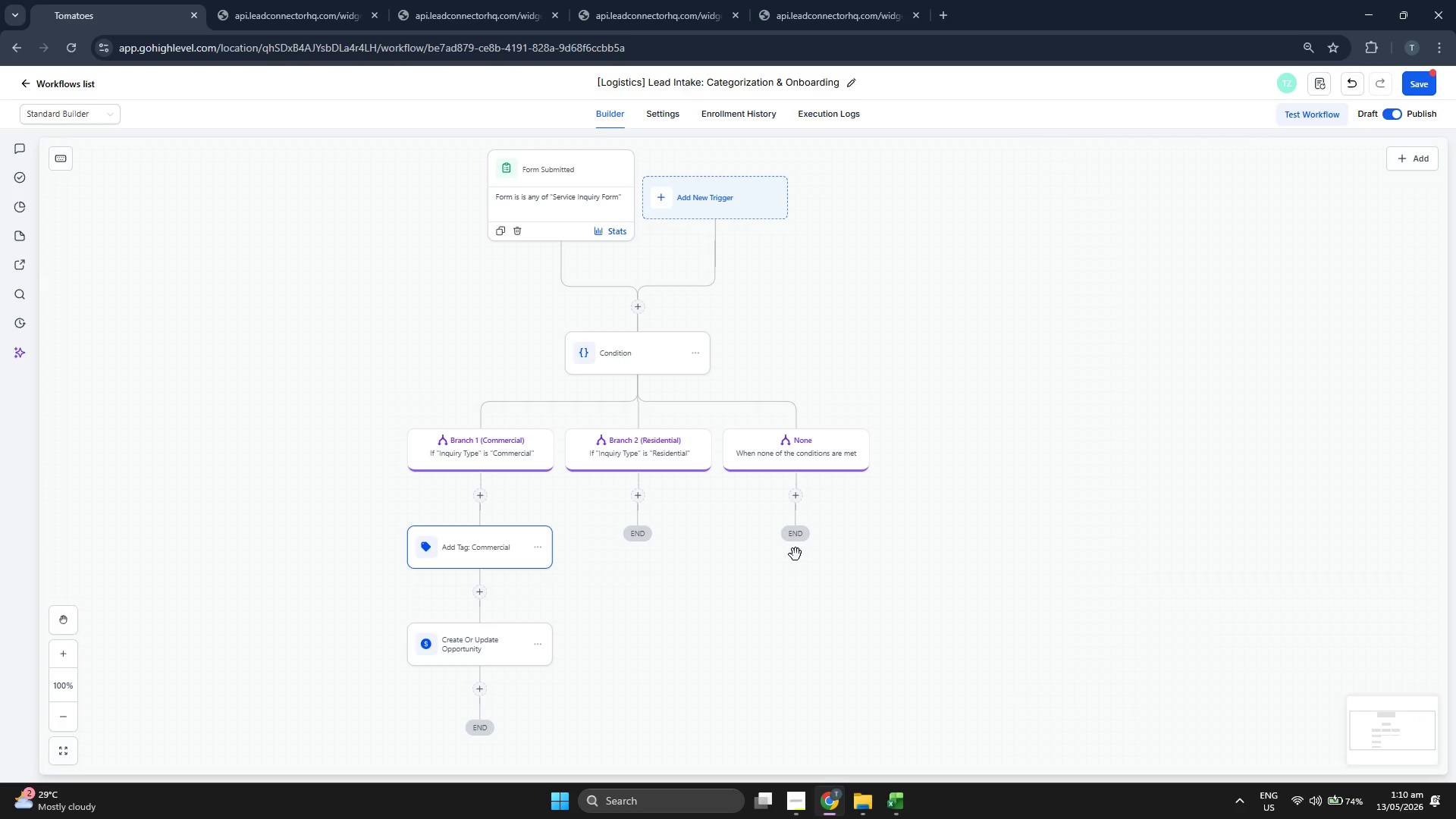 
left_click_drag(start_coordinate=[783, 556], to_coordinate=[813, 430])
 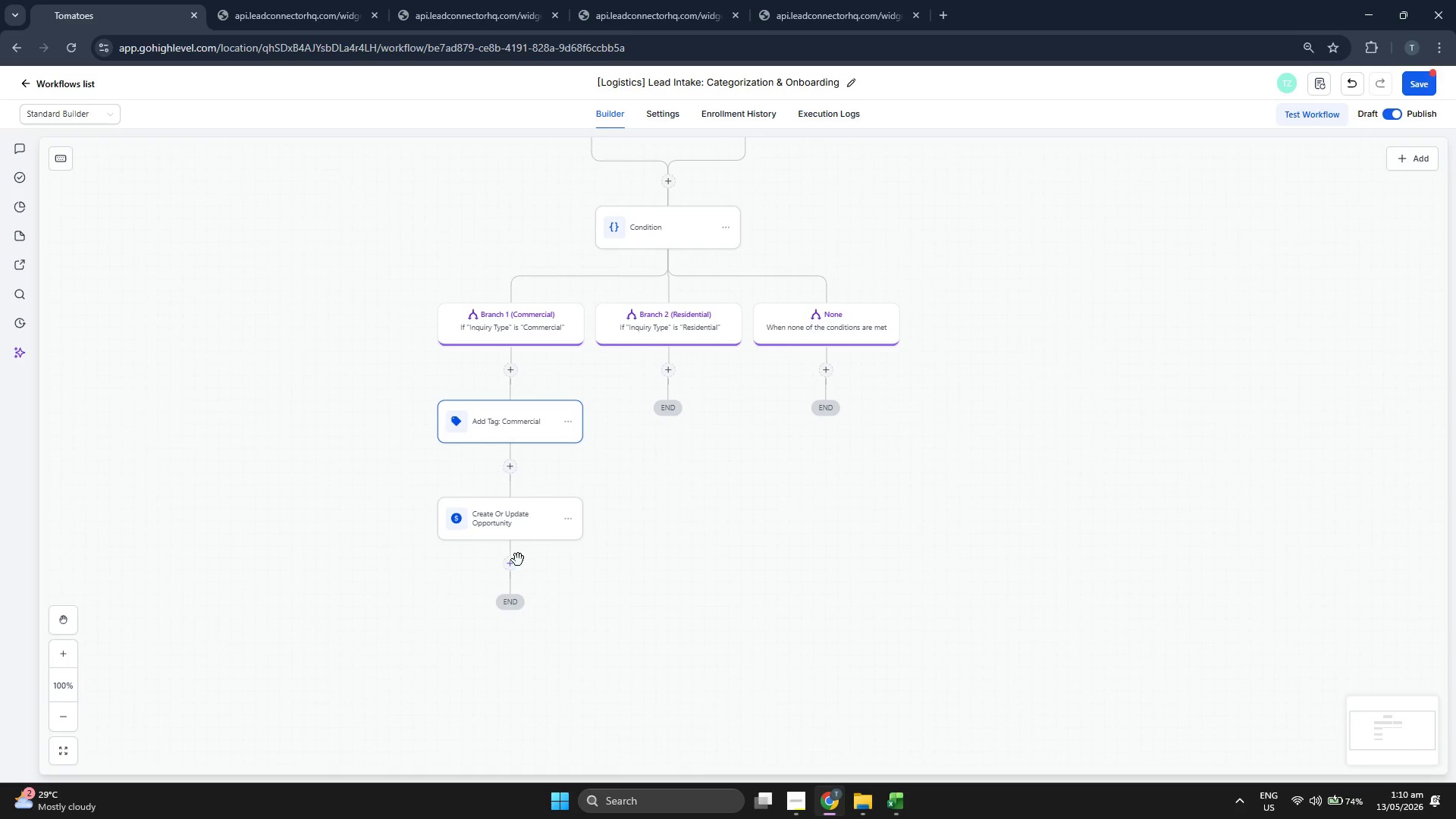 
left_click([515, 567])
 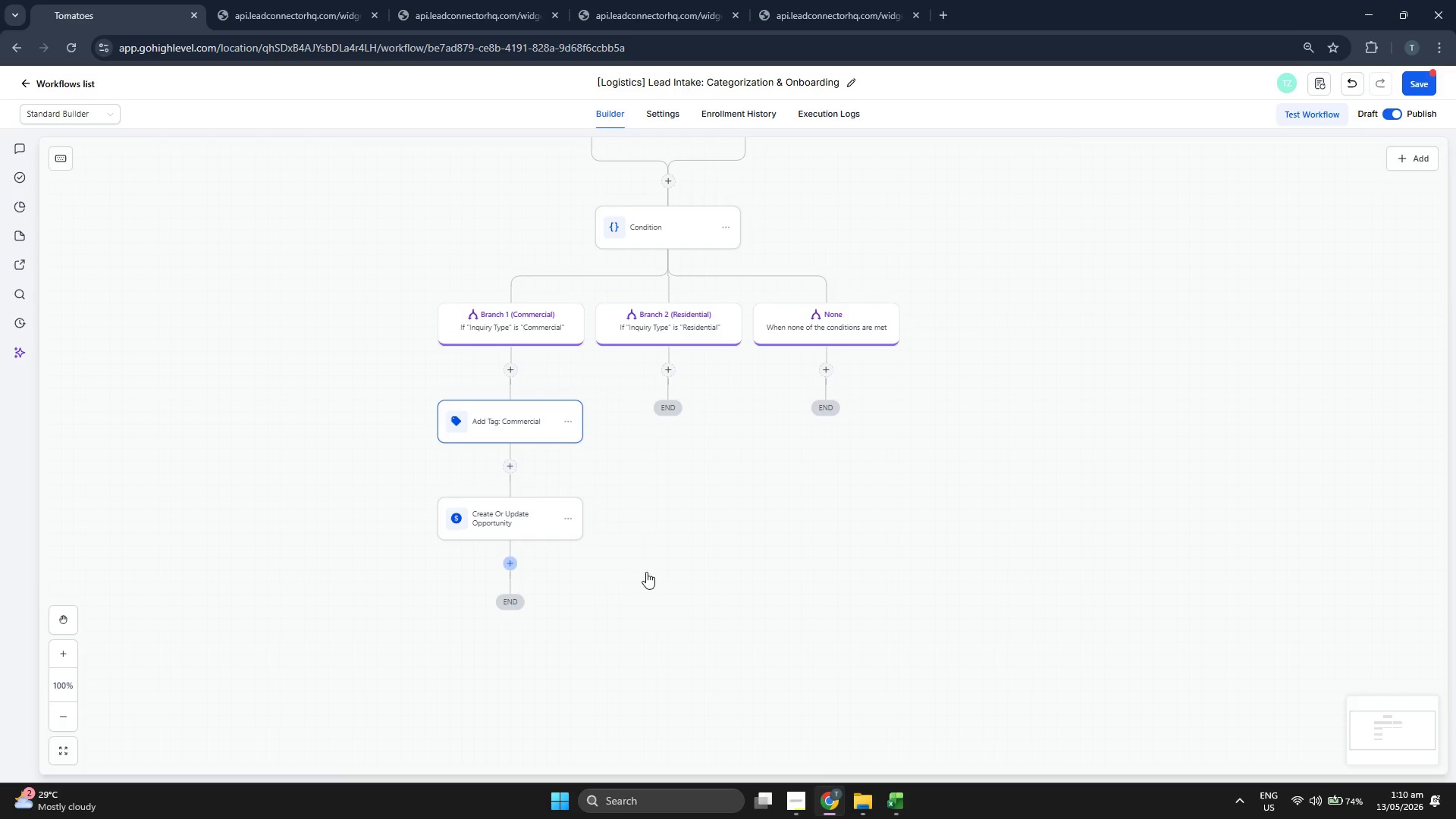 
left_click_drag(start_coordinate=[662, 596], to_coordinate=[714, 520])
 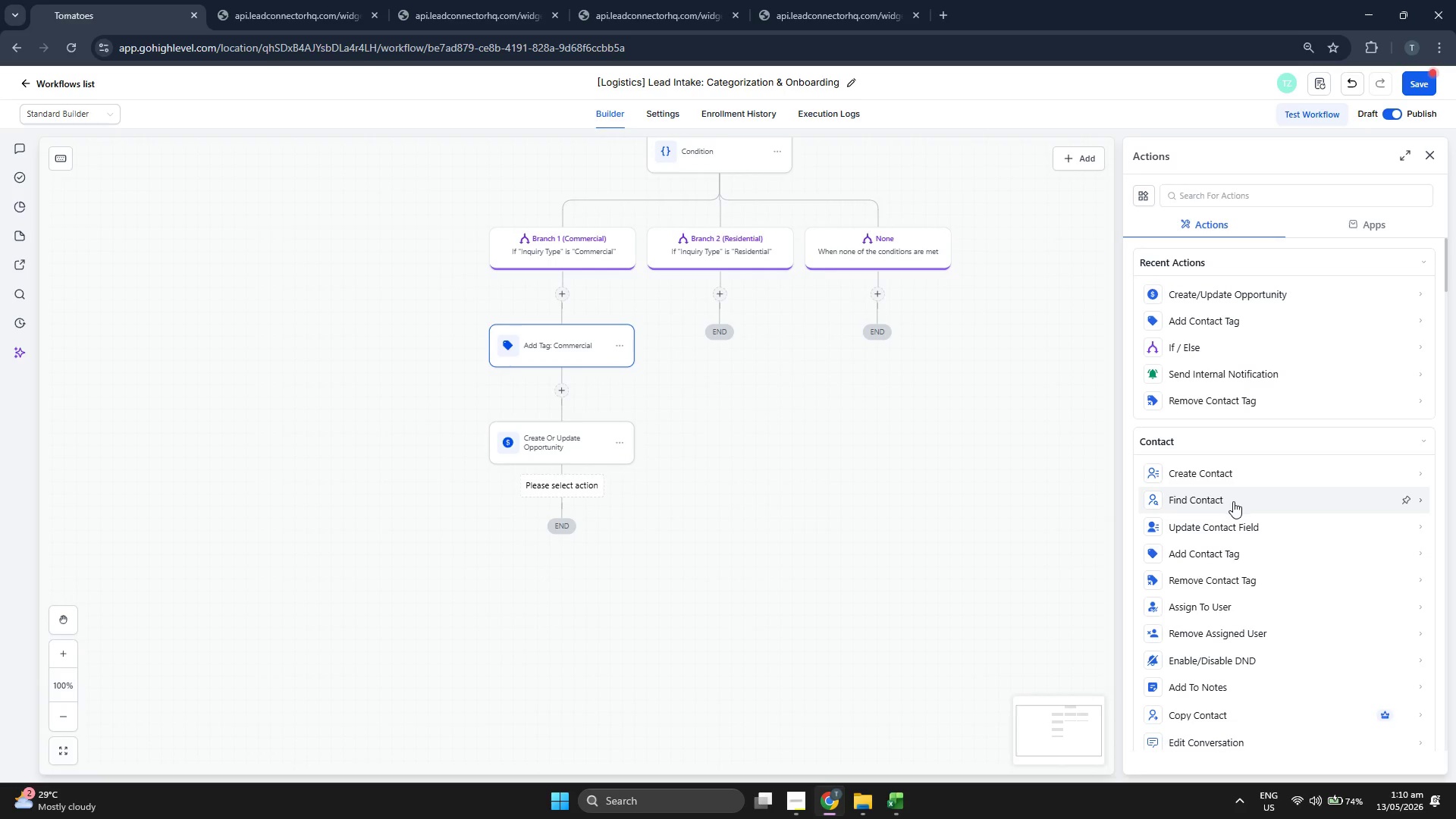 
scroll: coordinate [1234, 499], scroll_direction: down, amount: 6.0
 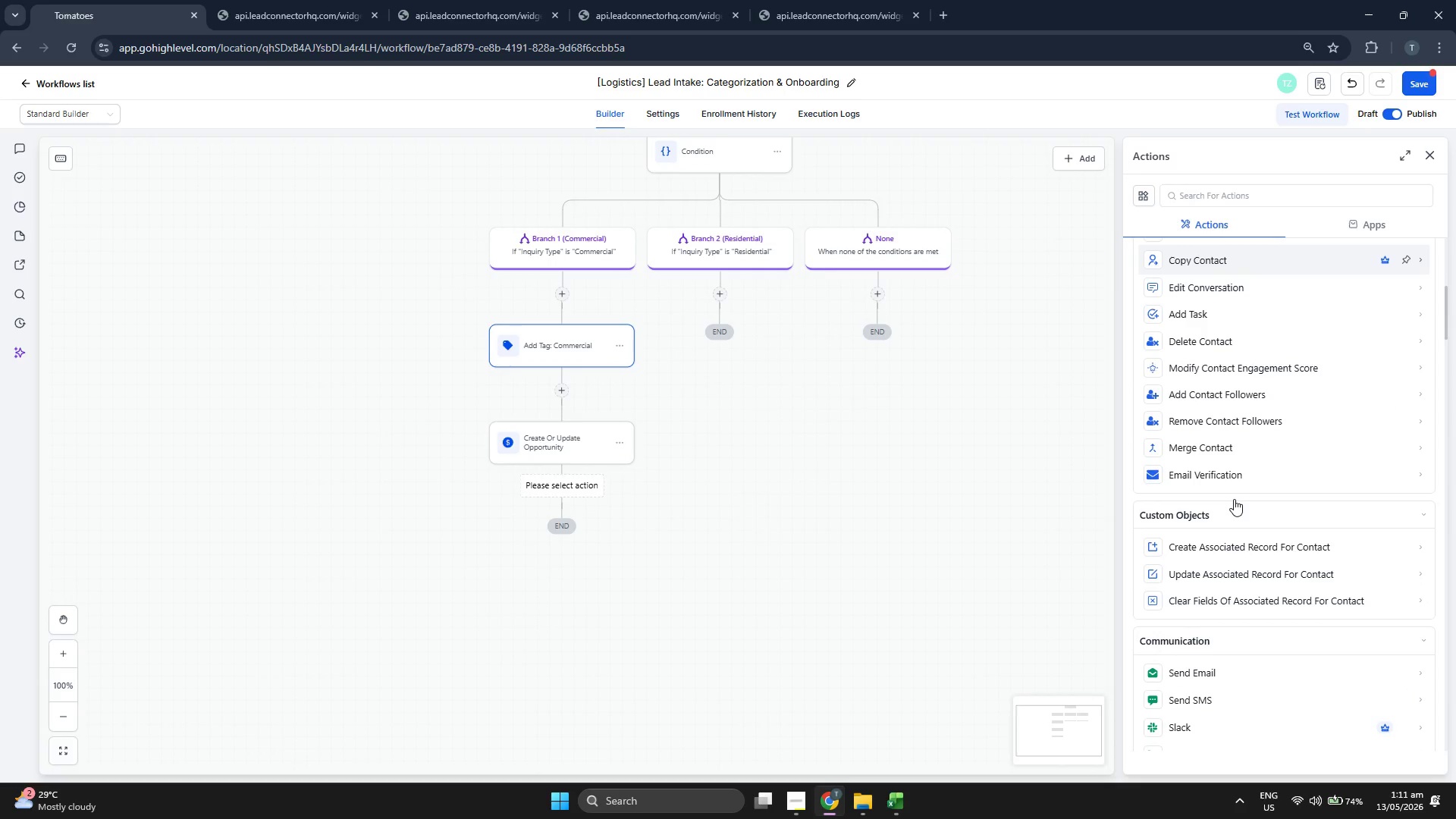 
scroll: coordinate [1234, 499], scroll_direction: down, amount: 6.0
 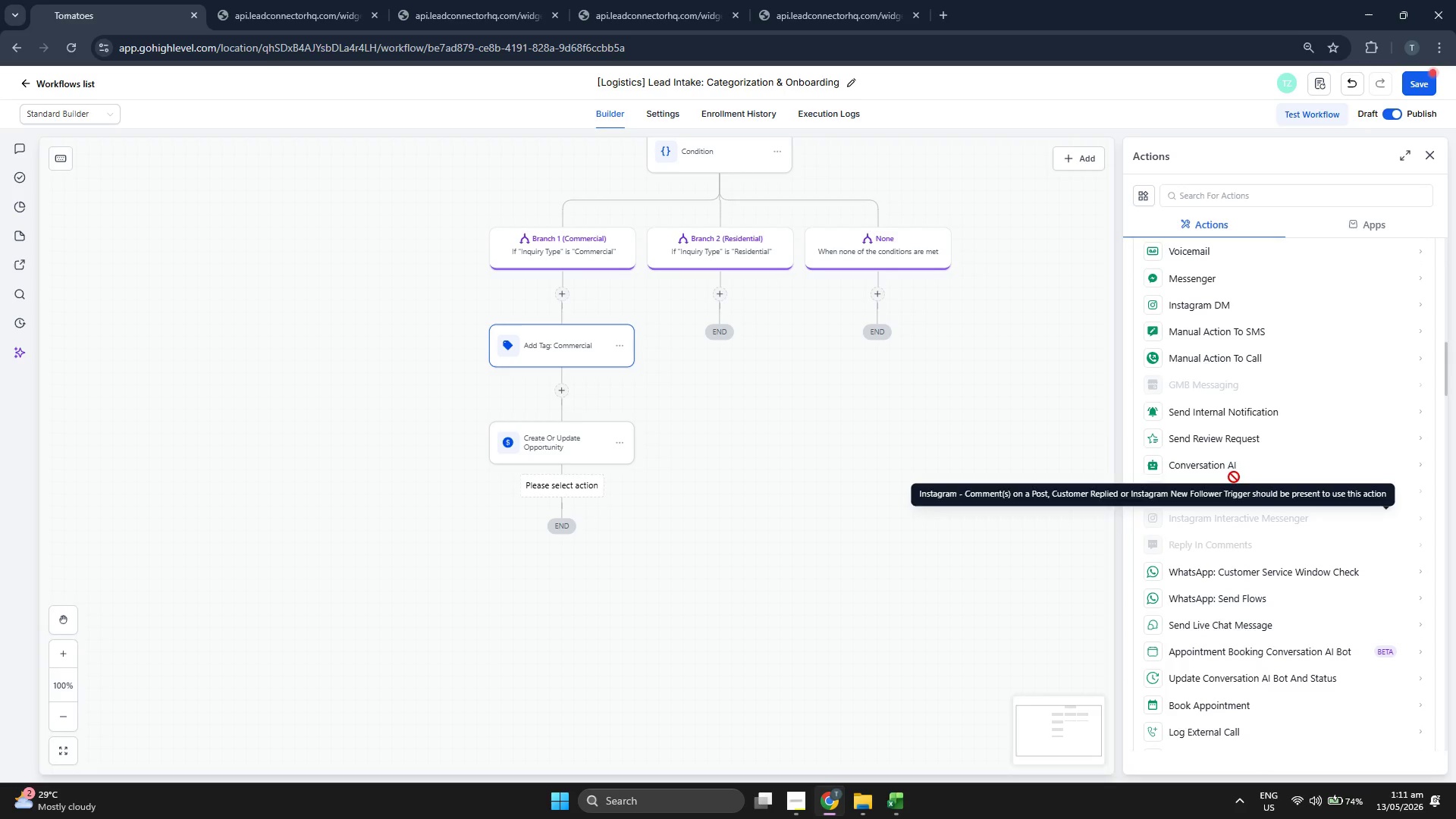 
scroll: coordinate [1258, 493], scroll_direction: down, amount: 1.0
 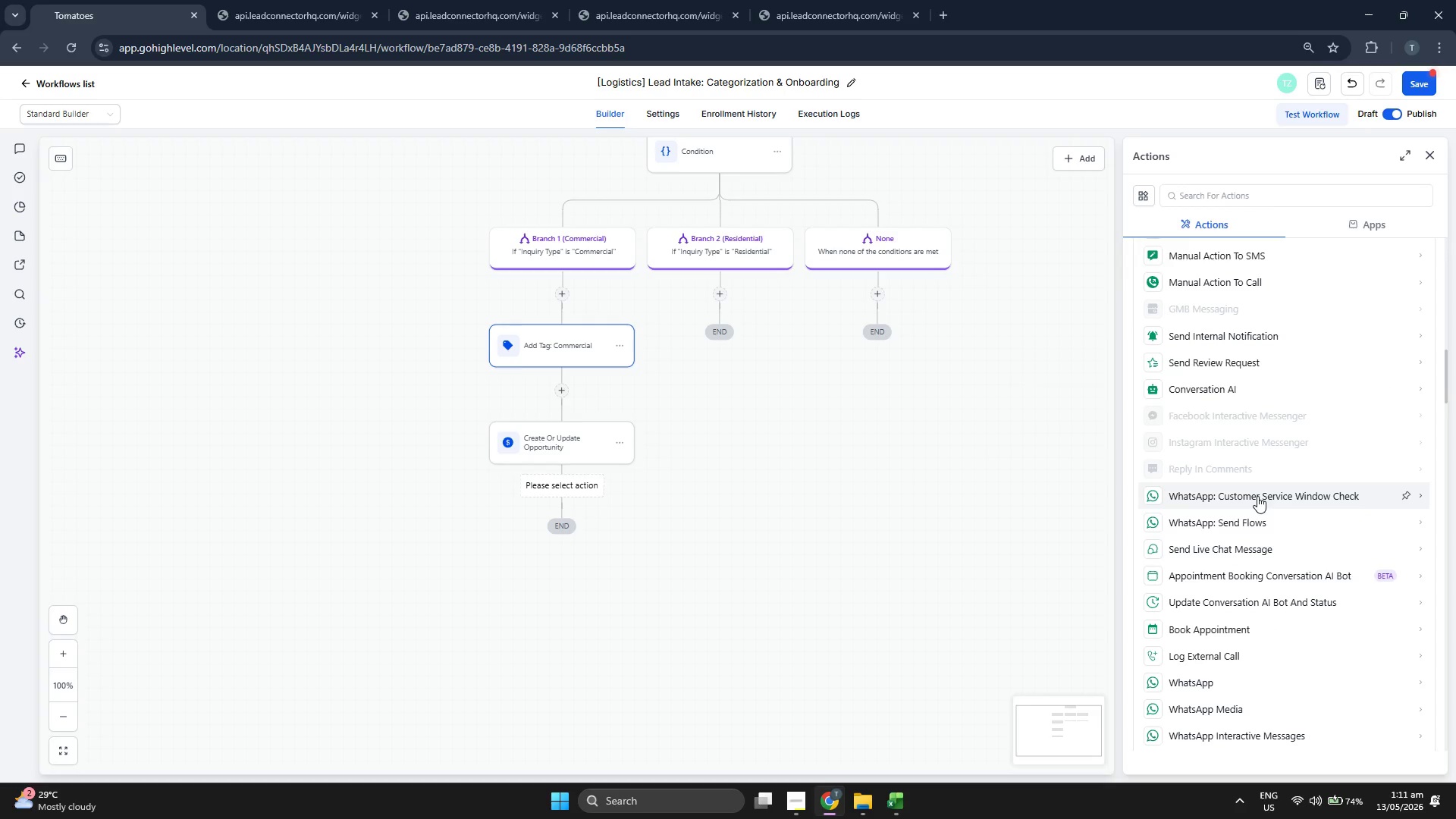 
scroll: coordinate [1257, 501], scroll_direction: up, amount: 3.0
 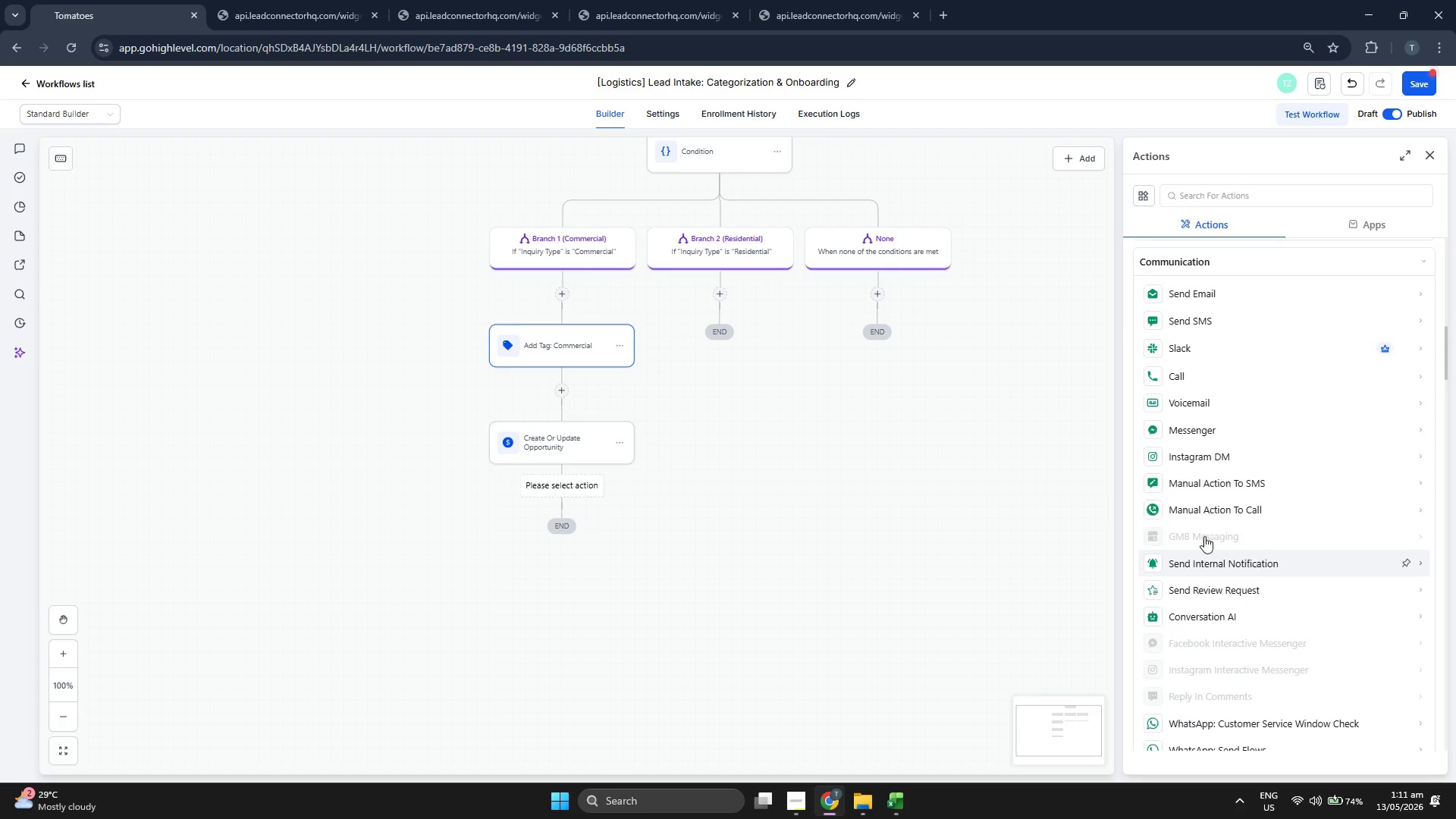 
left_click_drag(start_coordinate=[934, 458], to_coordinate=[938, 432])
 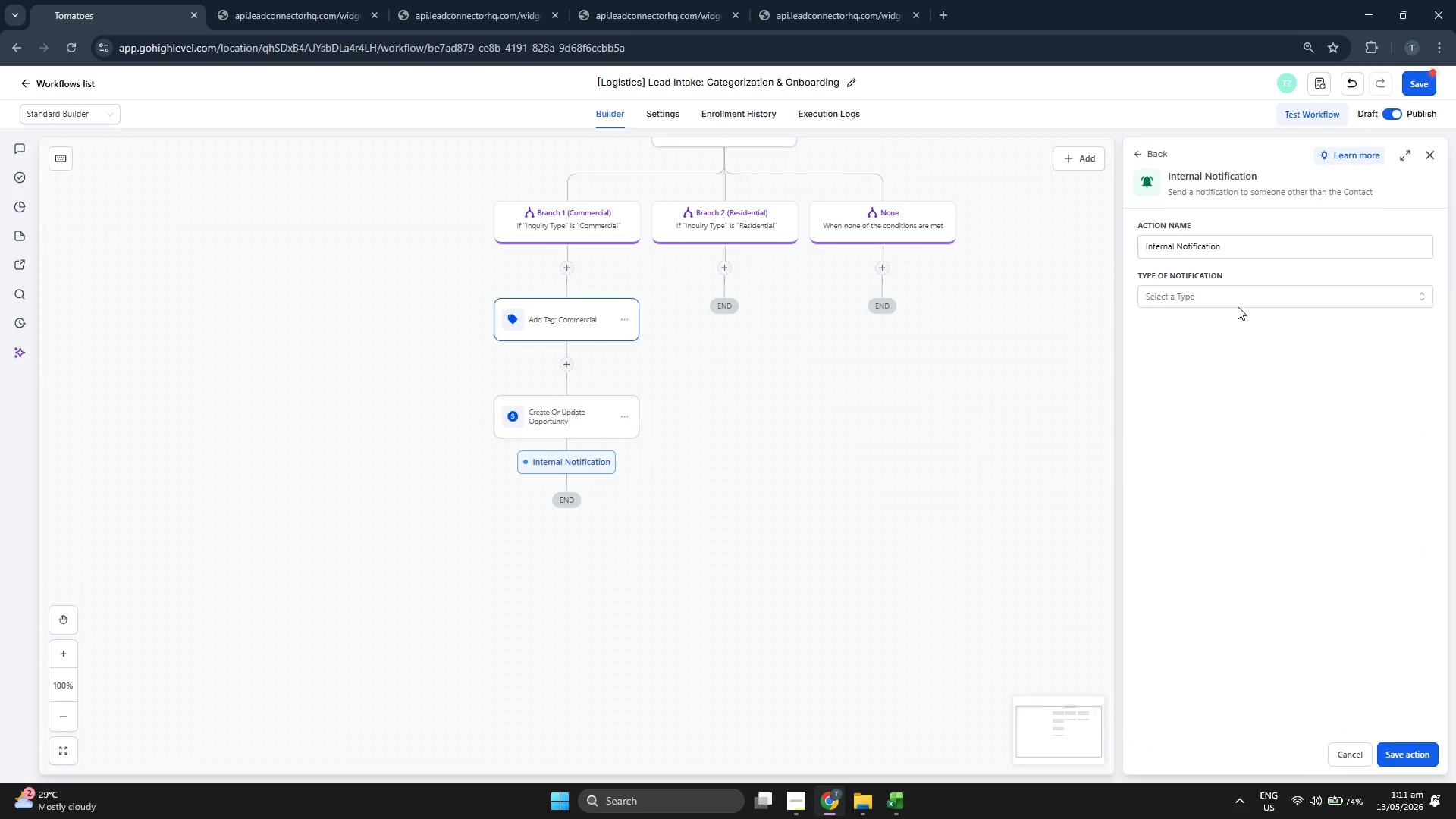 
left_click([1244, 297])
 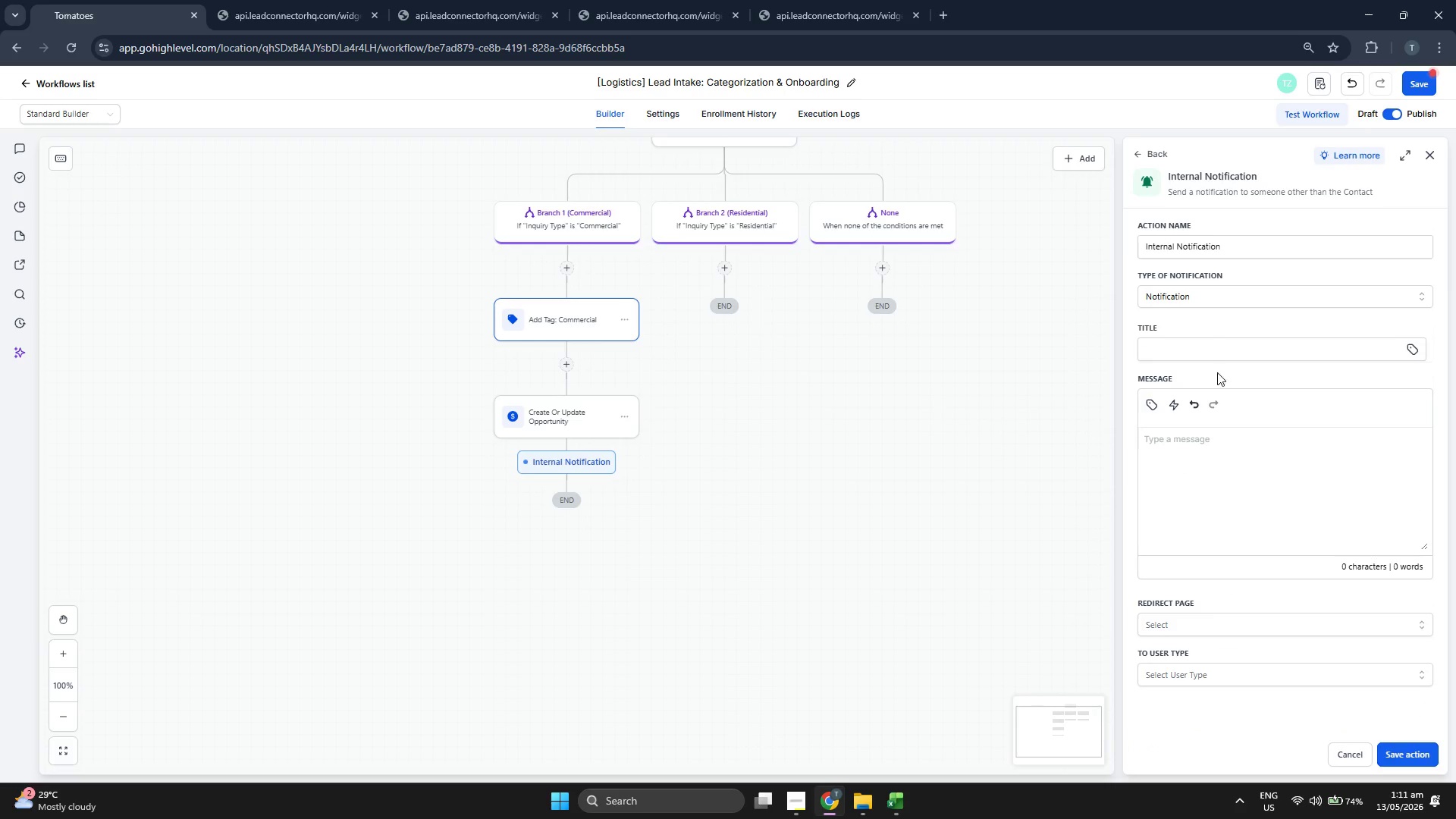 
left_click([1224, 350])
 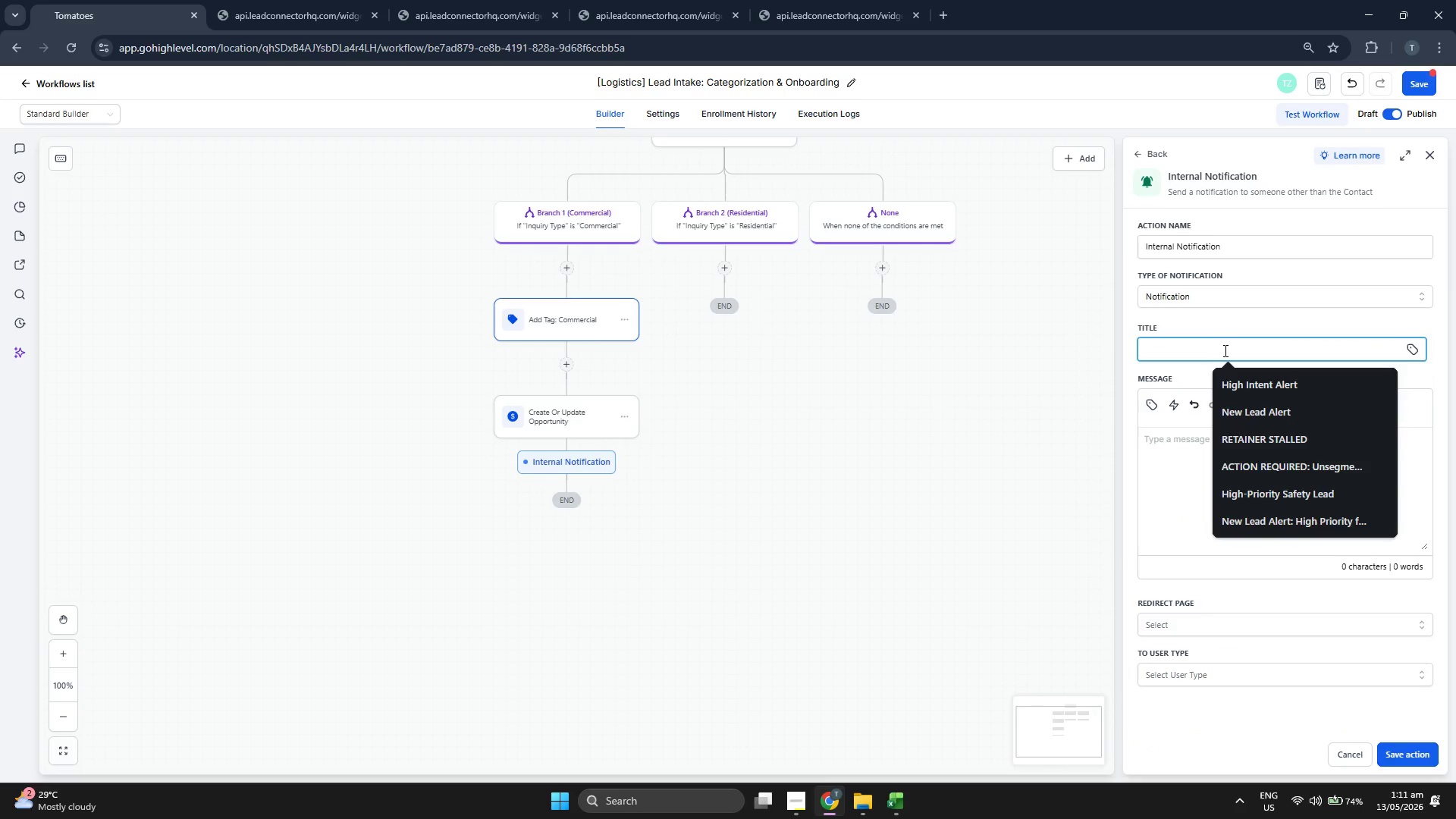 
hold_key(key=CapsLock, duration=0.41)
 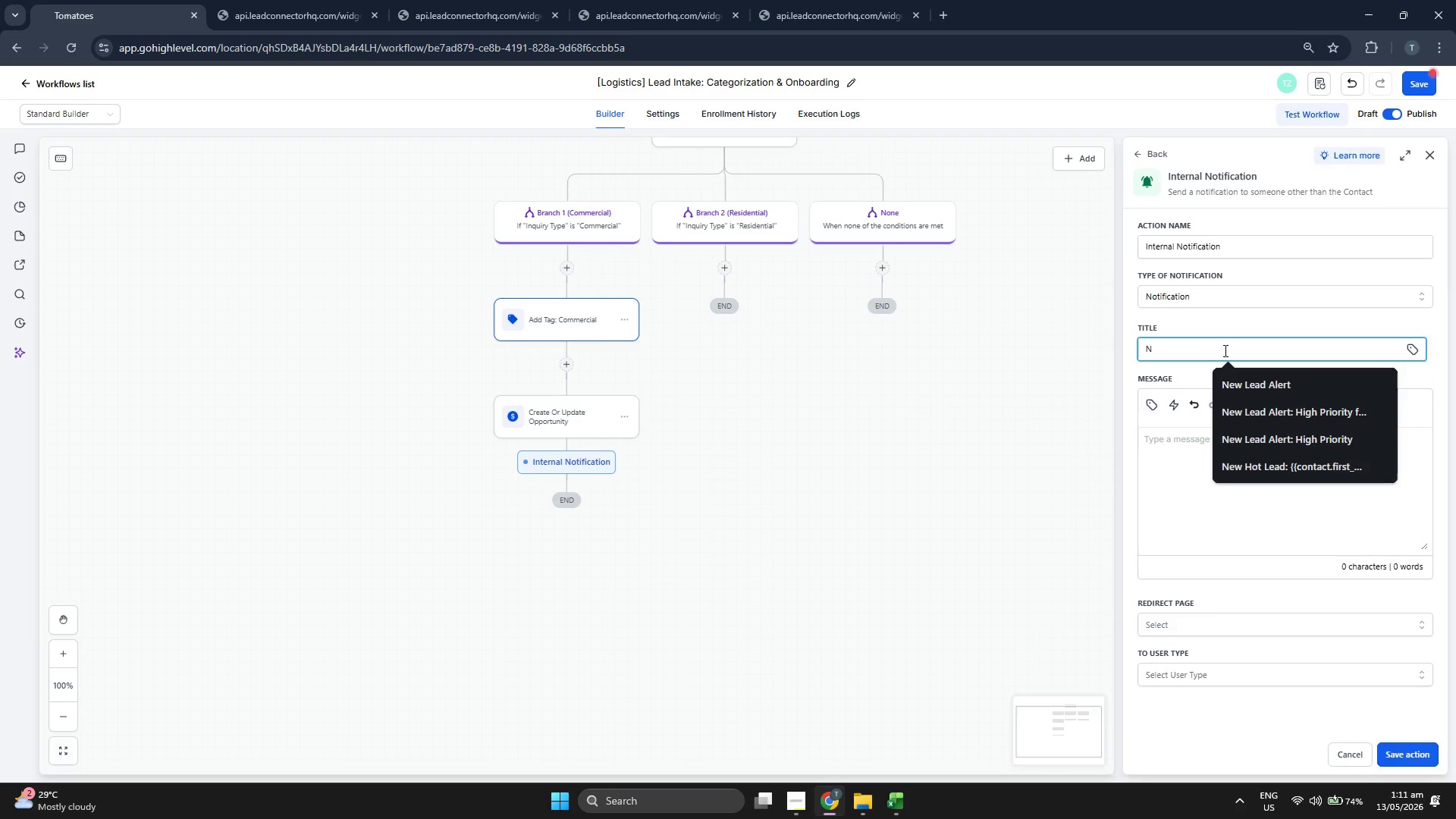 
type(NE)
key(Backspace)
type(ew Com)
key(Backspace)
key(Backspace)
type(omps)
key(Backspace)
type(osting Inquiry: )
 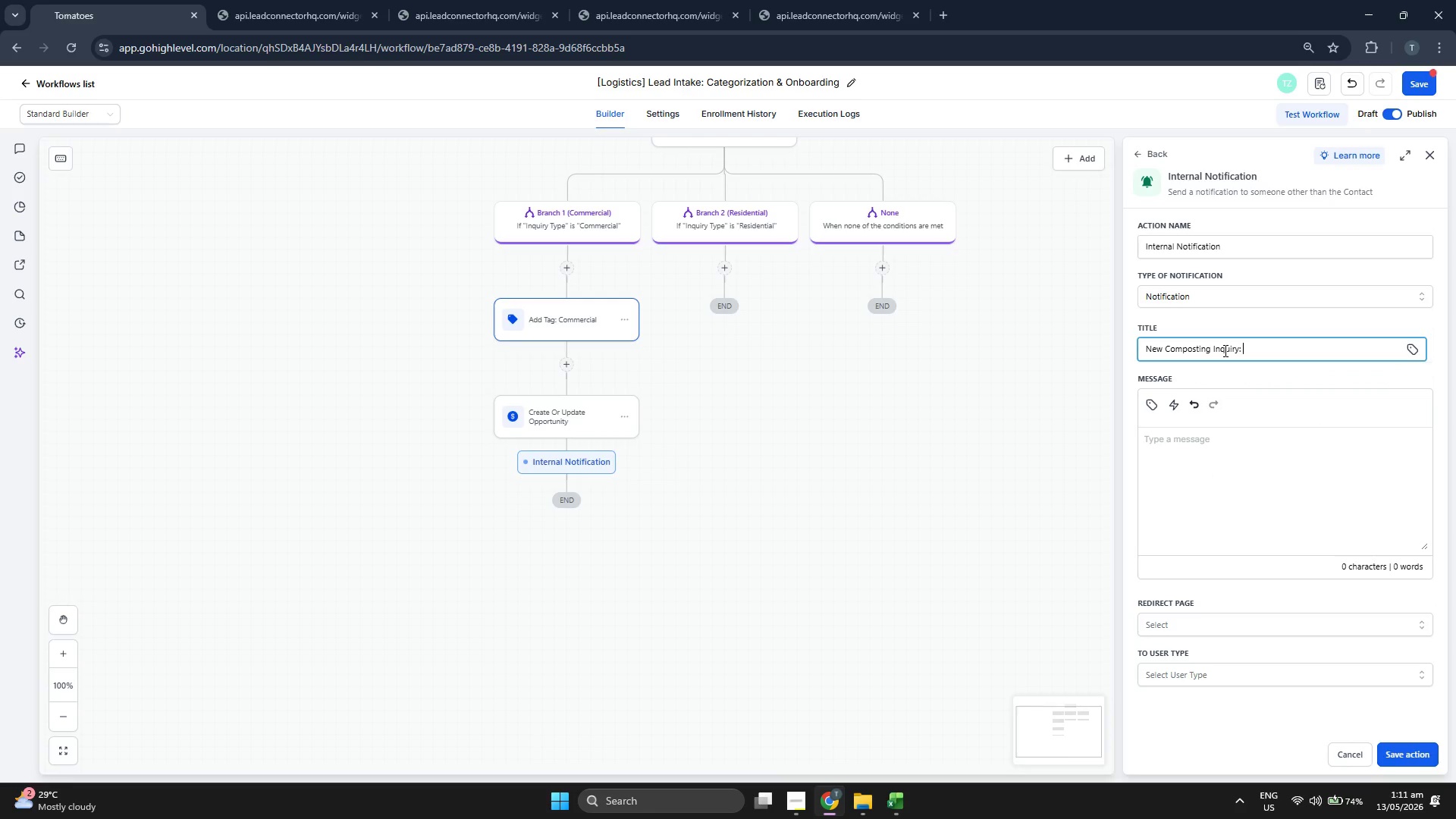 
left_click([1407, 347])
 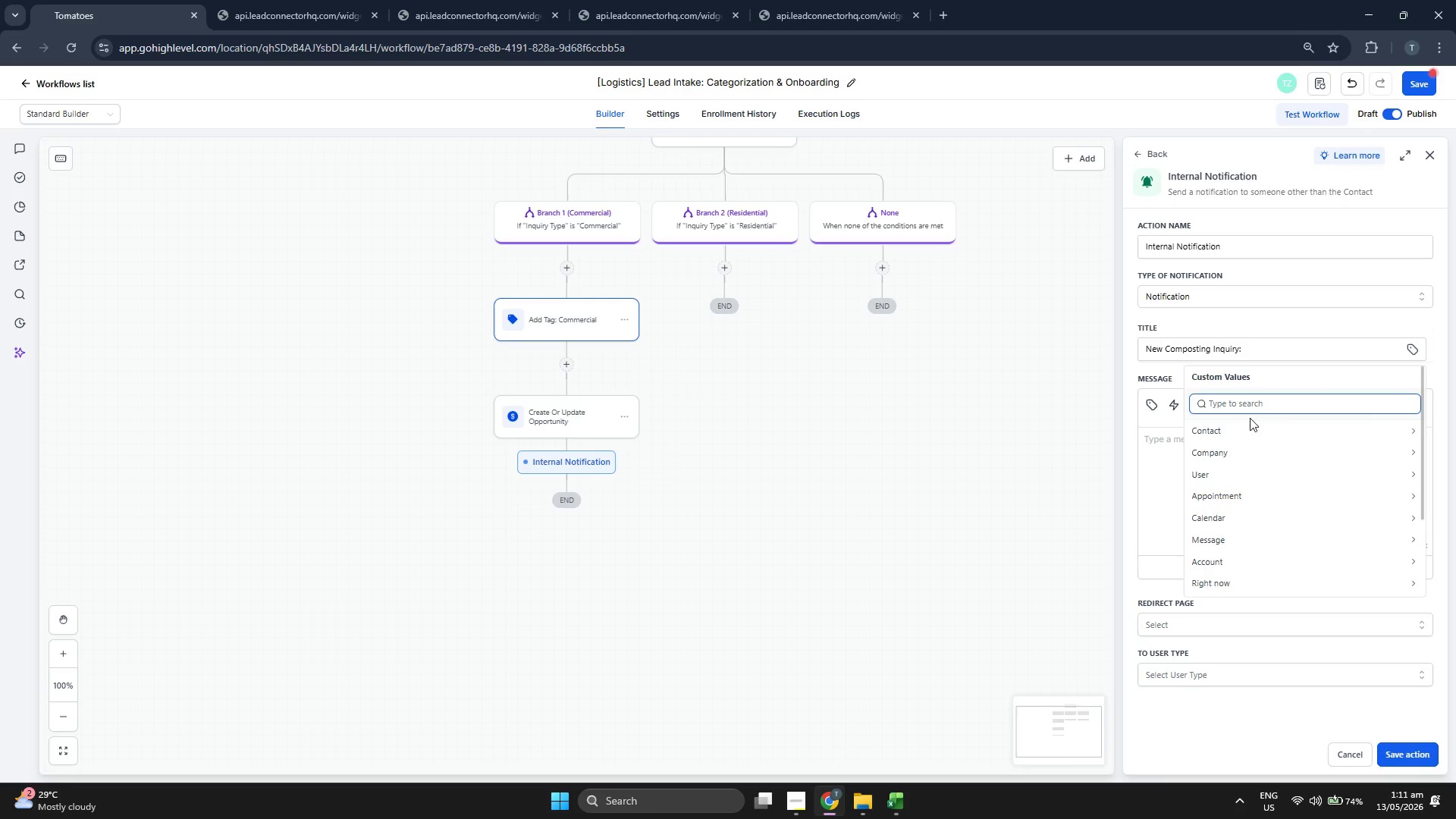 
left_click([1244, 433])
 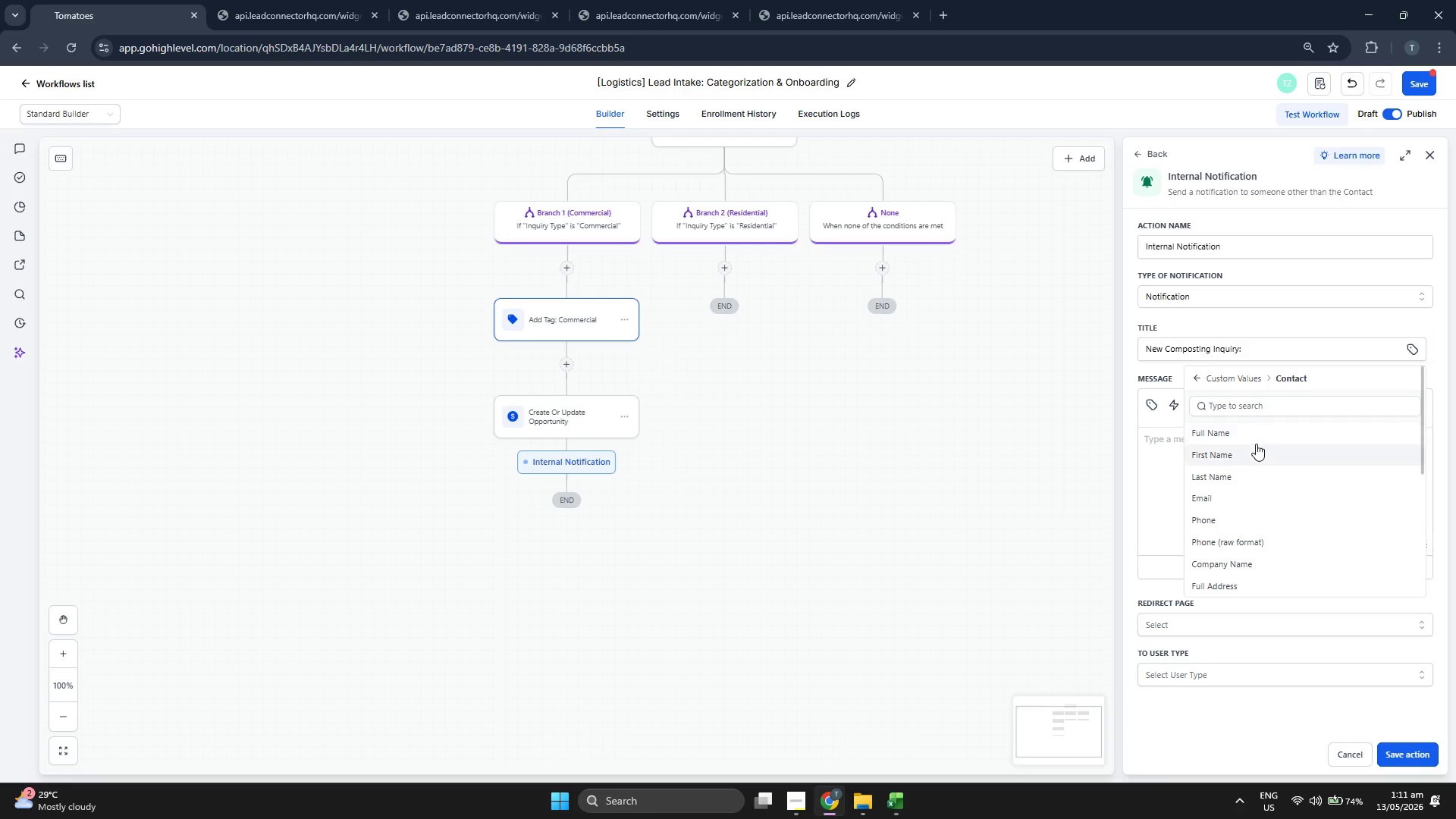 
left_click([1255, 436])
 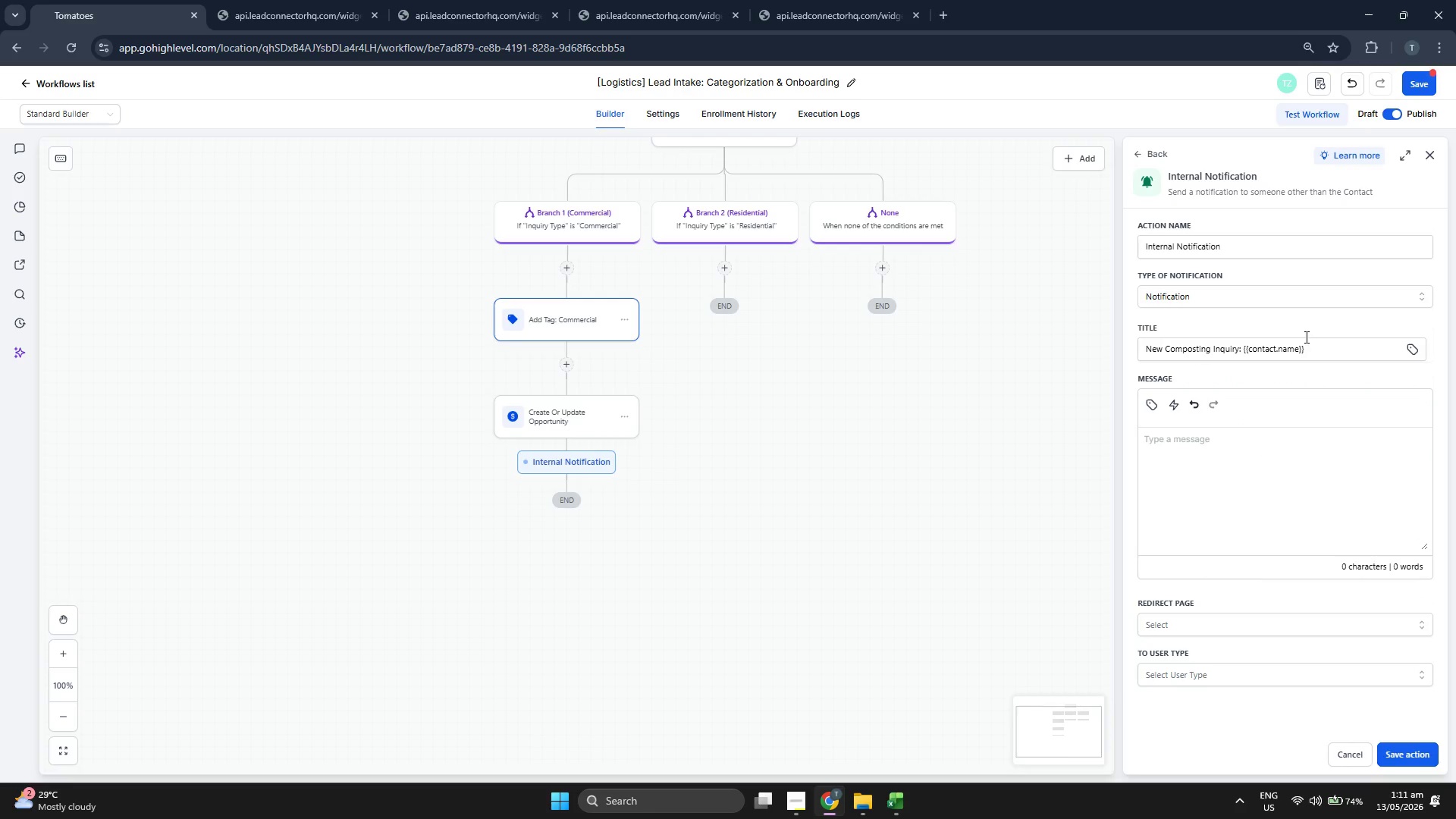 
left_click([1228, 452])
 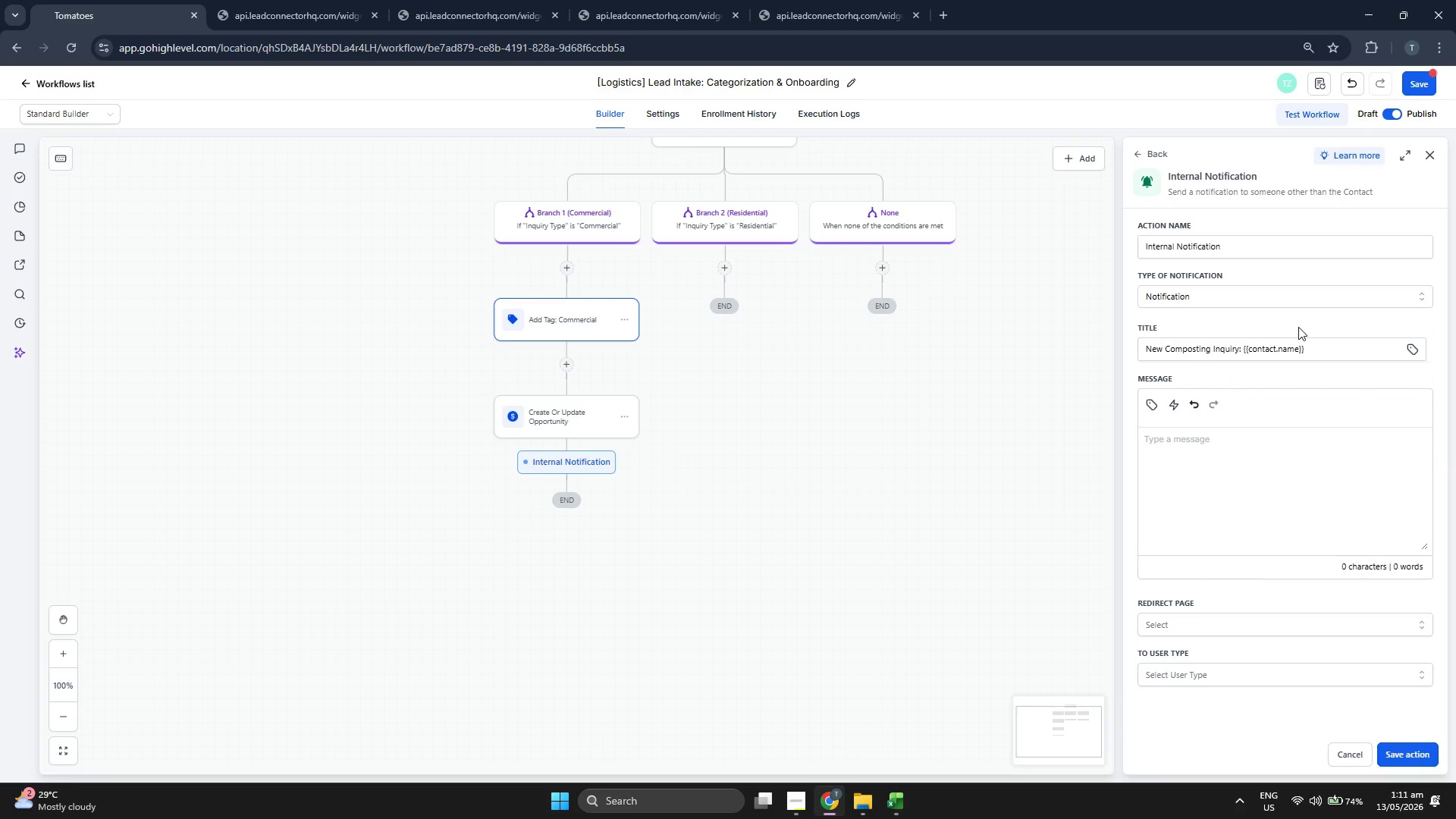 
left_click([1153, 397])
 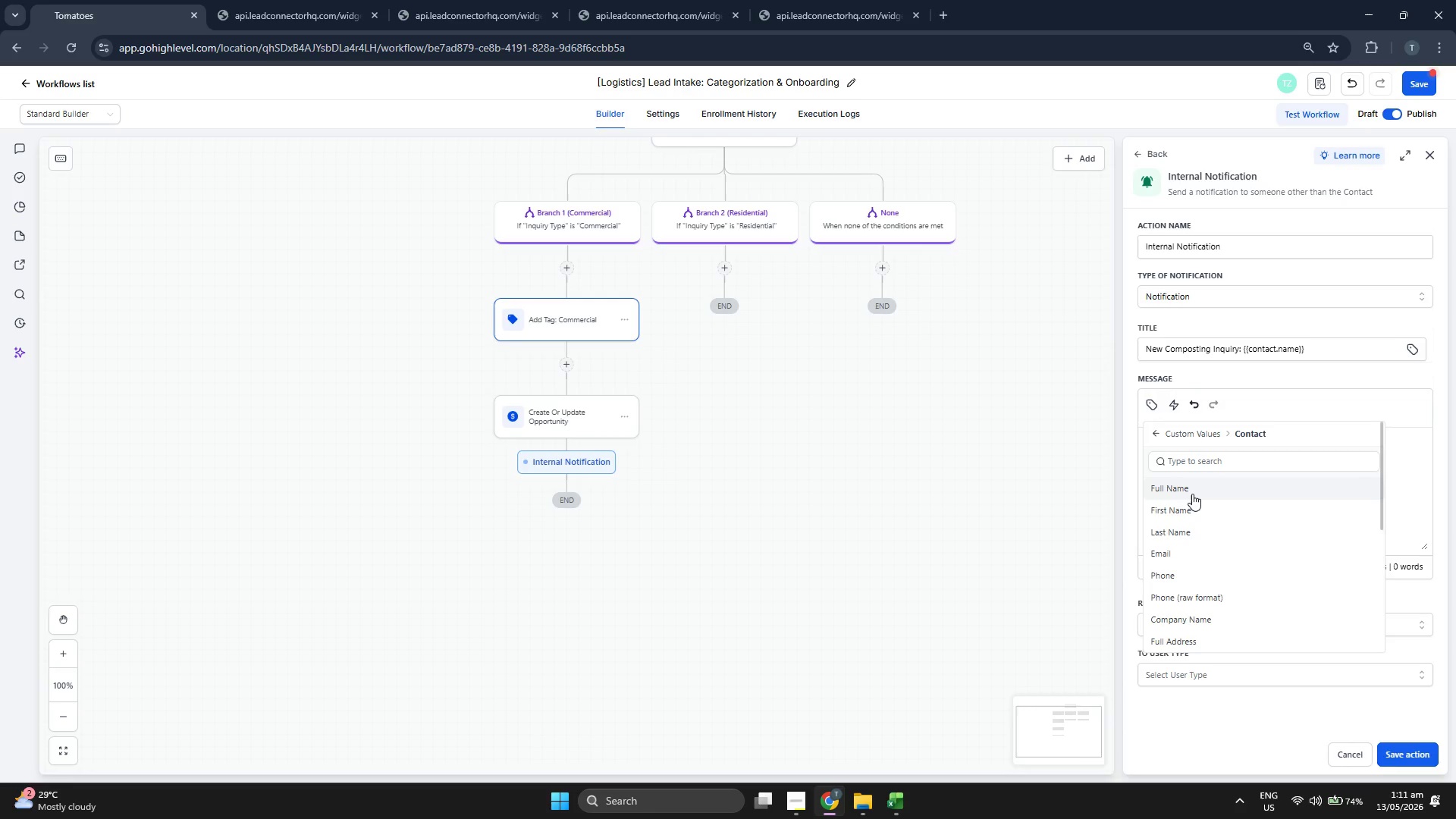 
left_click([1198, 488])
 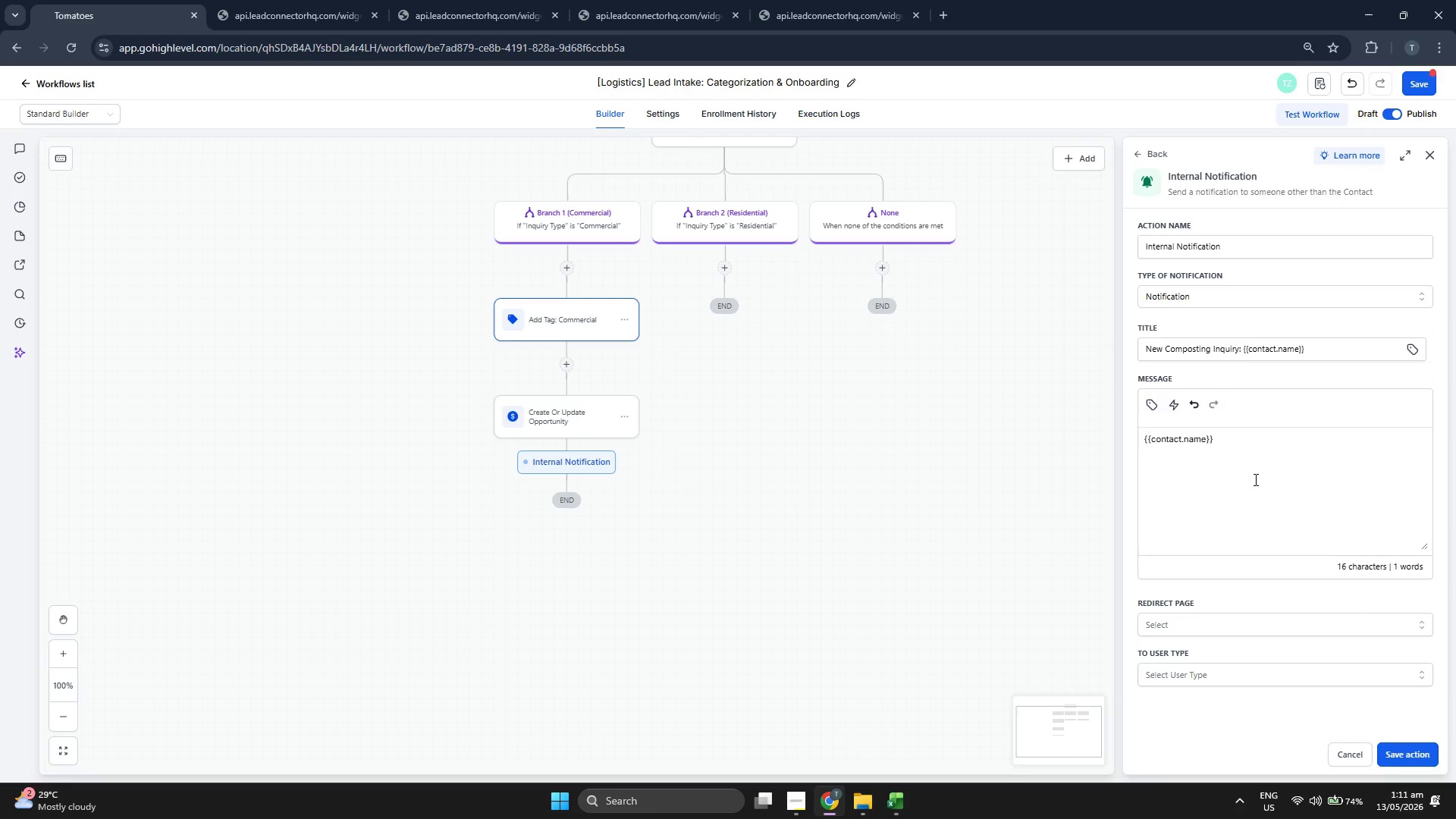 
type( from )
 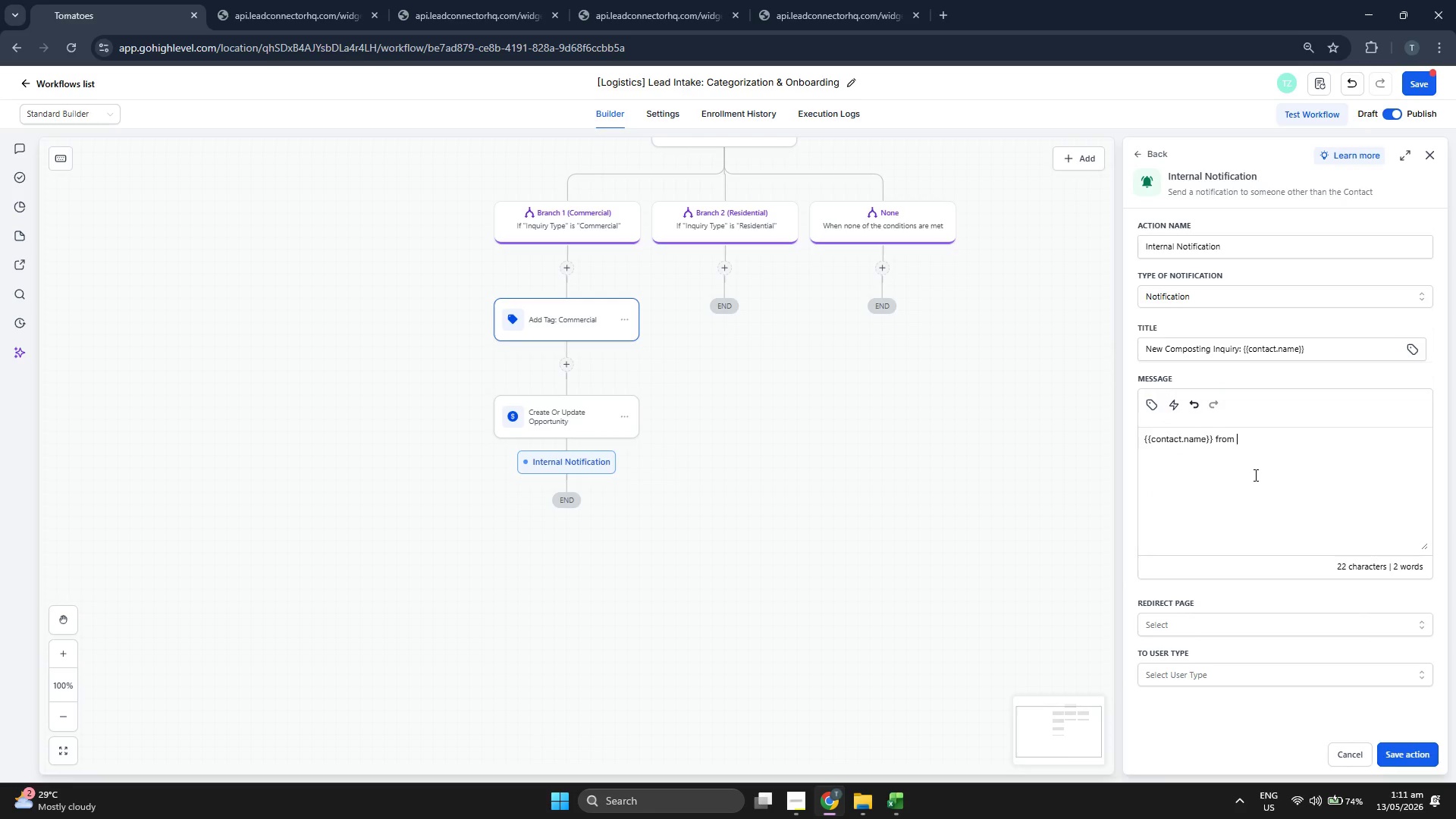 
left_click([1147, 405])
 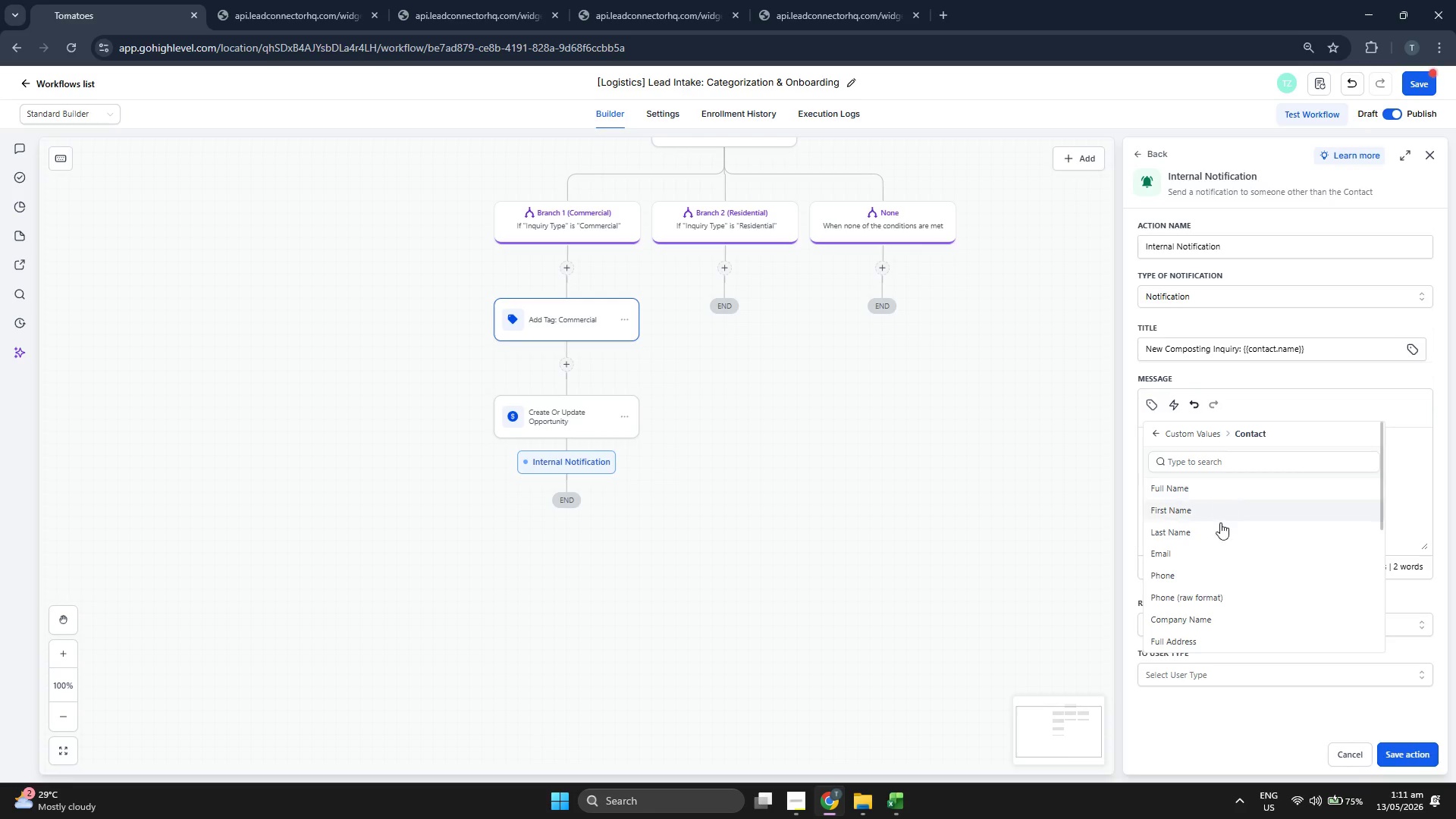 
wait(6.77)
 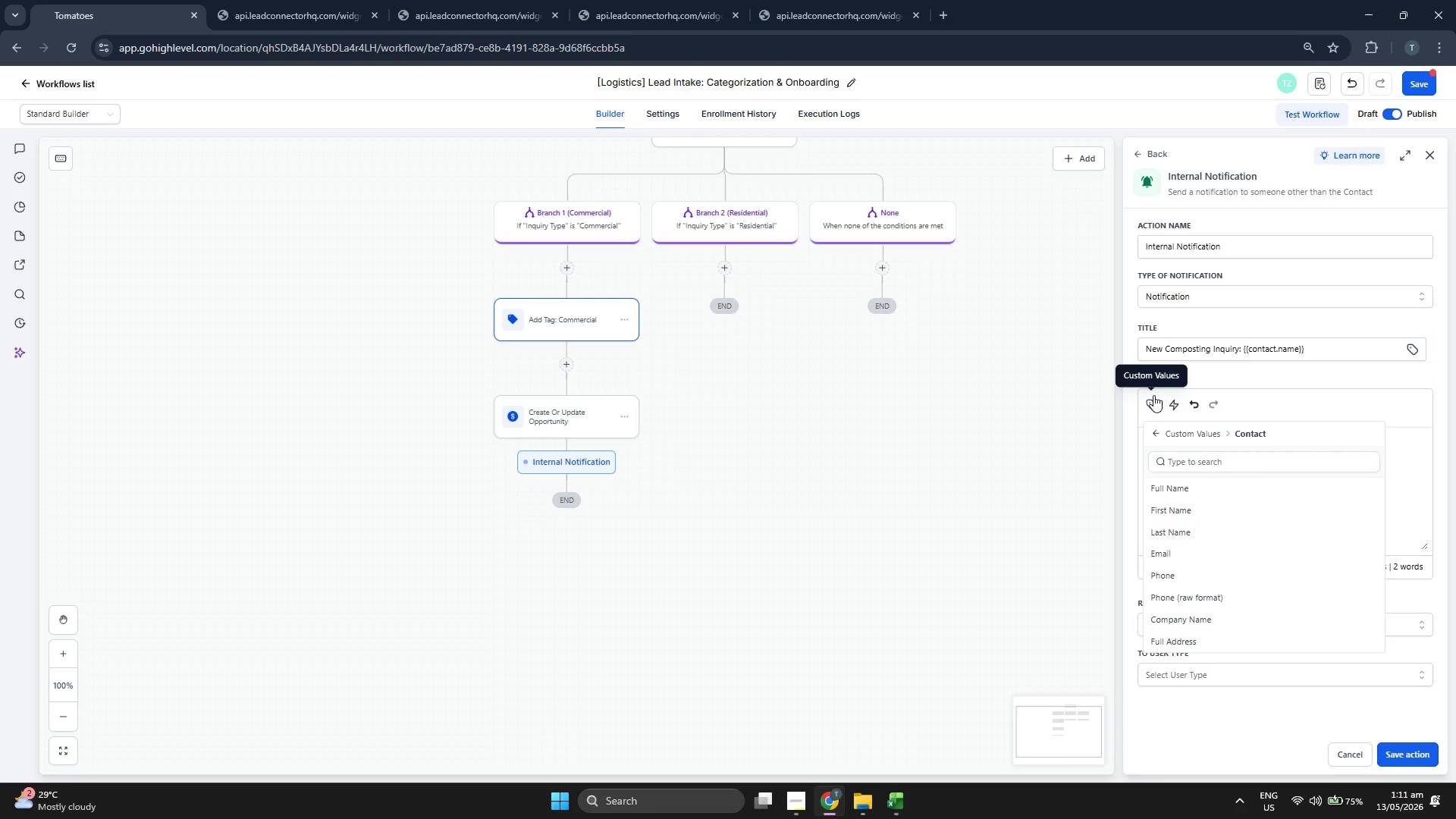 
left_click([1235, 612])
 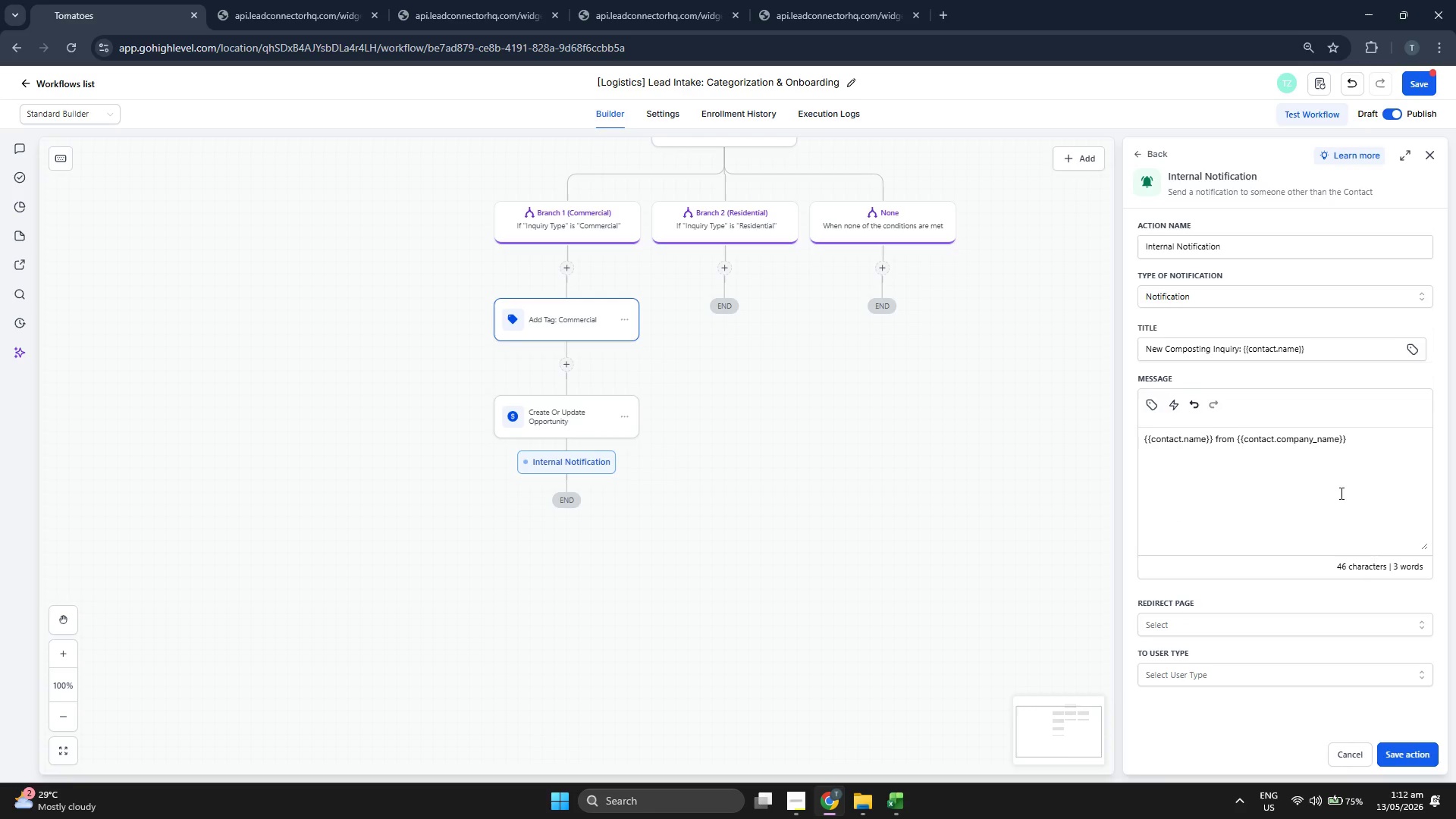 
type( just requested service. Estimated volume is )
 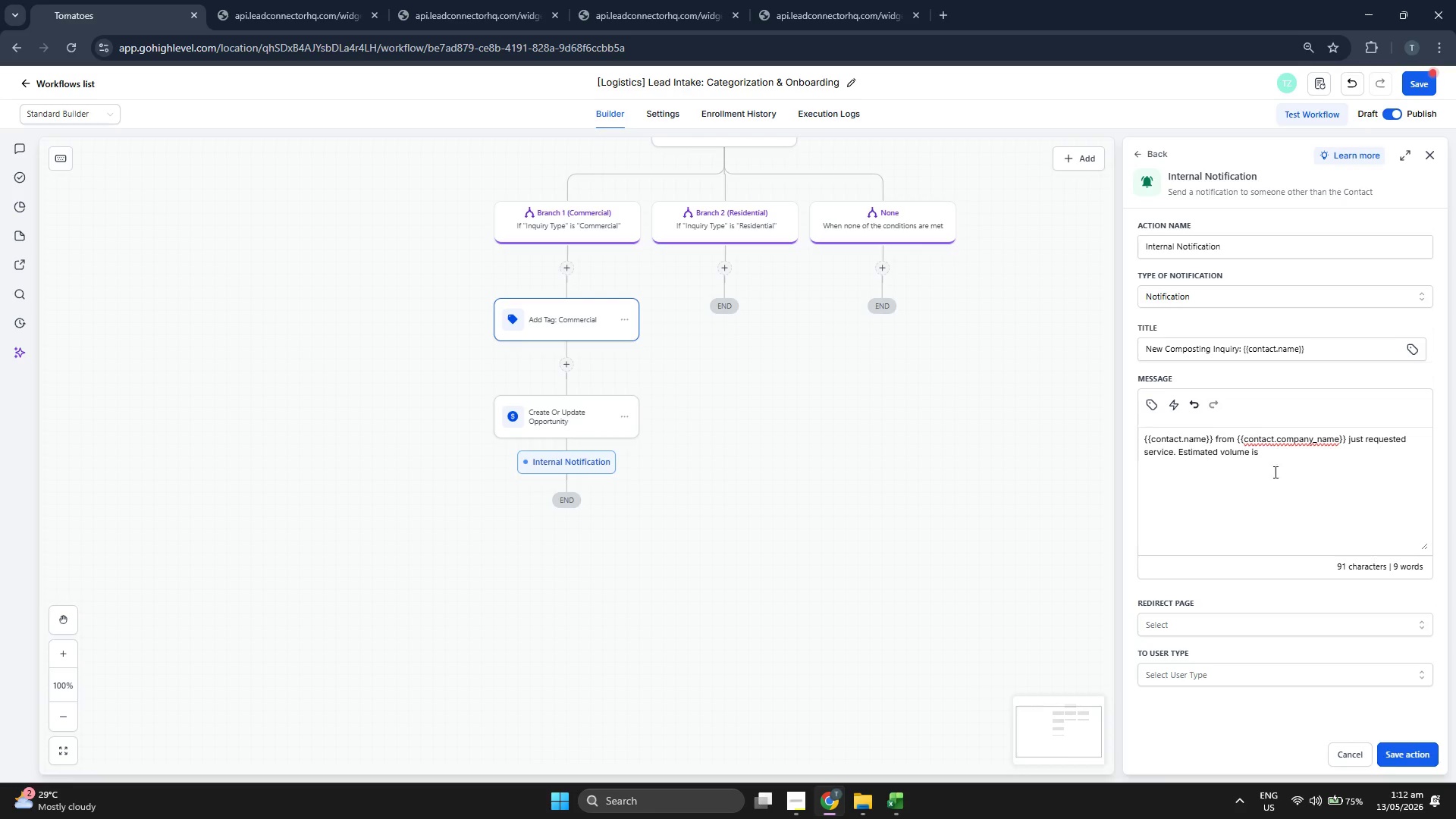 
left_click([1152, 404])
 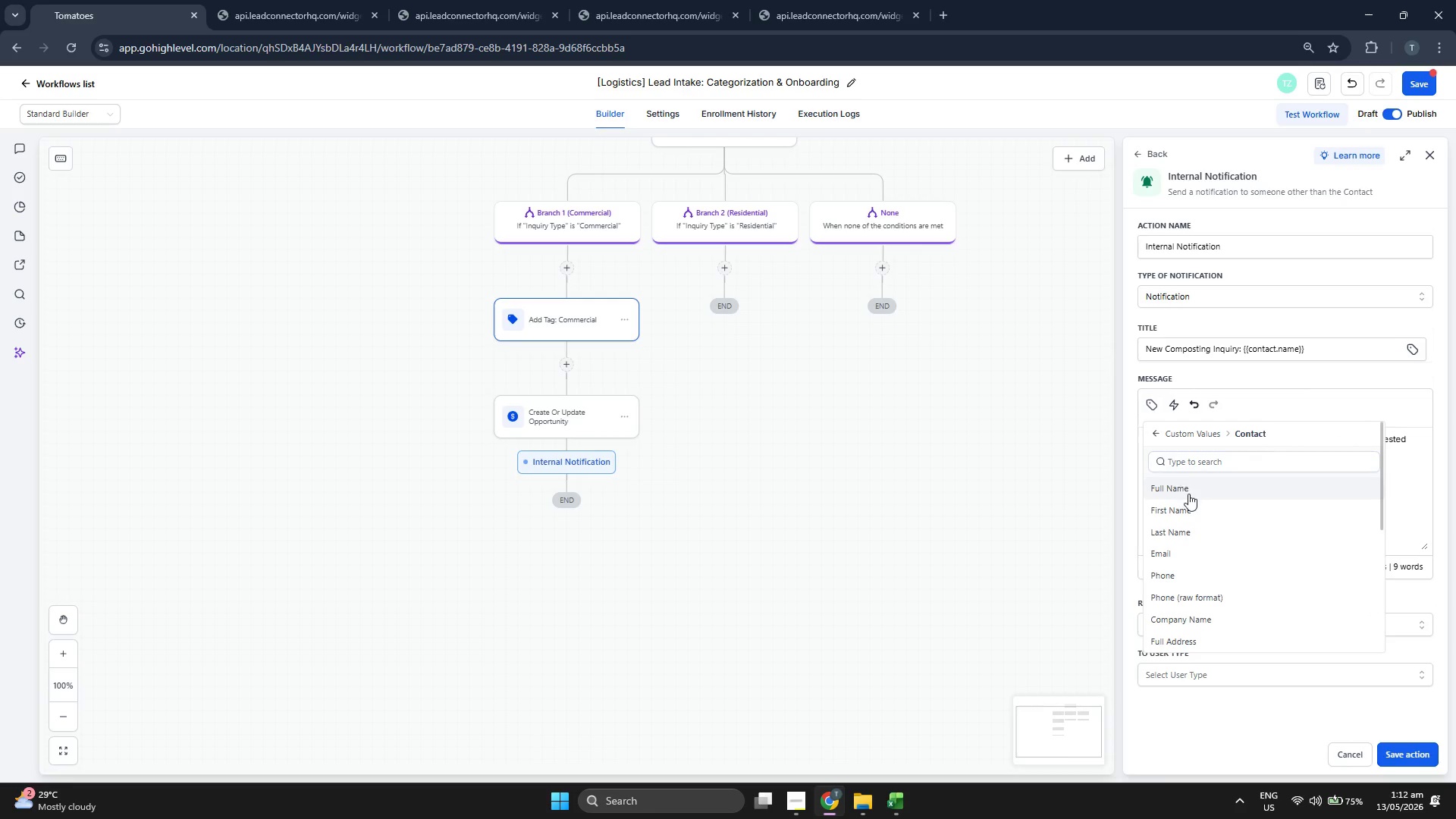 
scroll: coordinate [1228, 591], scroll_direction: down, amount: 5.0
 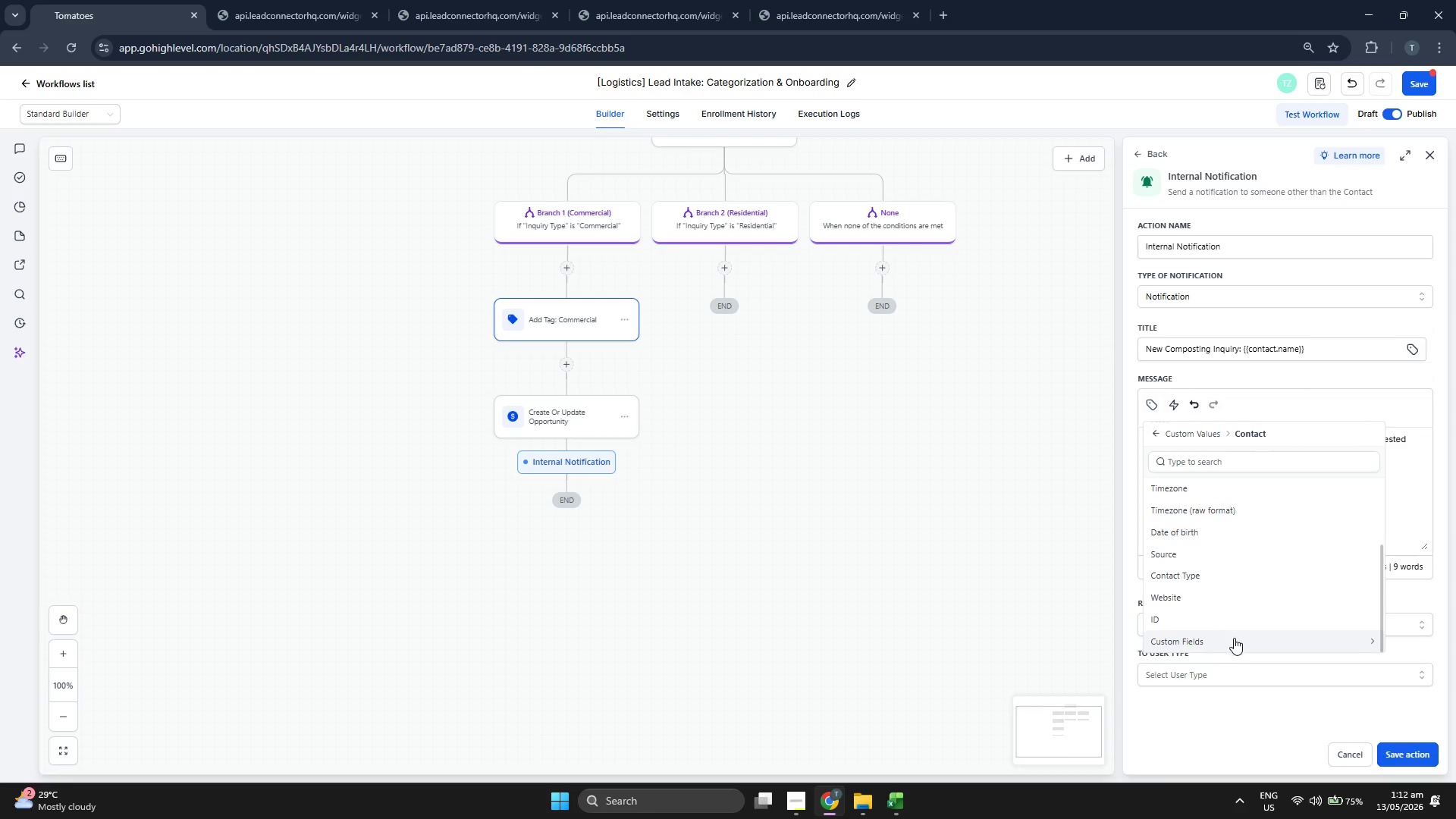 
left_click([1234, 637])
 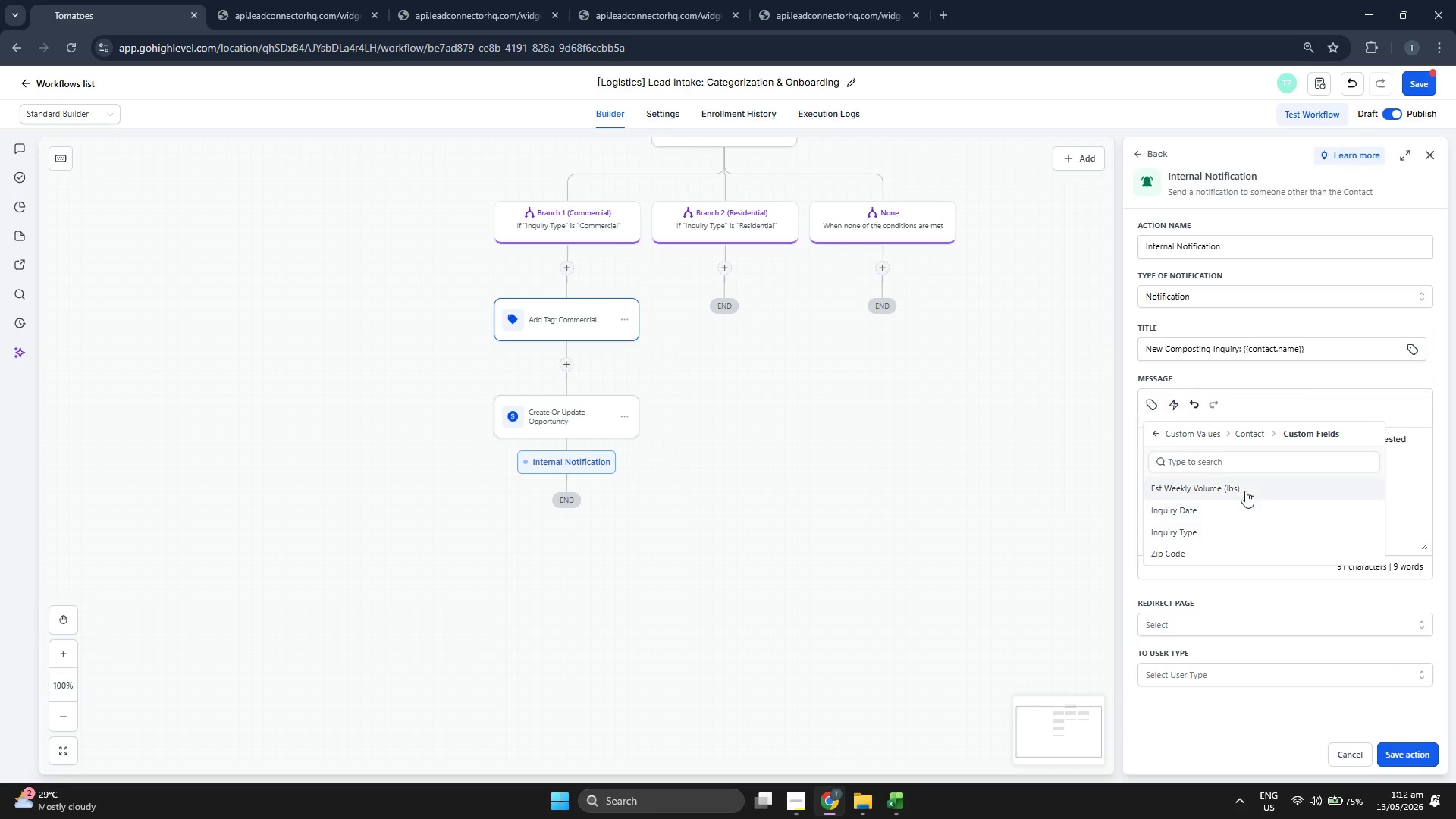 
left_click([1245, 488])
 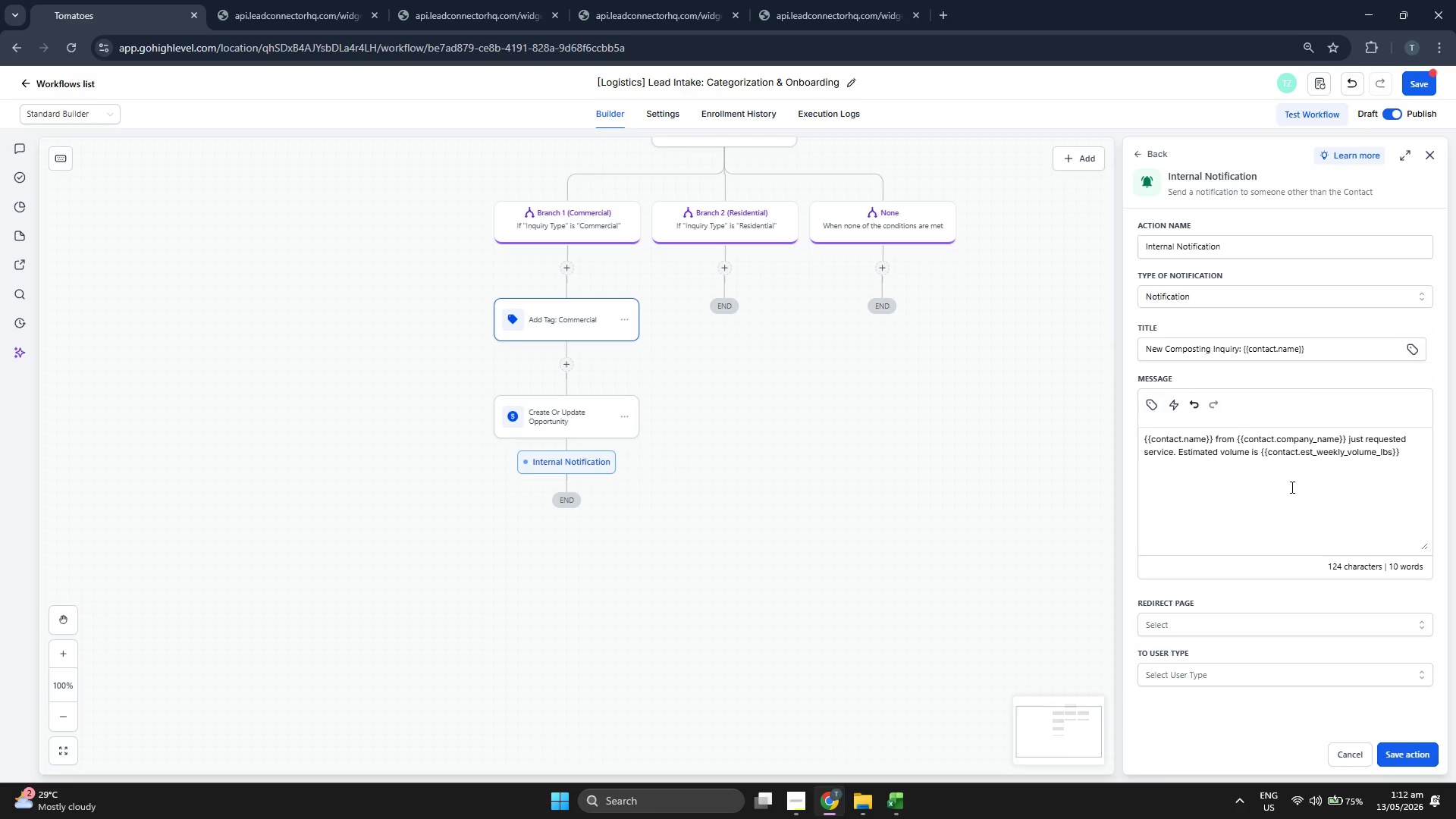 
key(Space)
 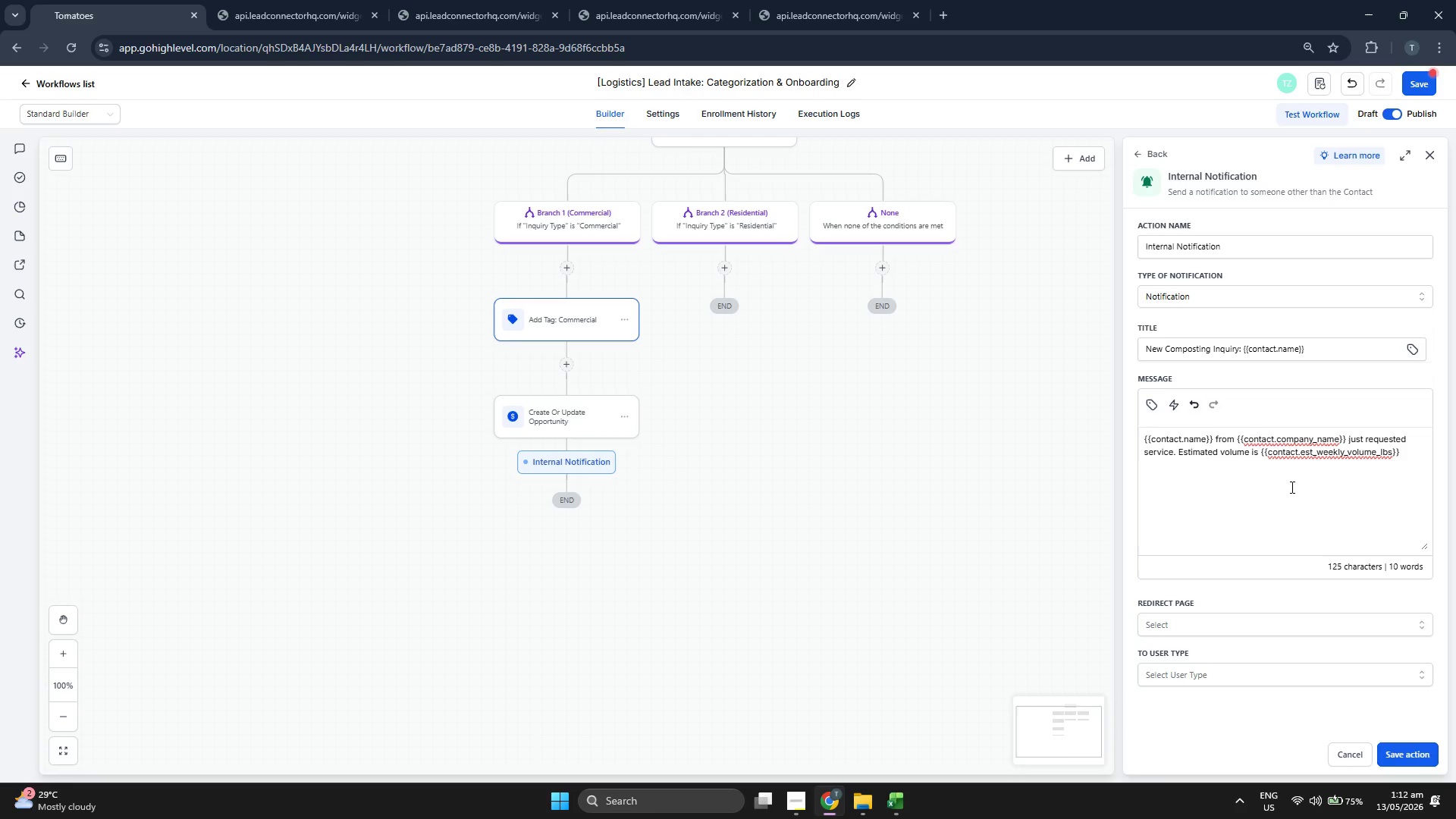 
type(lbs/week.)
 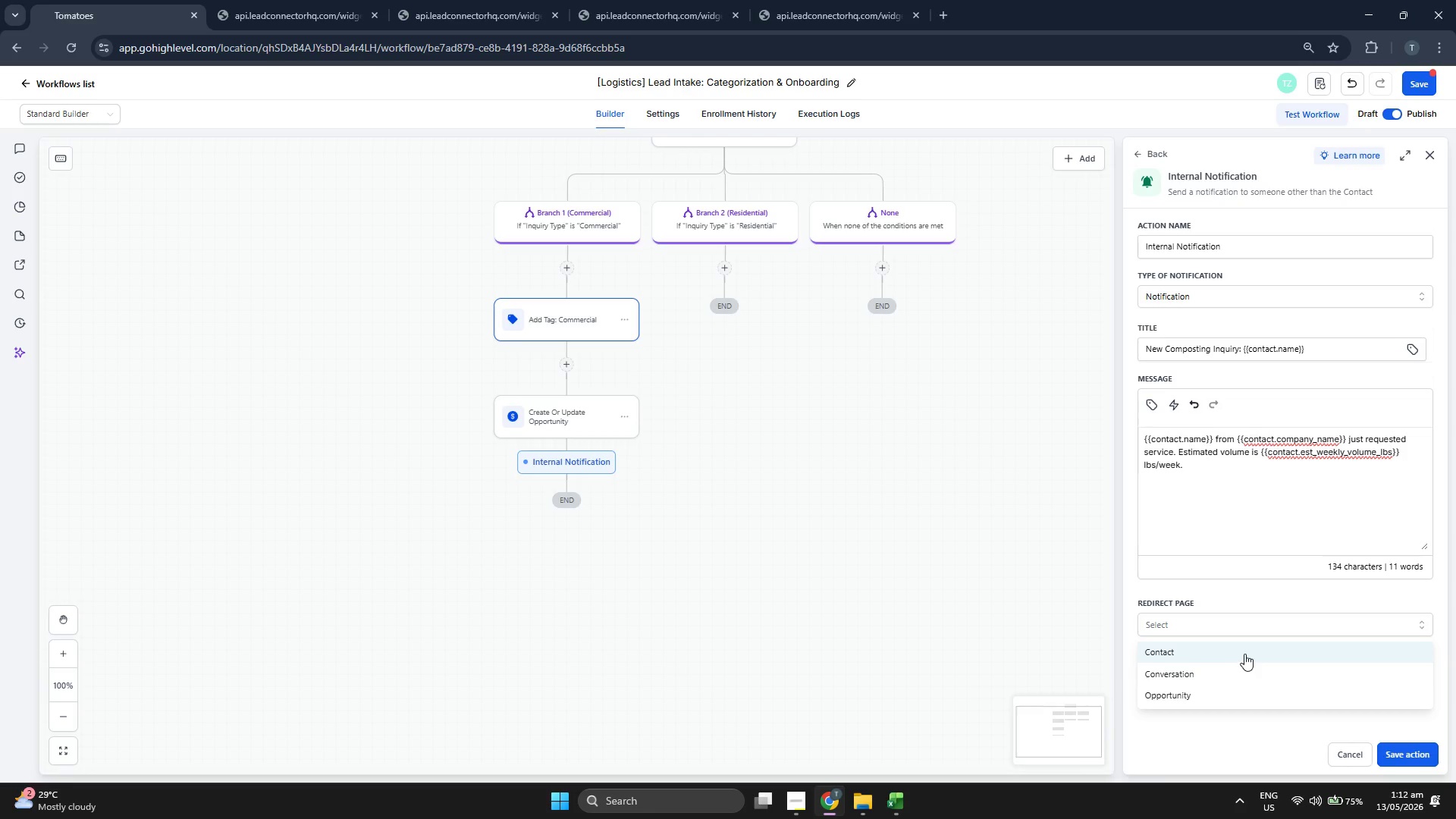 
left_click([1233, 685])
 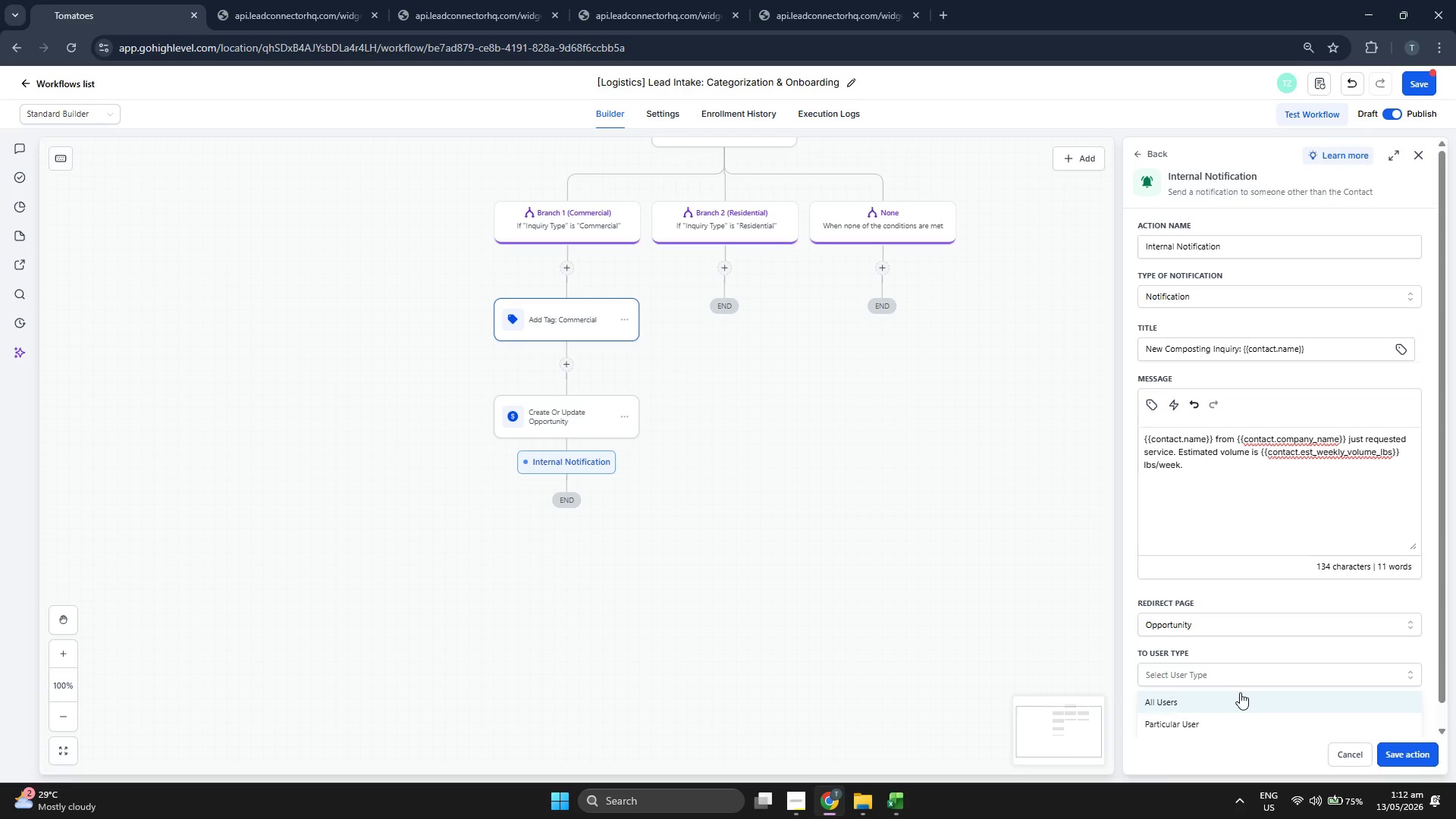 
scroll: coordinate [1240, 679], scroll_direction: down, amount: 9.0
 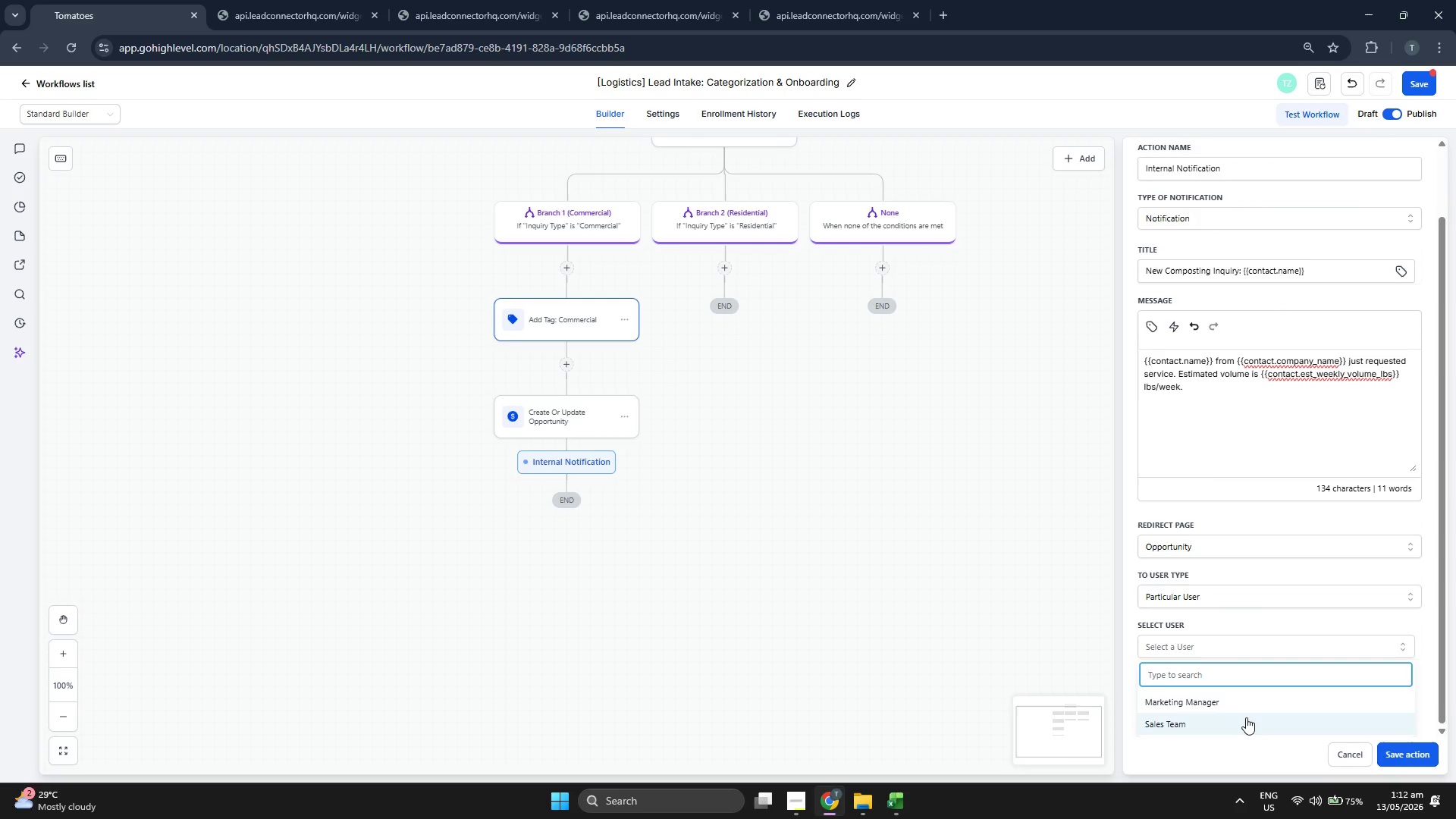 
left_click([1246, 717])
 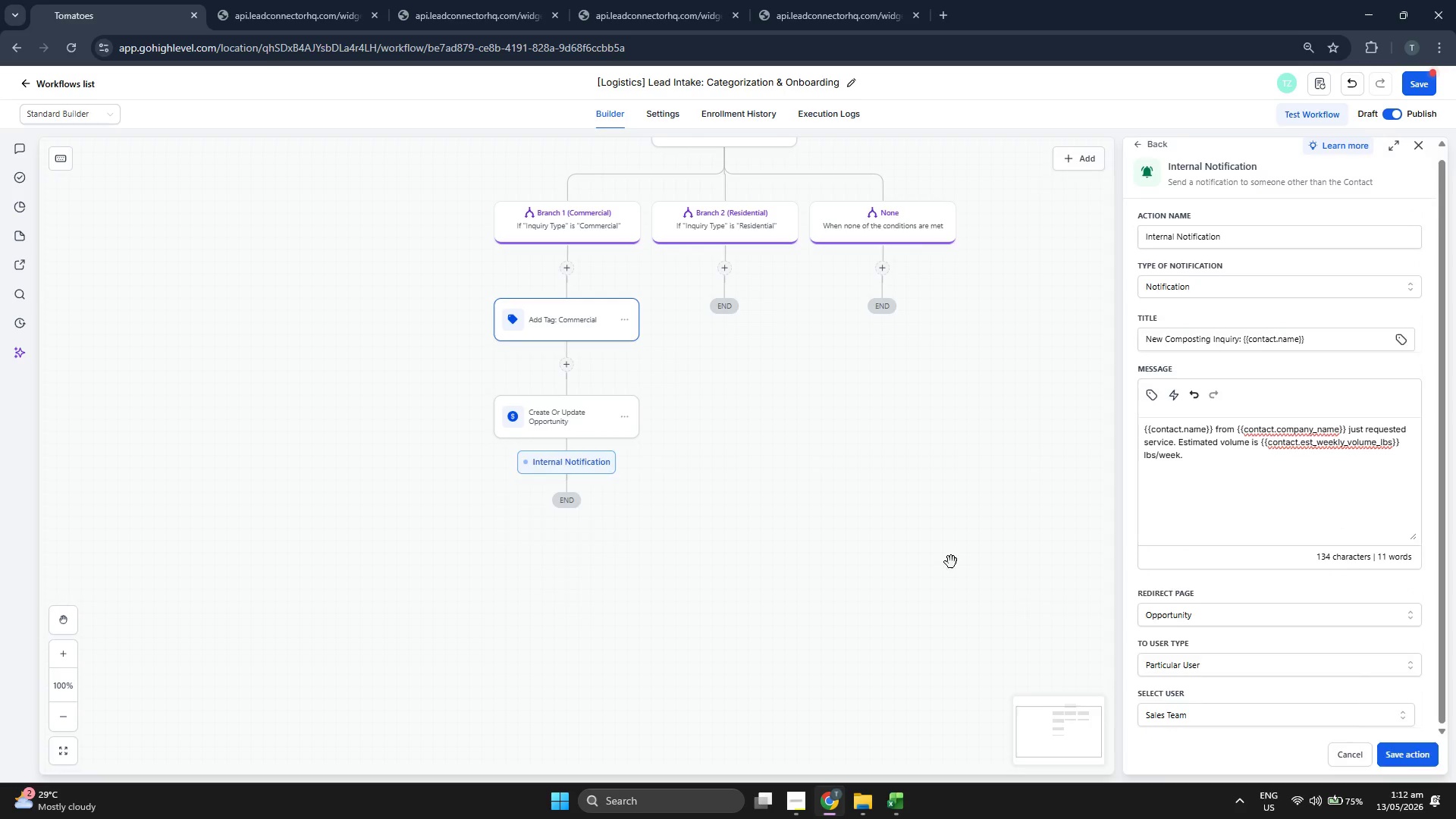 
left_click_drag(start_coordinate=[886, 501], to_coordinate=[886, 496])
 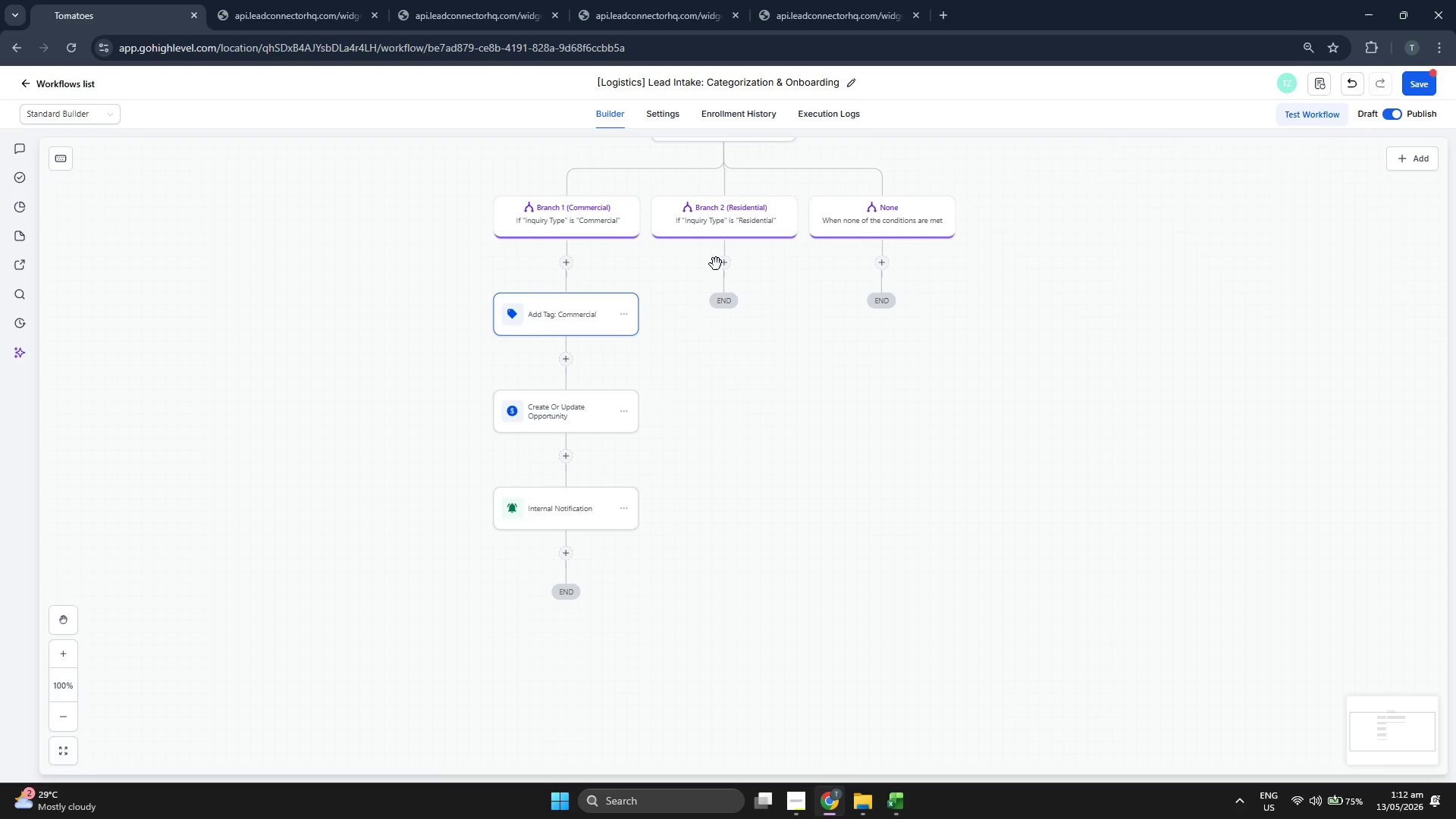 
left_click([729, 271])
 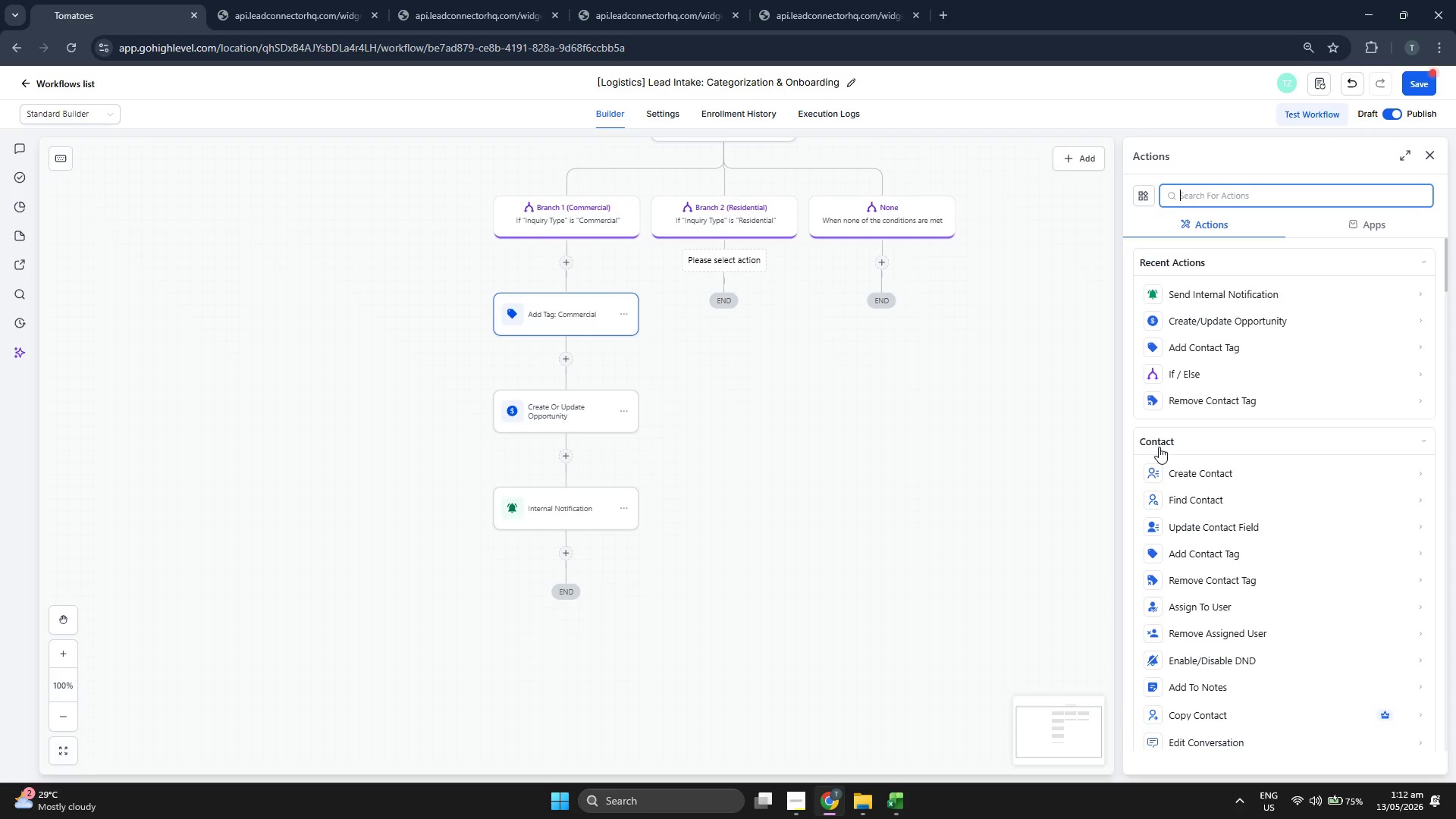 
scroll: coordinate [1313, 474], scroll_direction: down, amount: 8.0
 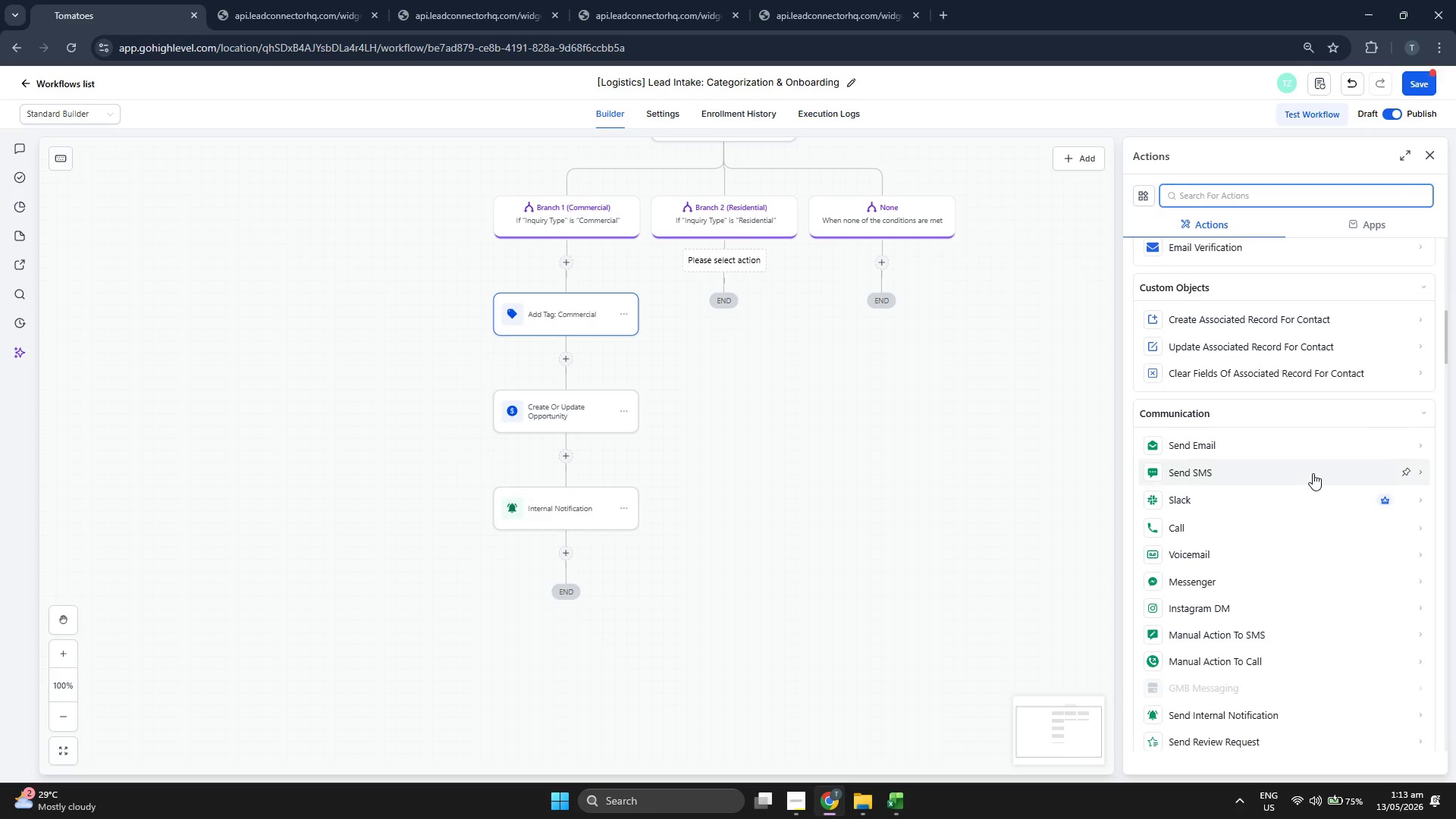 
scroll: coordinate [1313, 473], scroll_direction: down, amount: 3.0
 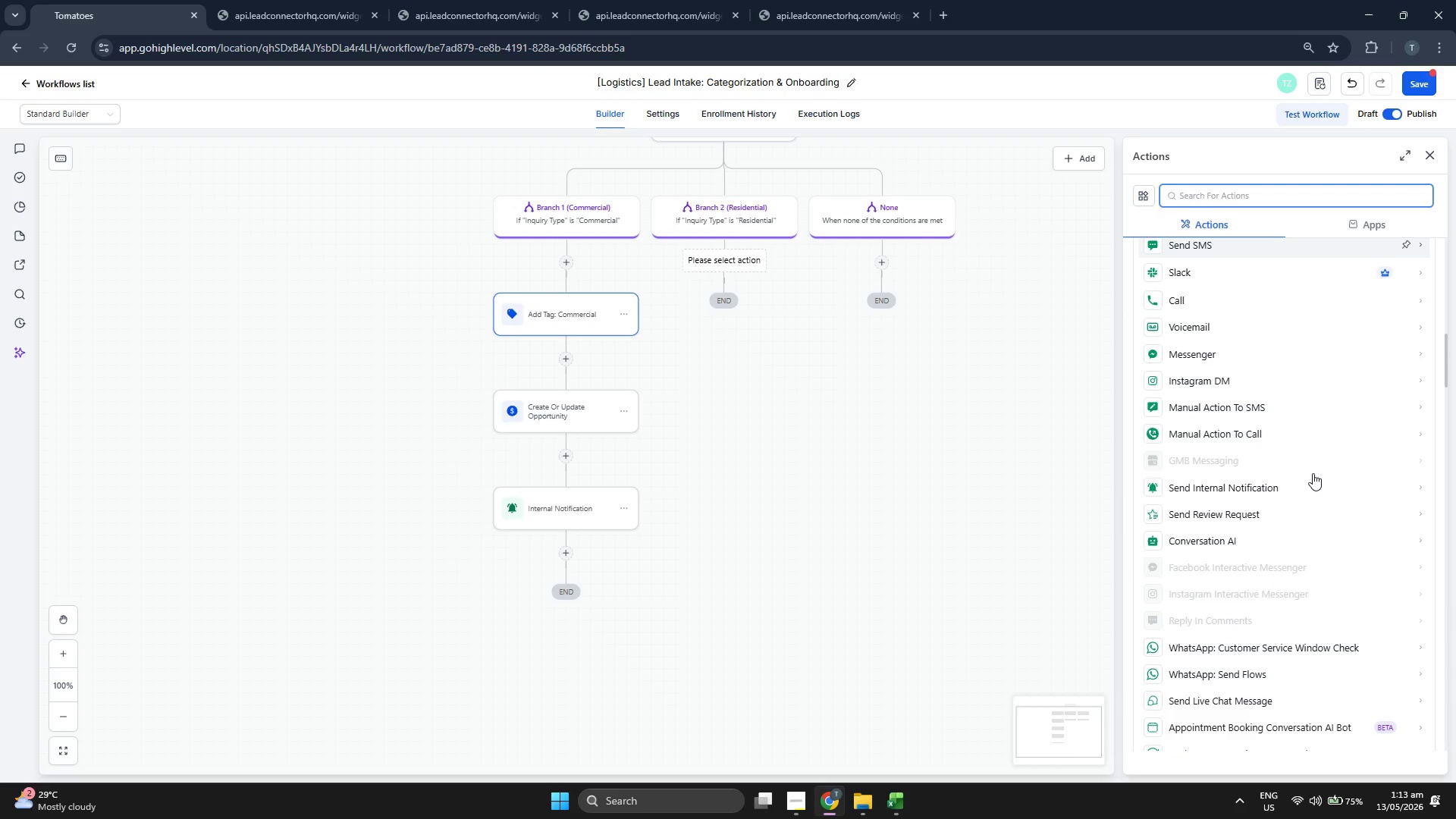 
scroll: coordinate [1313, 473], scroll_direction: up, amount: 2.0
 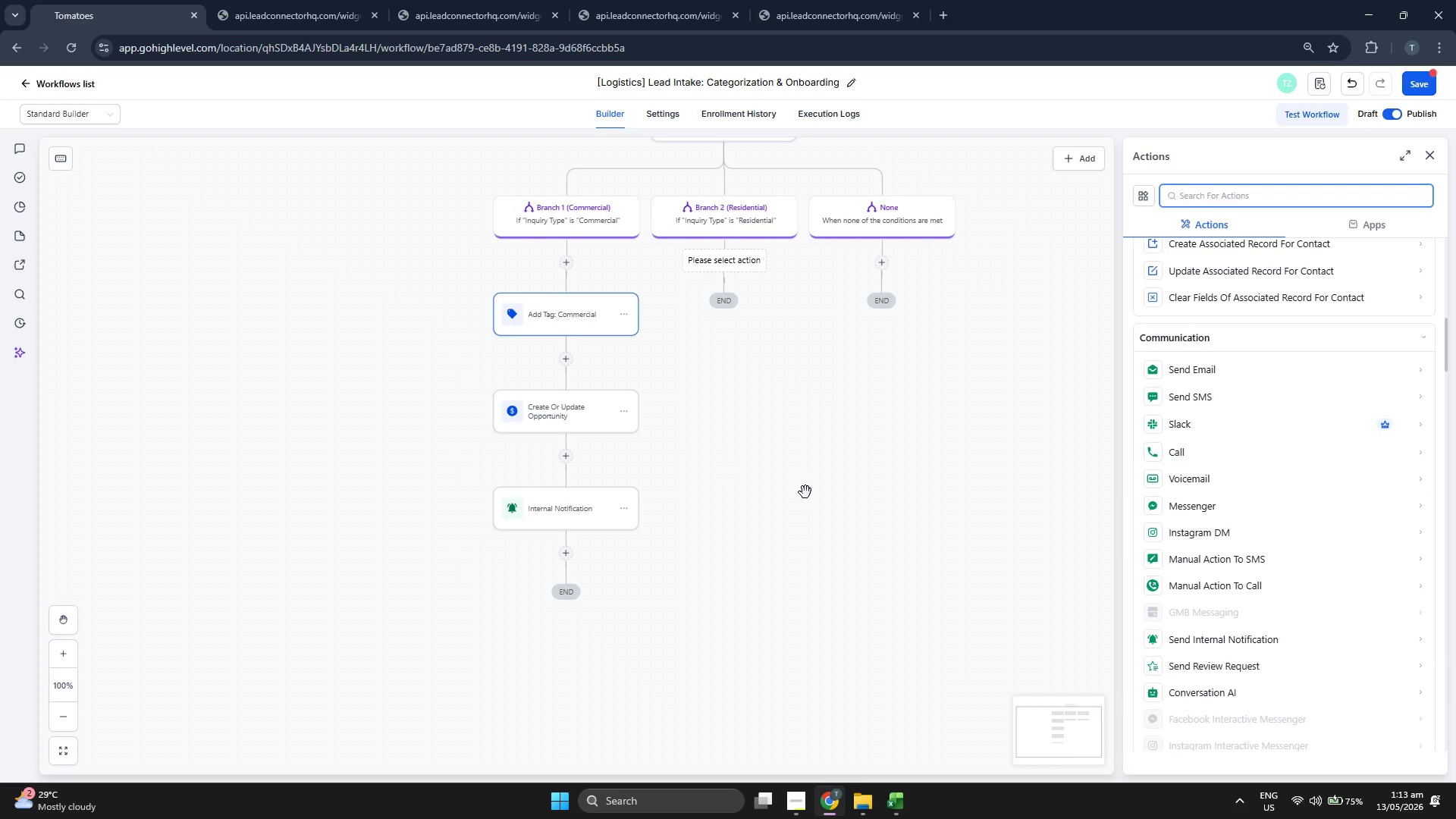 
mouse_move([549, 497])
 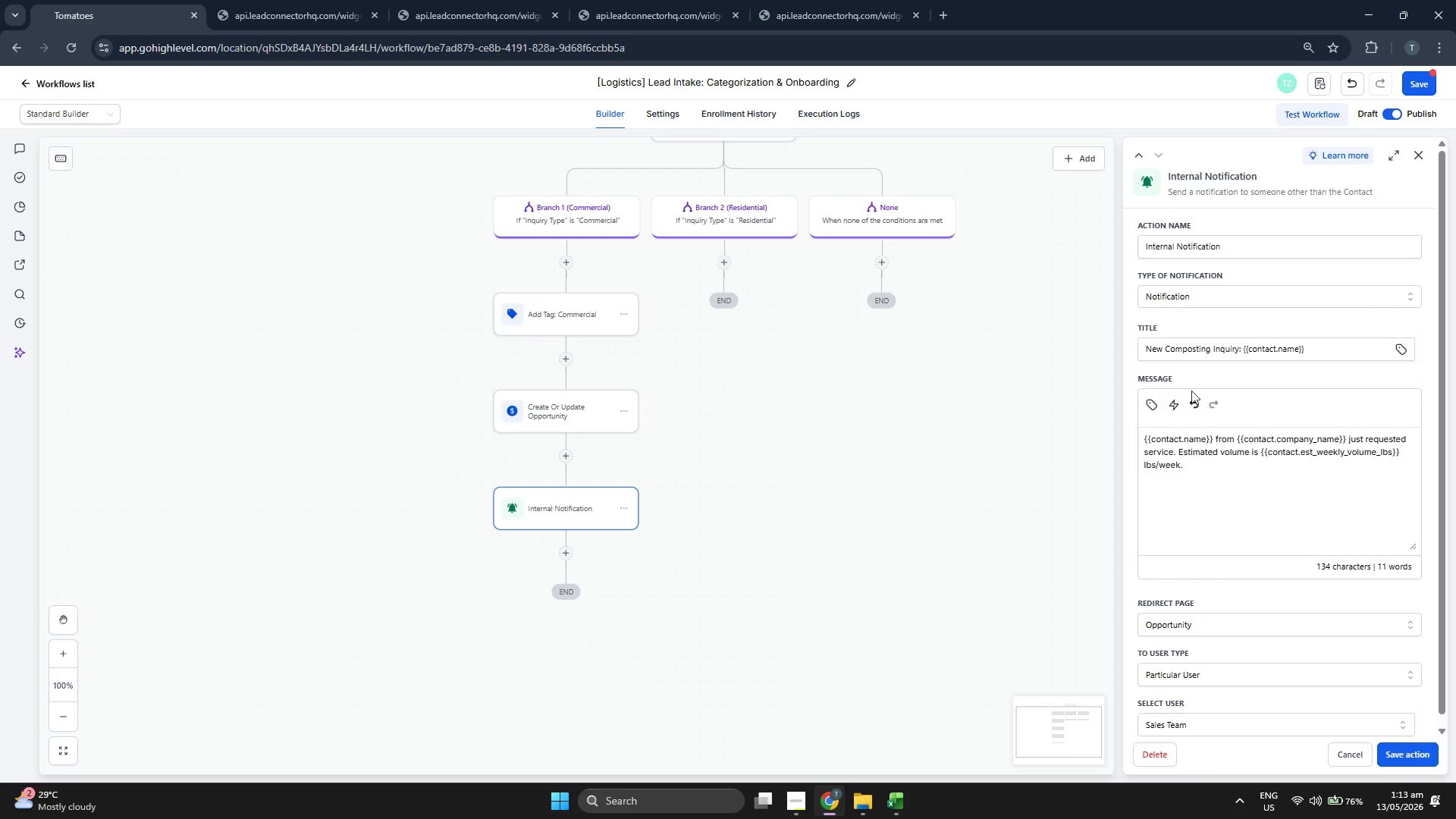 
left_click_drag(start_coordinate=[1238, 347], to_coordinate=[1115, 344])
 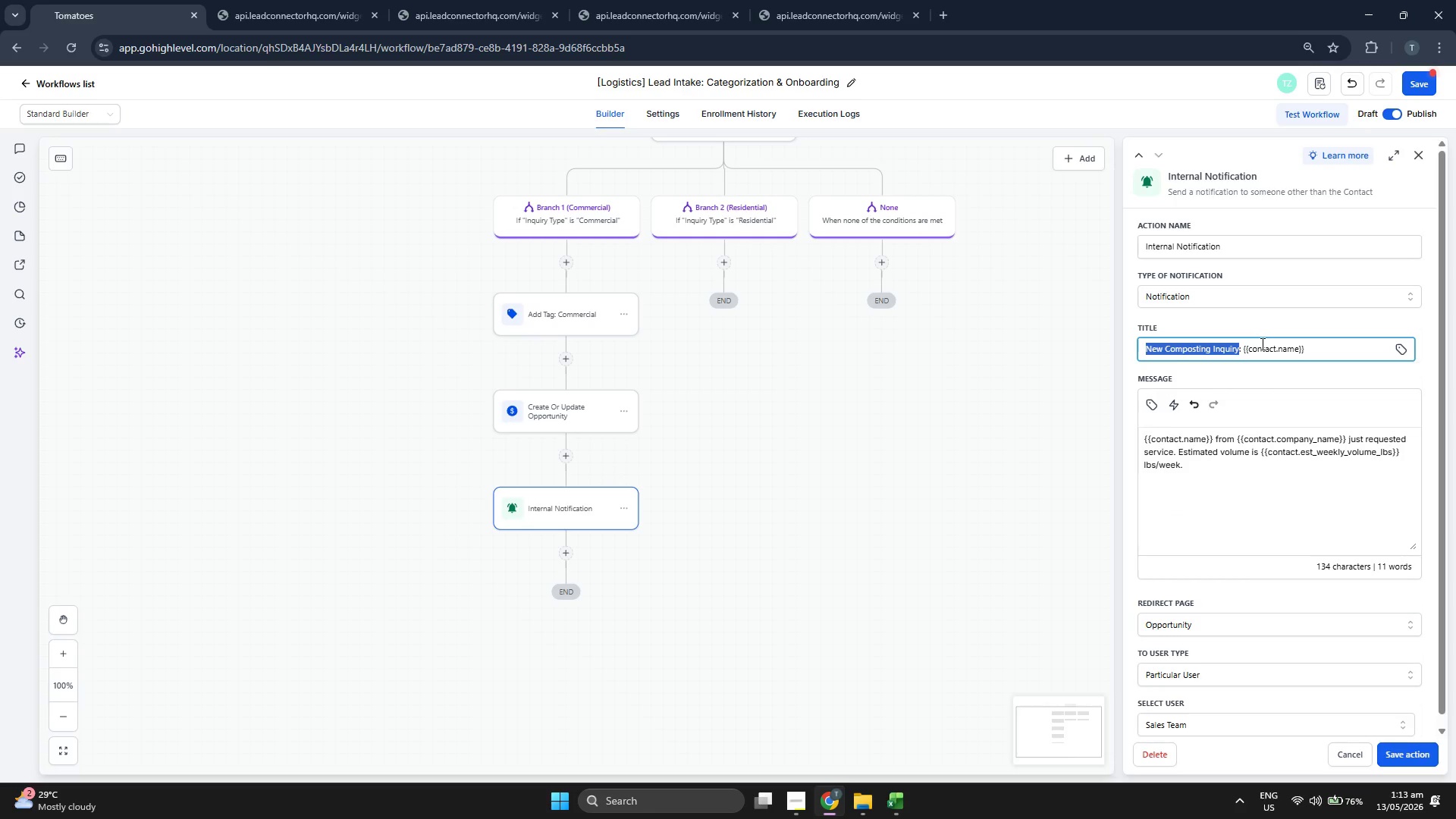 
key(Backspace)
type(HIGH VOLUME LEAD)
 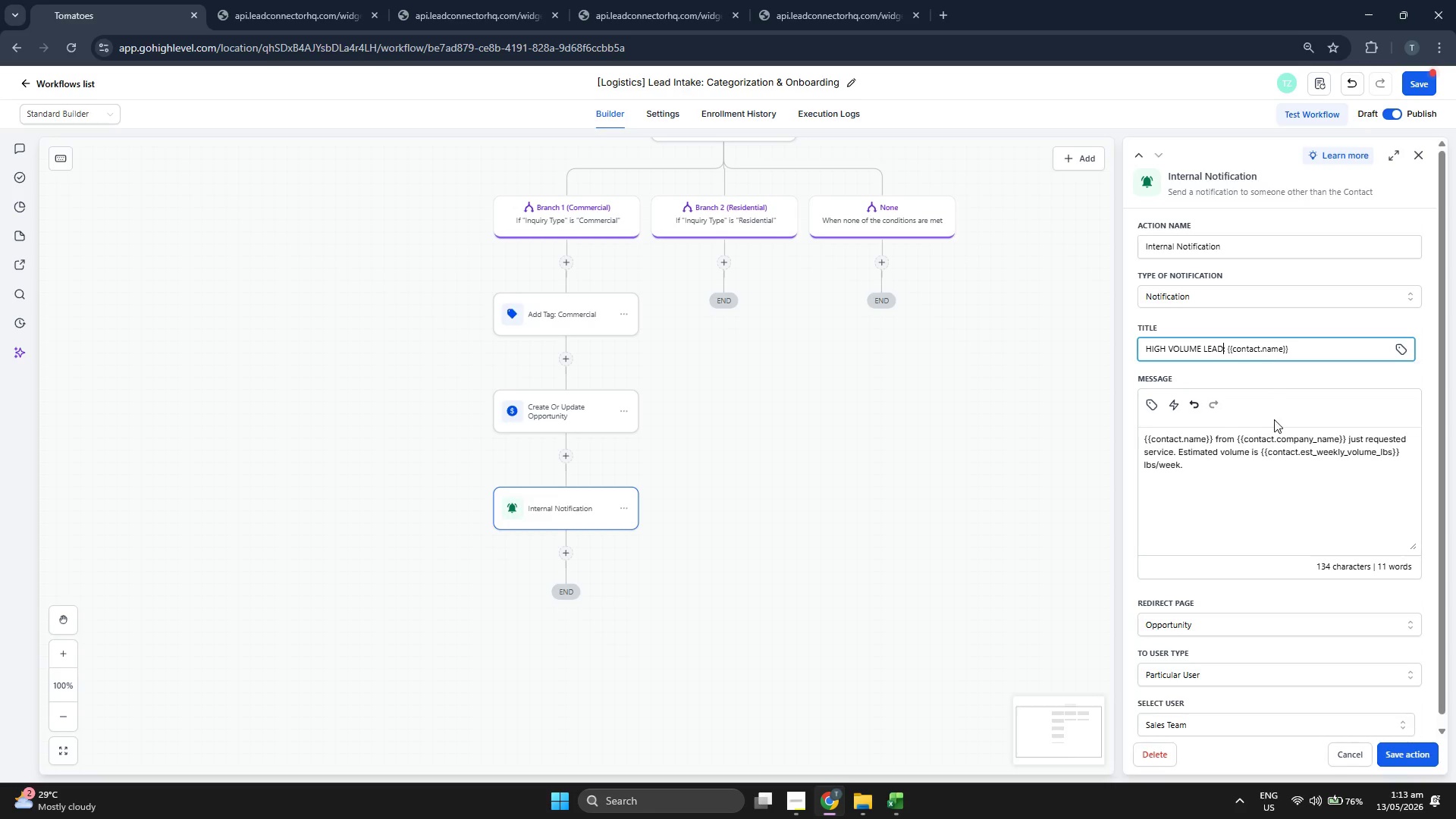 
left_click([1264, 488])
 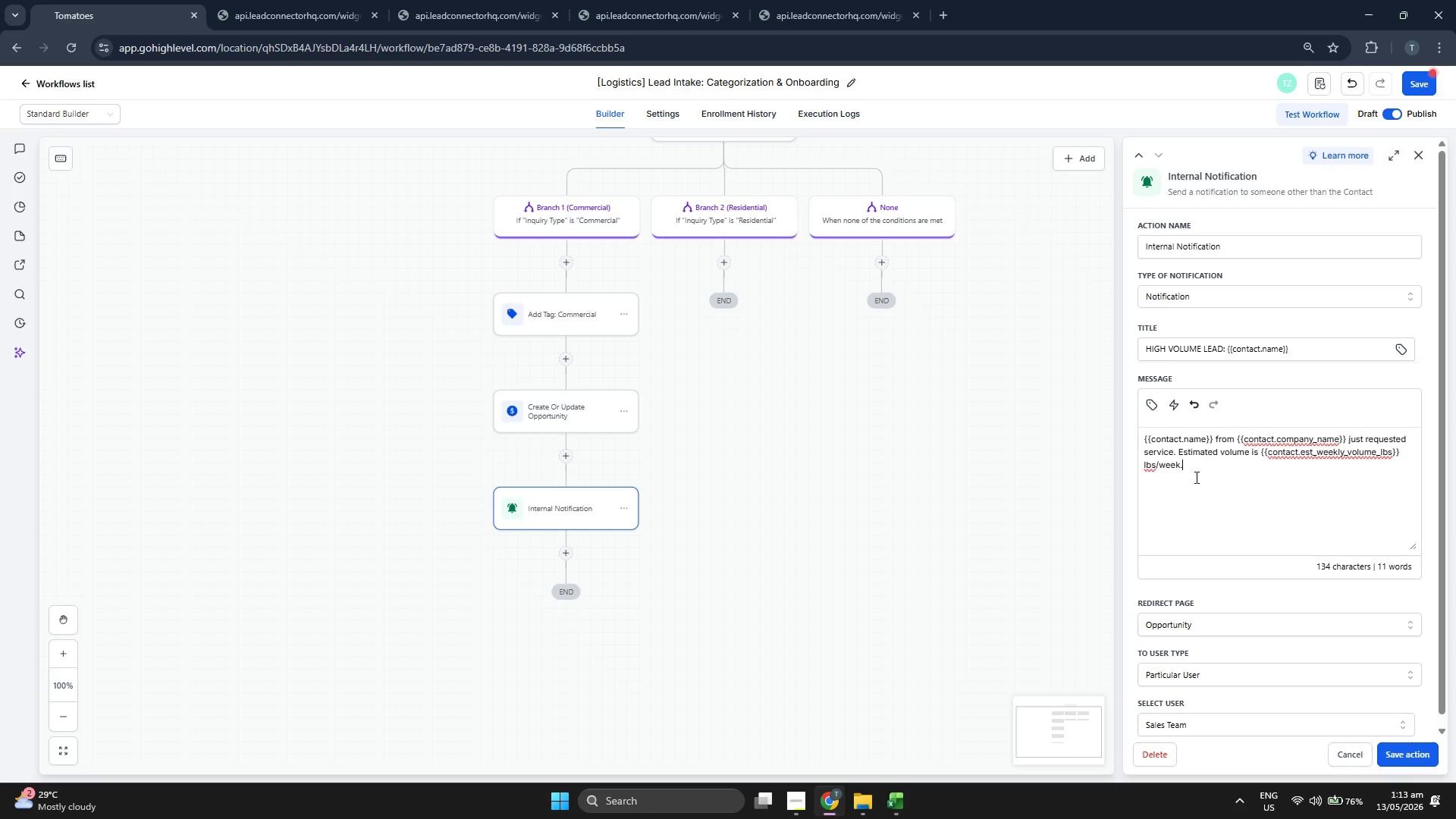 
wait(5.75)
 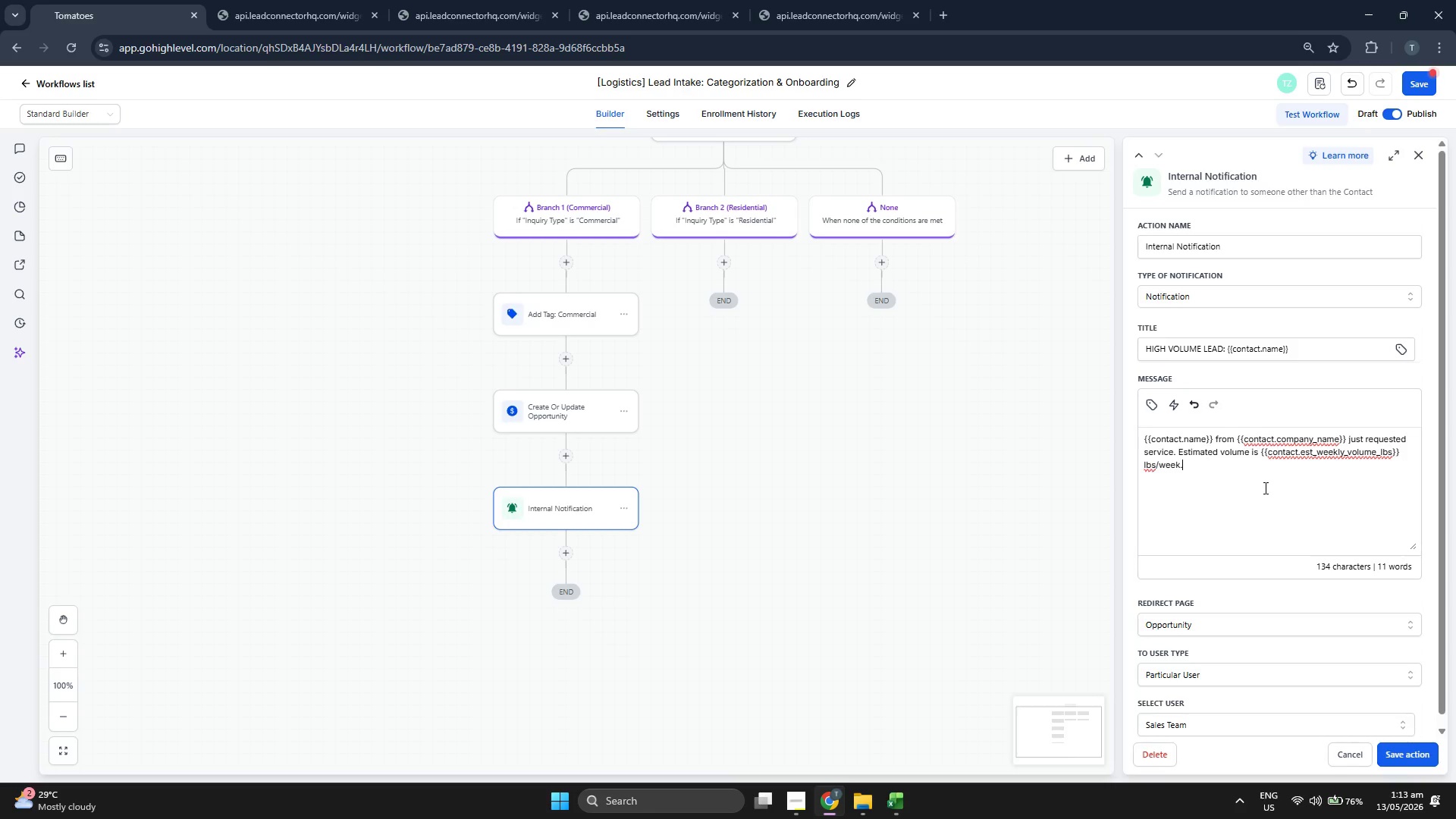 
double_click([1194, 457])
 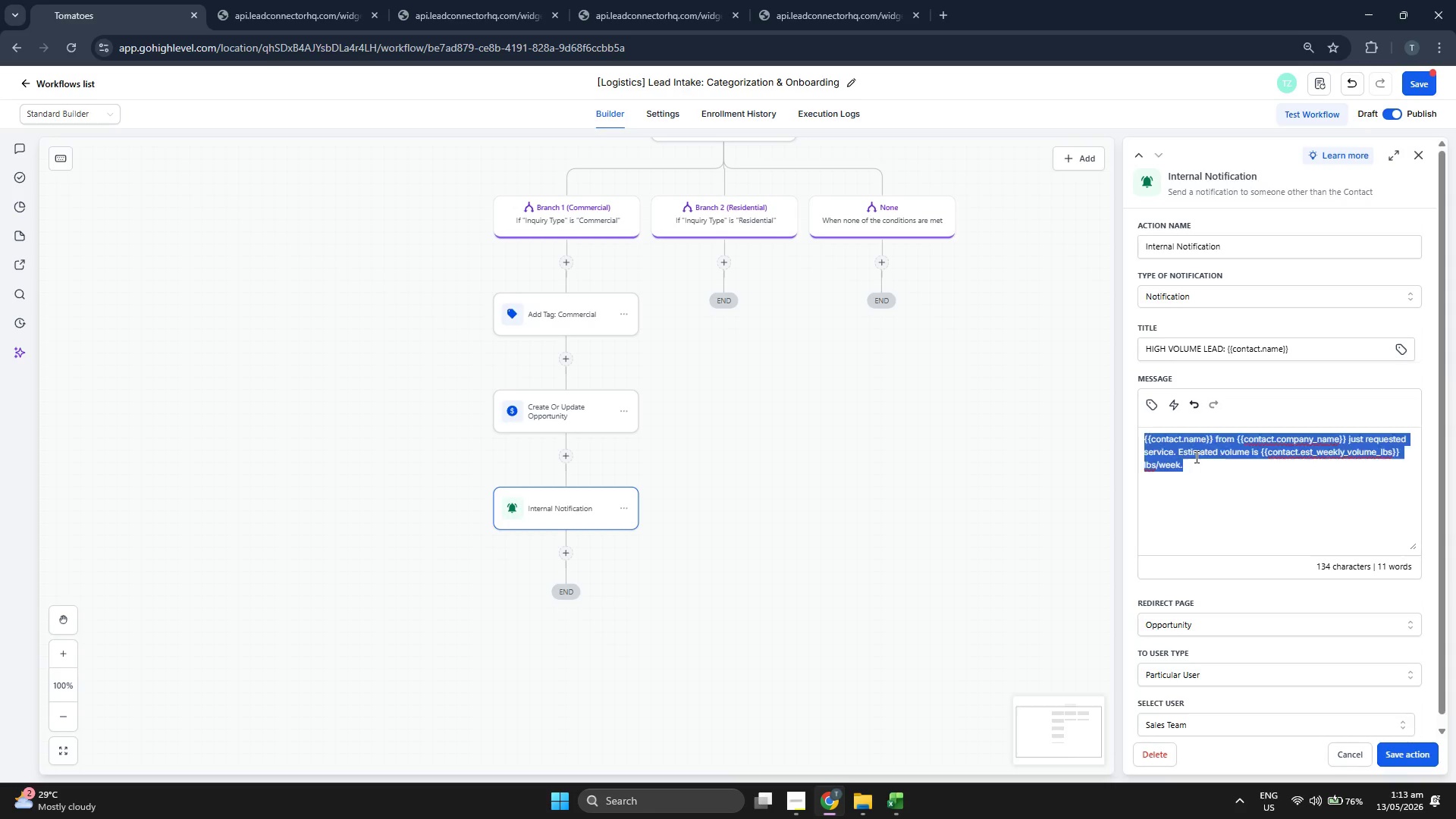 
type(a)
key(Backspace)
type(A lead )
key(Backspace)
key(Backspace)
key(Backspace)
key(Backspace)
type(co)
key(Backspace)
key(Backspace)
key(Backspace)
type(commercial lead with )
 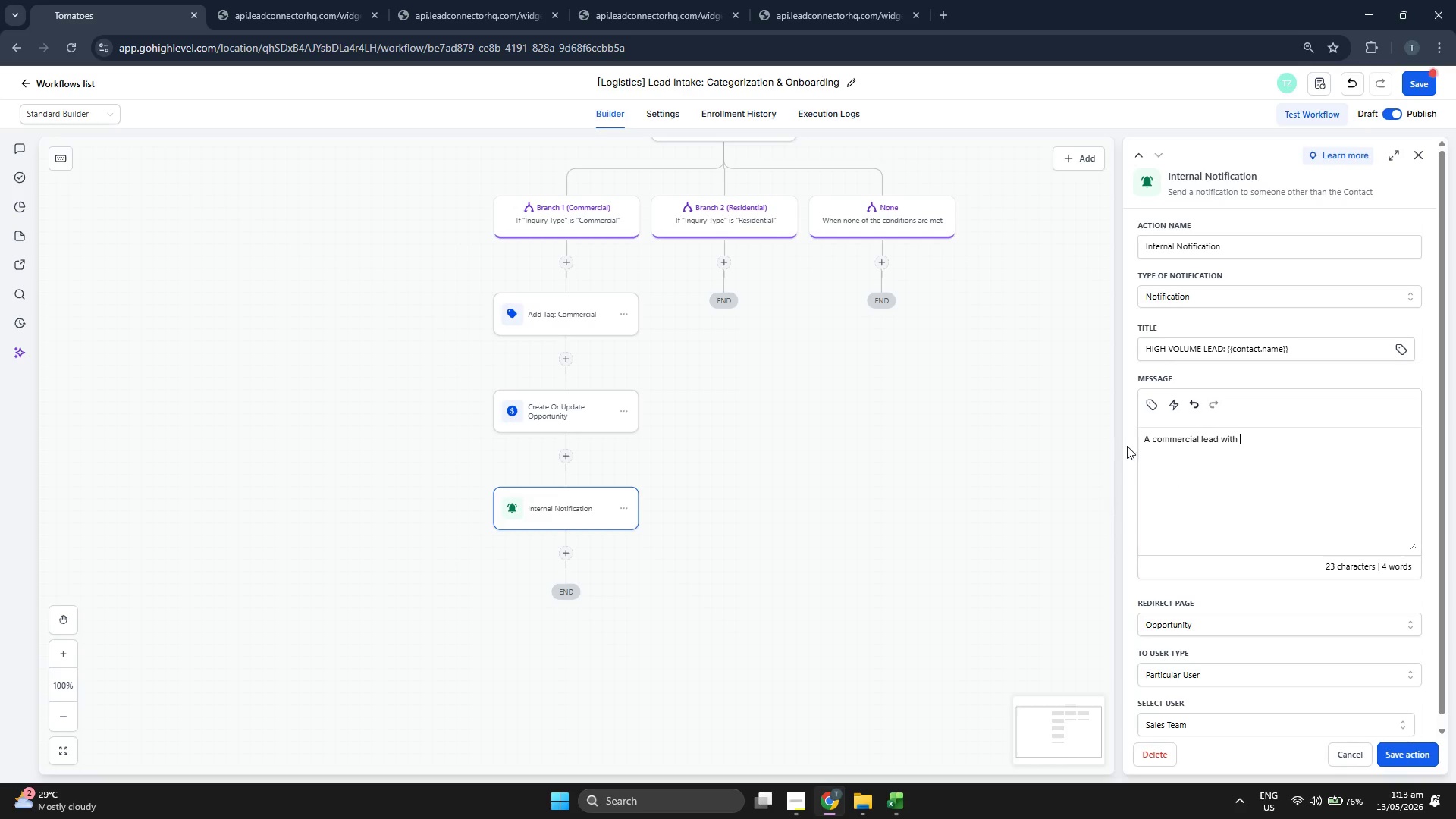 
left_click([1153, 400])
 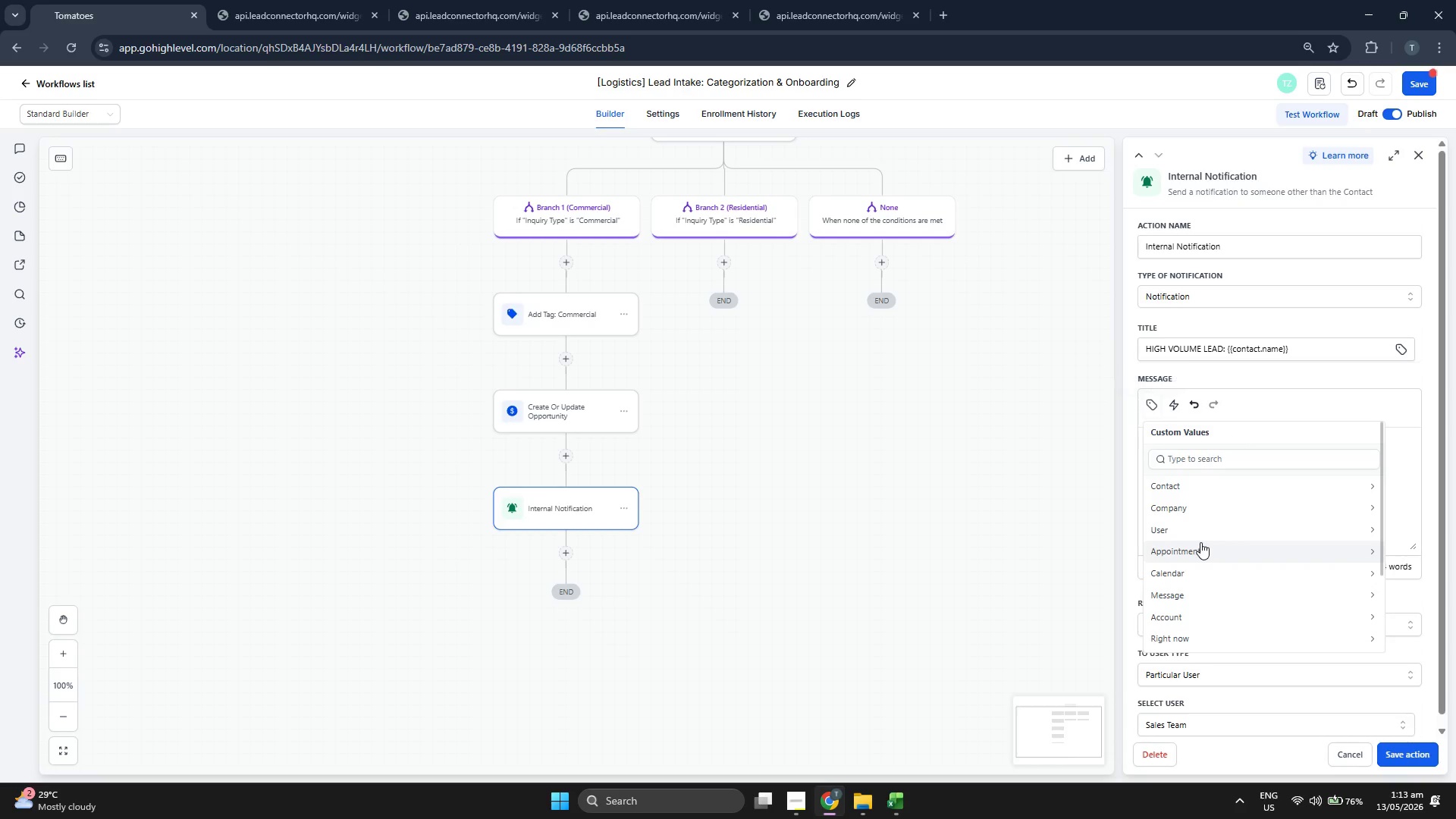 
scroll: coordinate [1228, 582], scroll_direction: down, amount: 8.0
 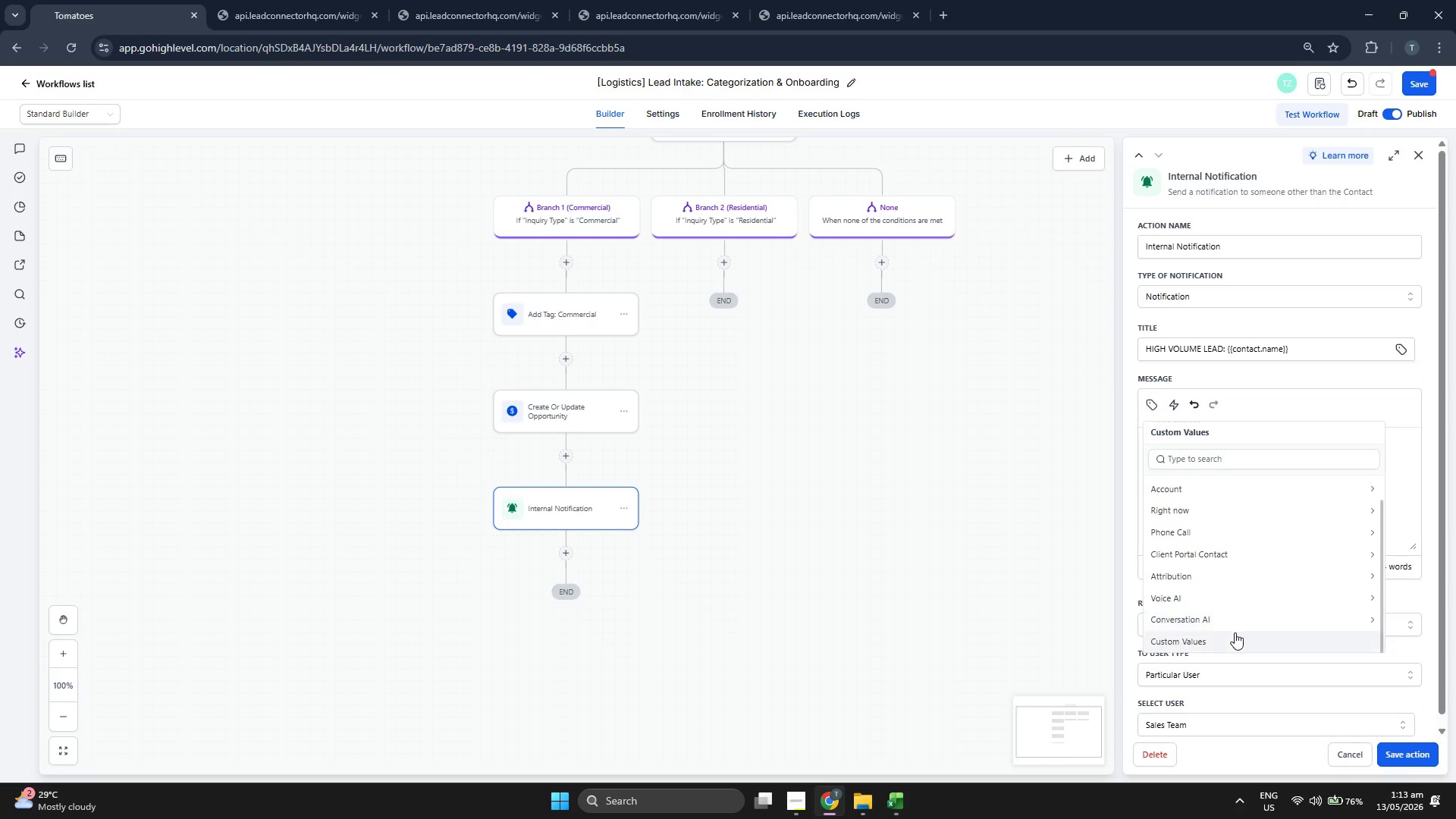 
left_click([1235, 632])
 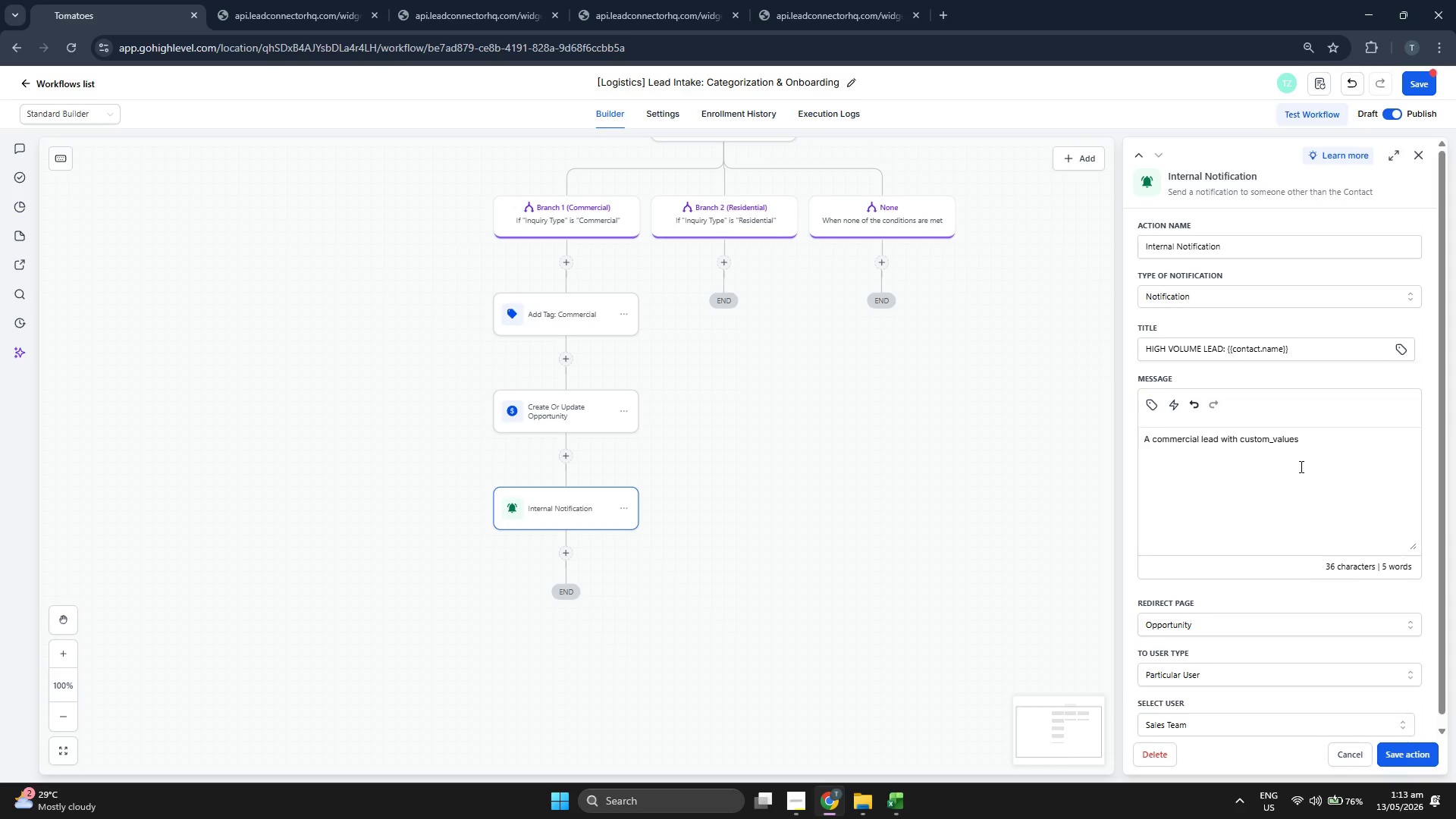 
left_click_drag(start_coordinate=[1317, 454], to_coordinate=[1238, 450])
 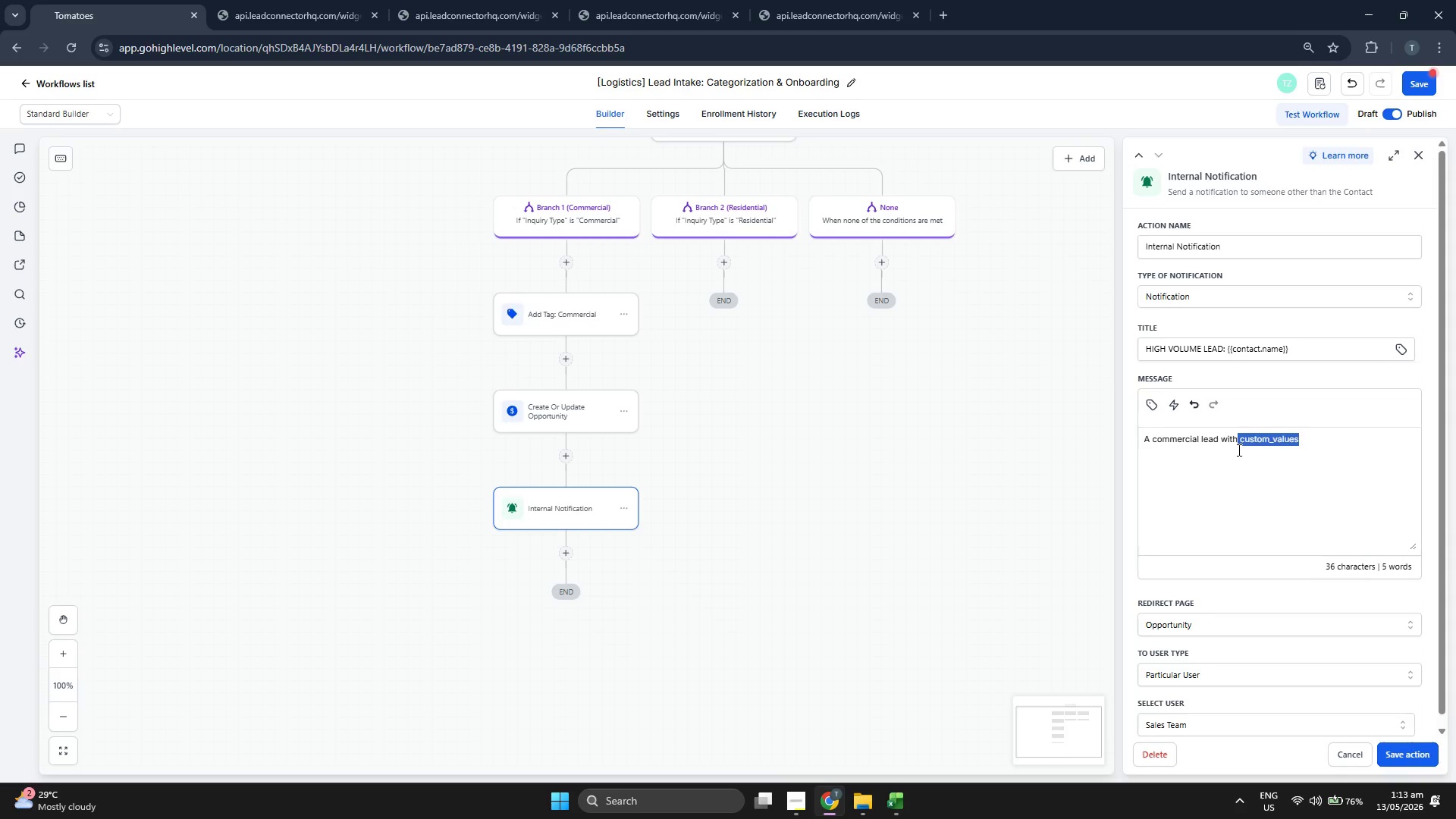 
key(Backspace)
 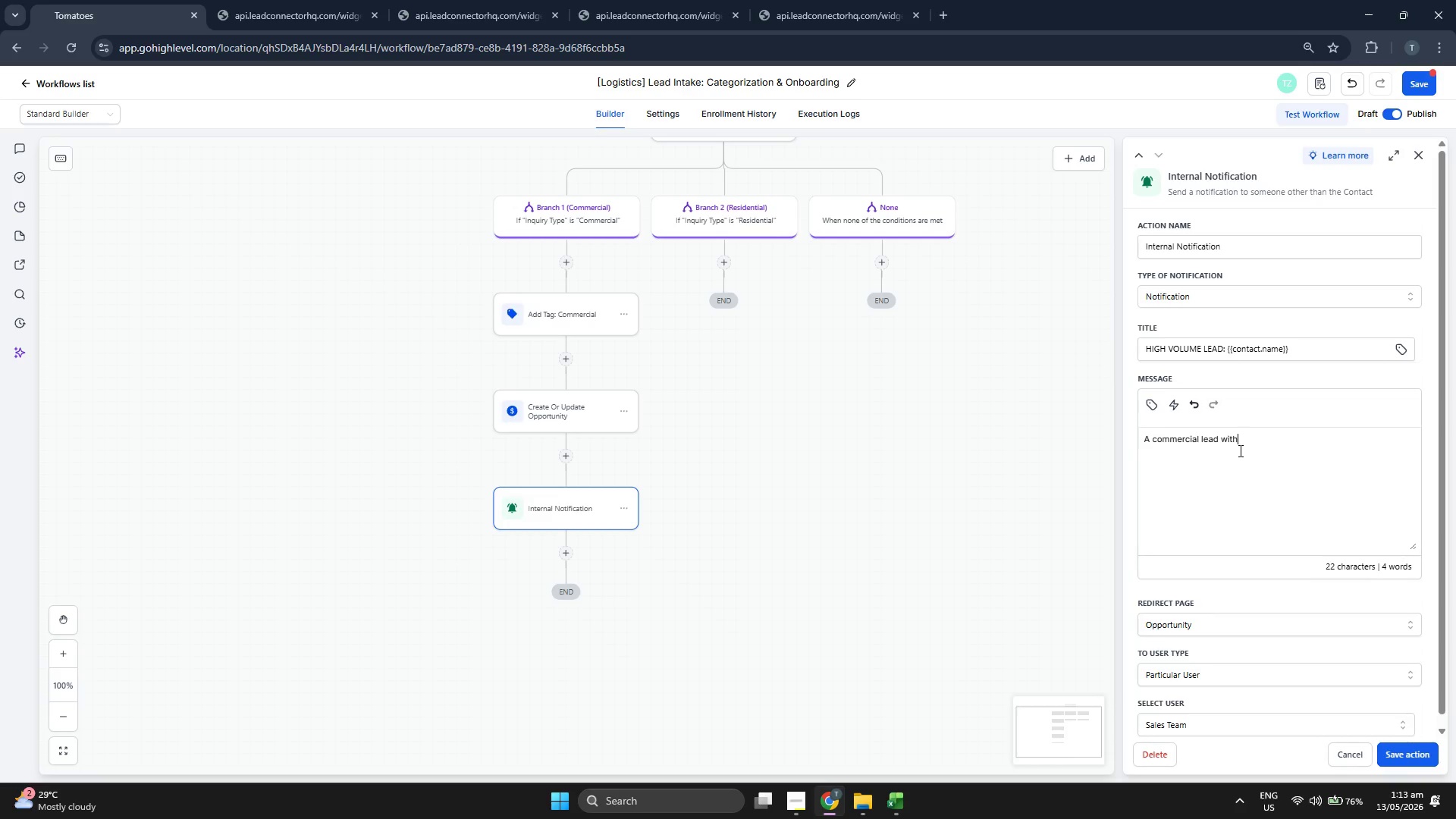 
key(Space)
 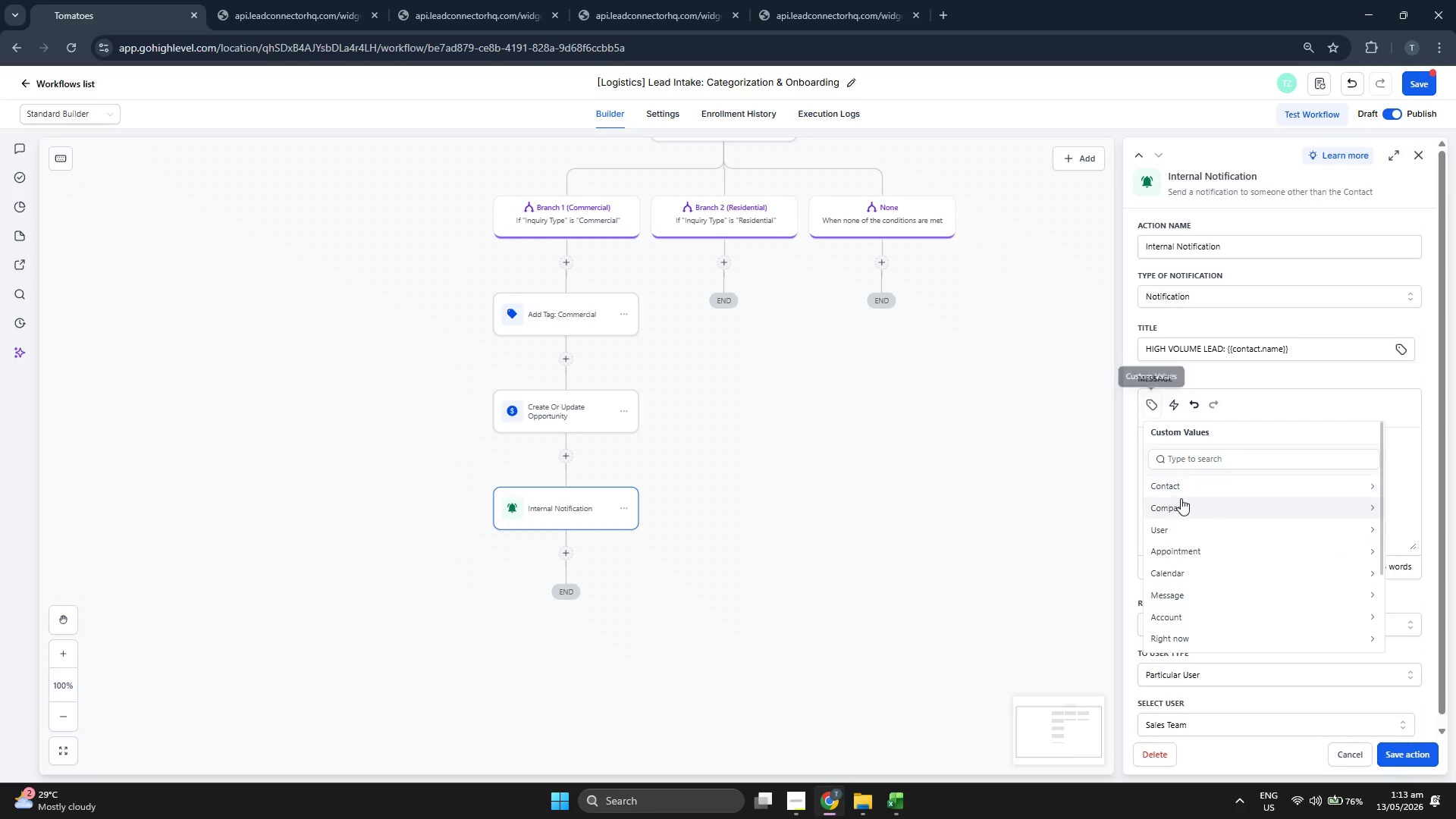 
left_click([1235, 487])
 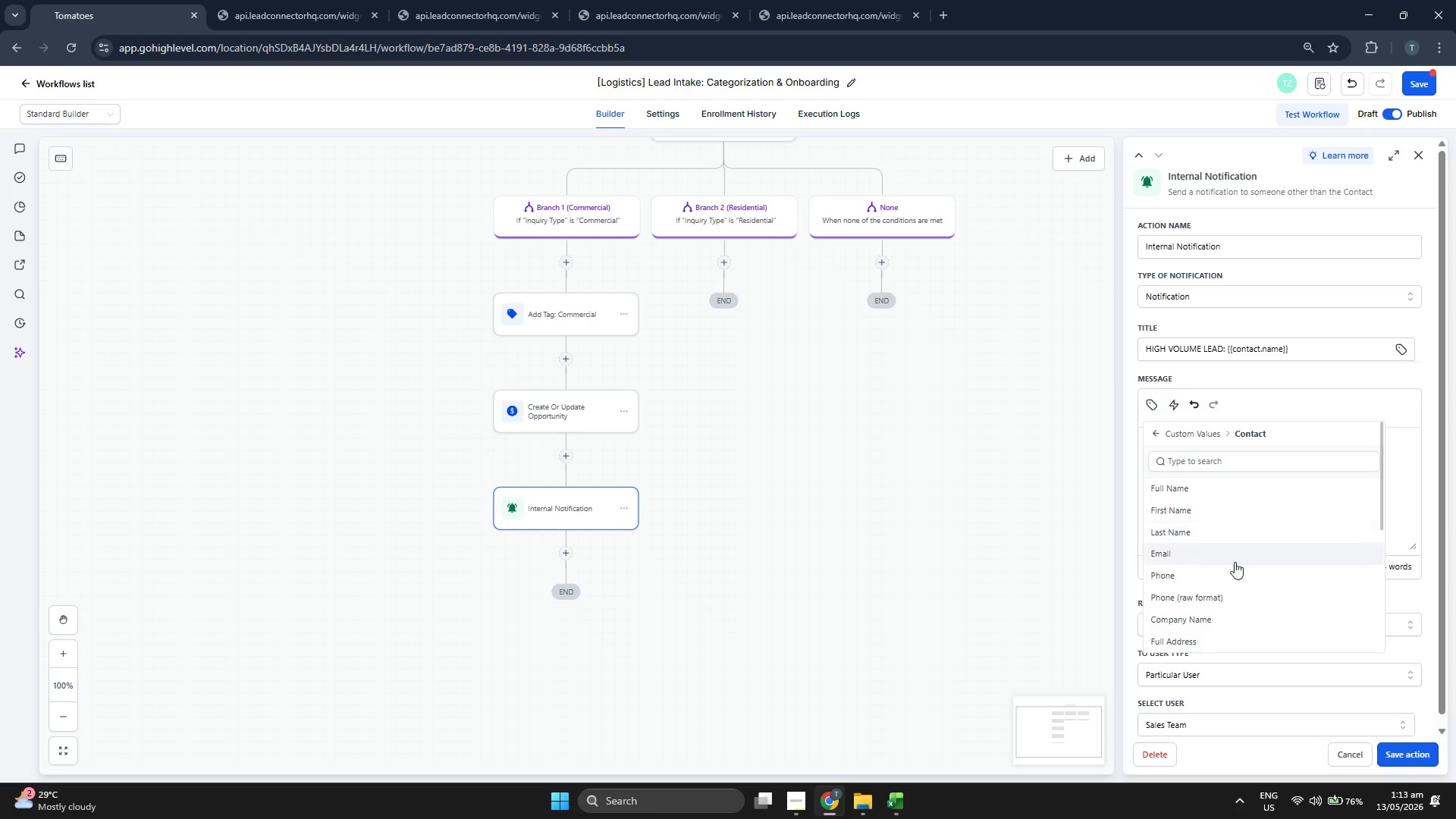 
scroll: coordinate [1235, 585], scroll_direction: down, amount: 10.0
 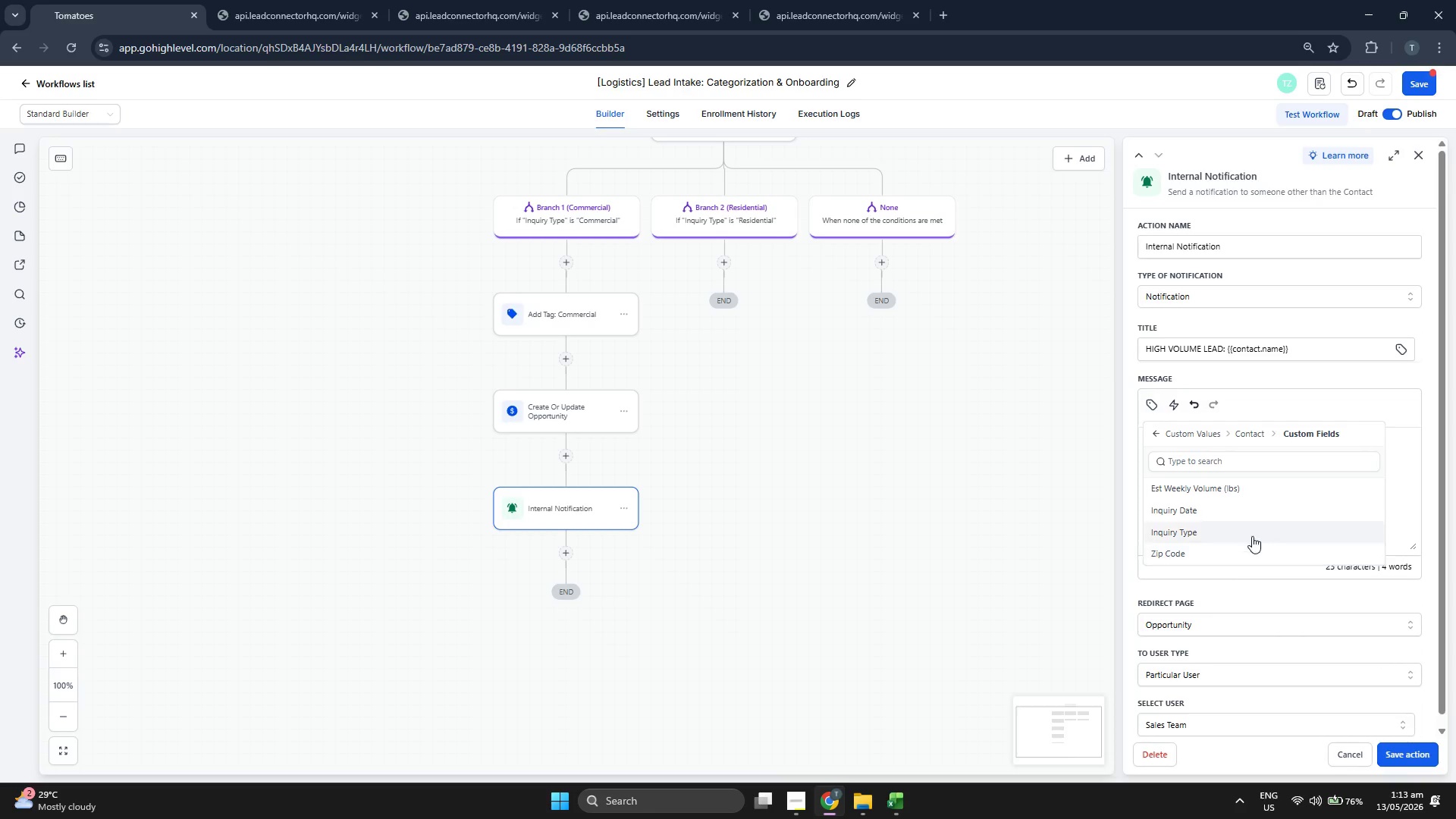 
left_click([1250, 487])
 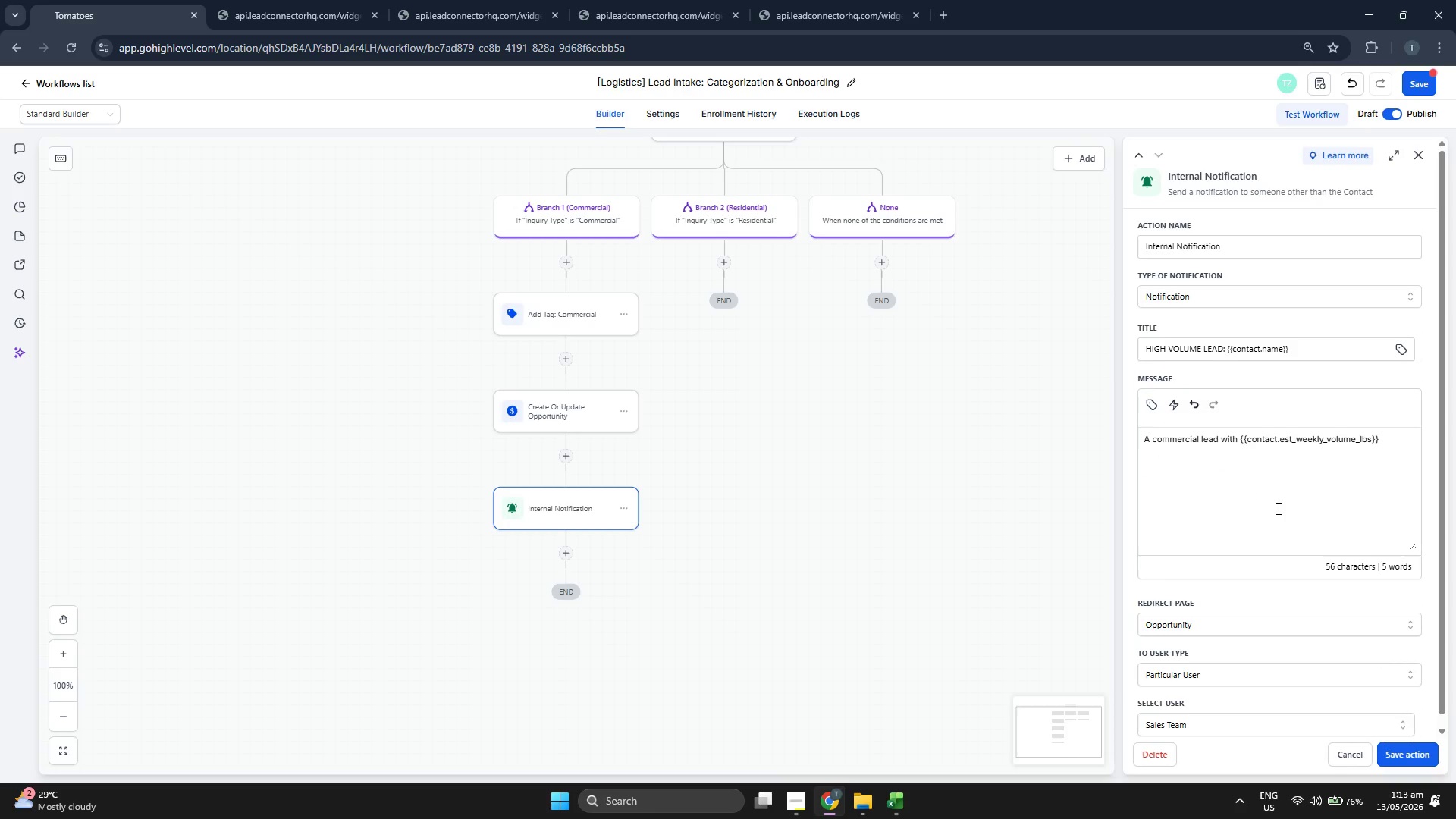 
key(Space)
 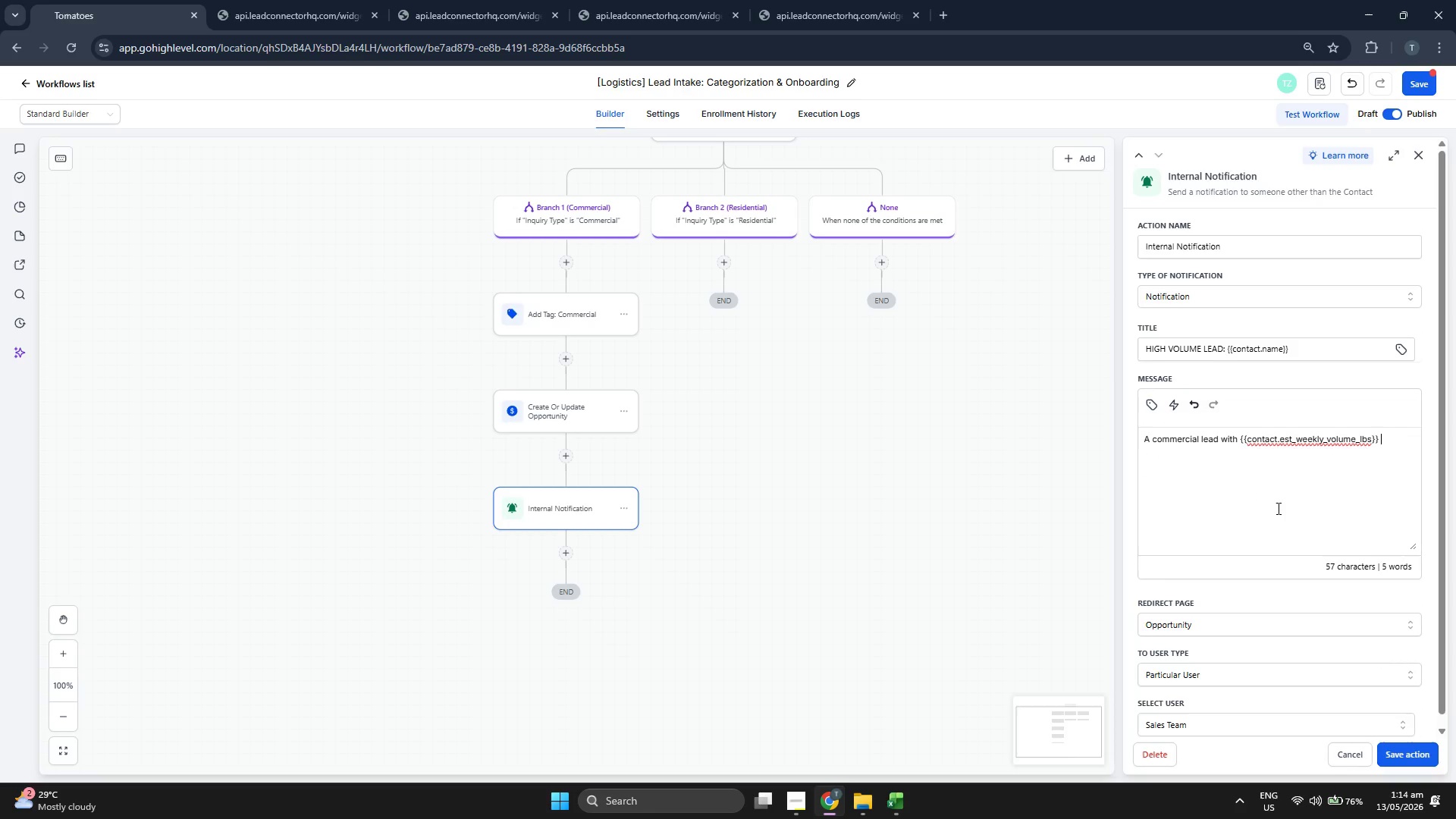 
type(lbs of waste gh)
key(Backspace)
key(Backspace)
type(gas)
key(Backspace)
key(Backspace)
key(Backspace)
type(has n)
key(Backspace)
type(ebter)
key(Backspace)
key(Backspace)
key(Backspace)
key(Backspace)
type(ntered the system.)
 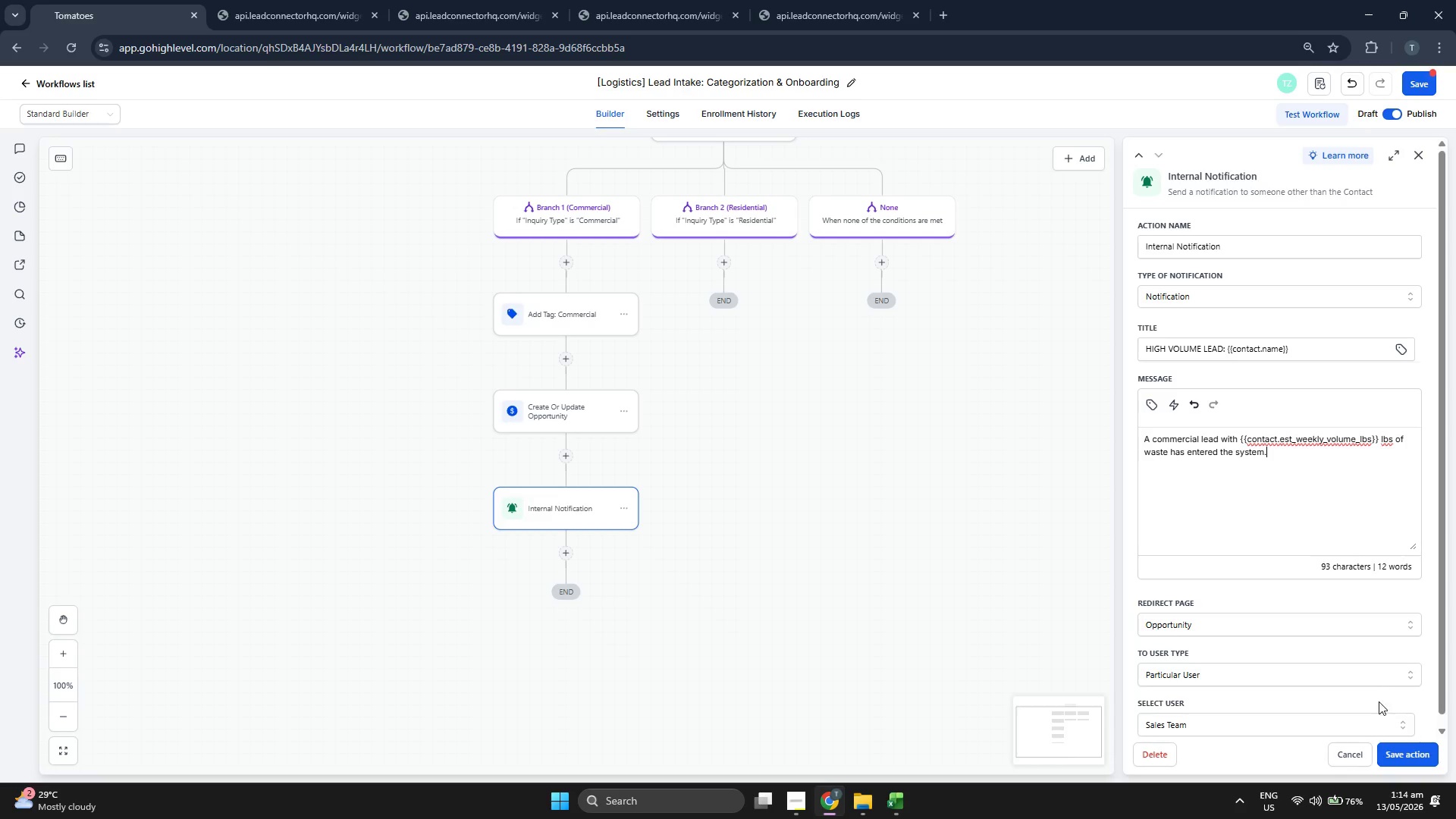 
left_click([1412, 745])
 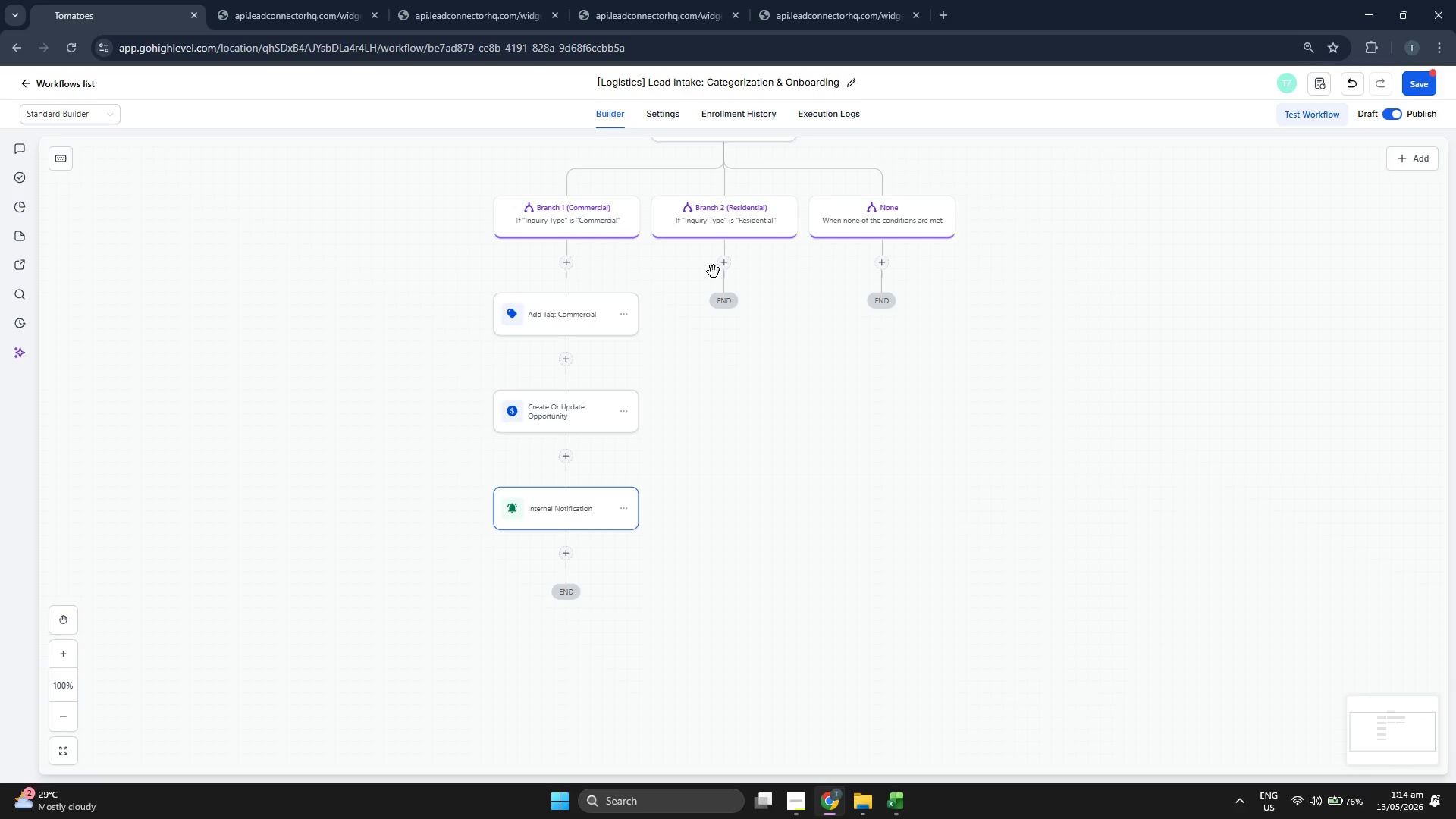 
double_click([718, 264])
 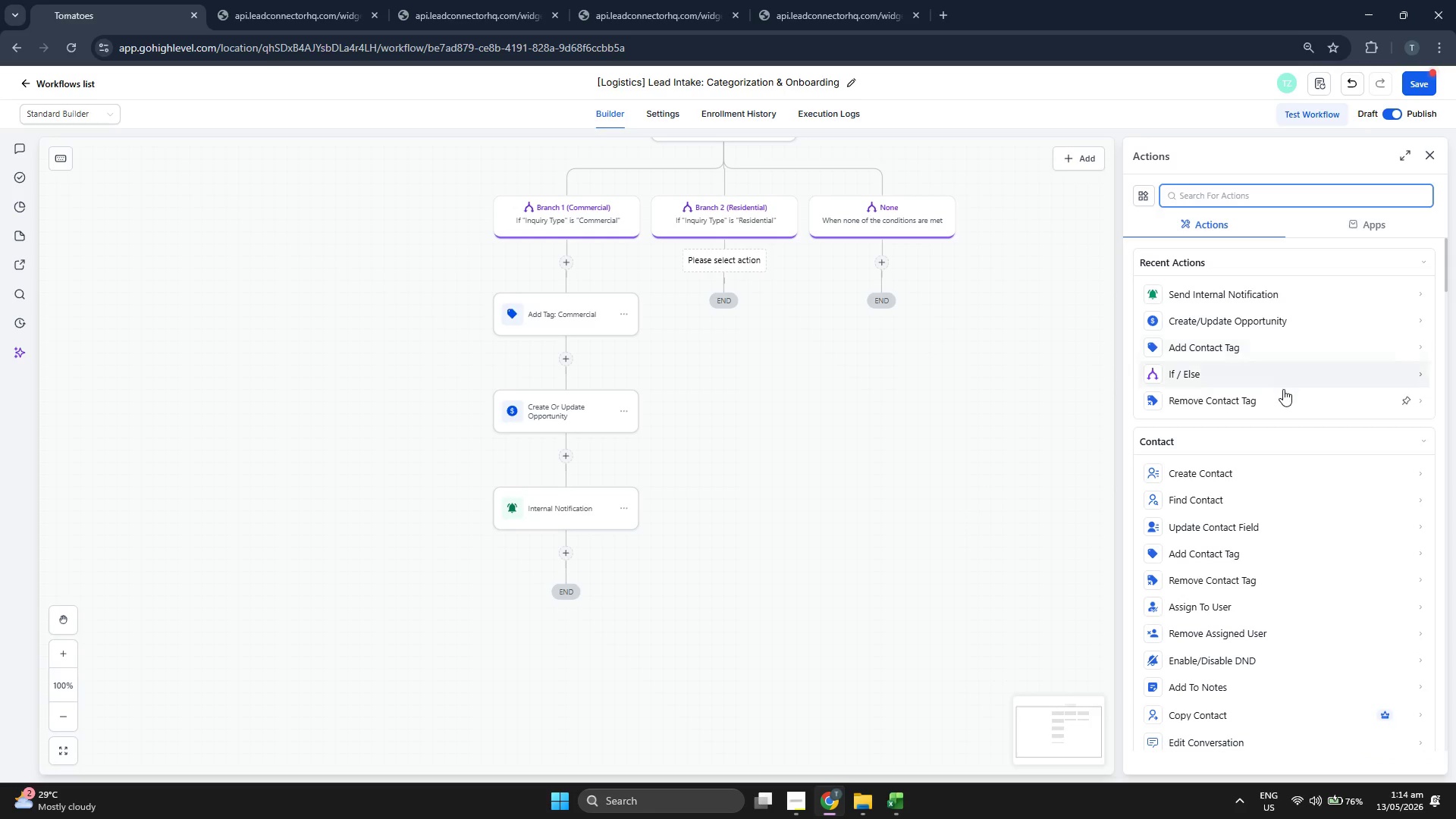 
left_click([1260, 357])
 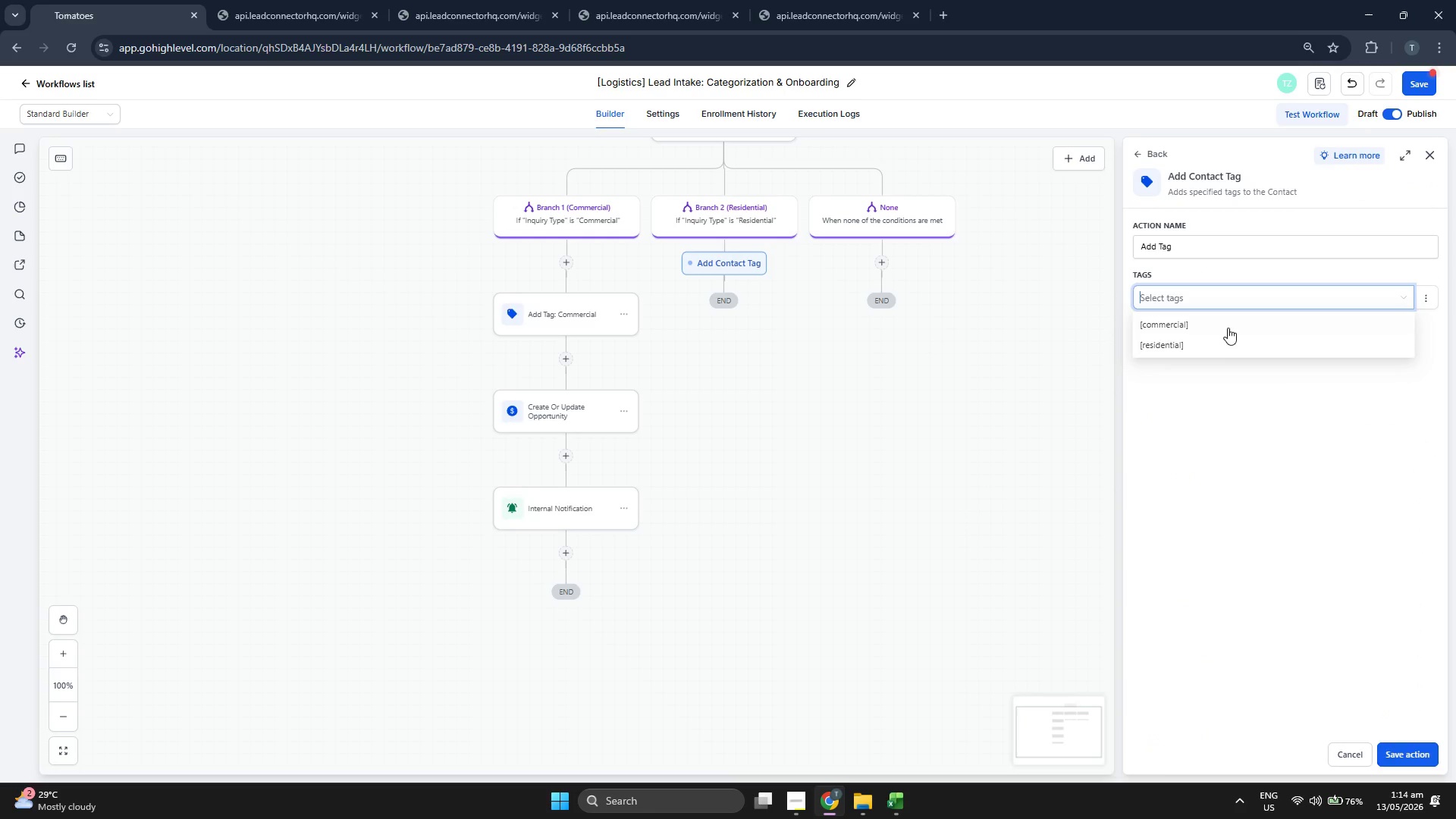 
left_click([1222, 338])
 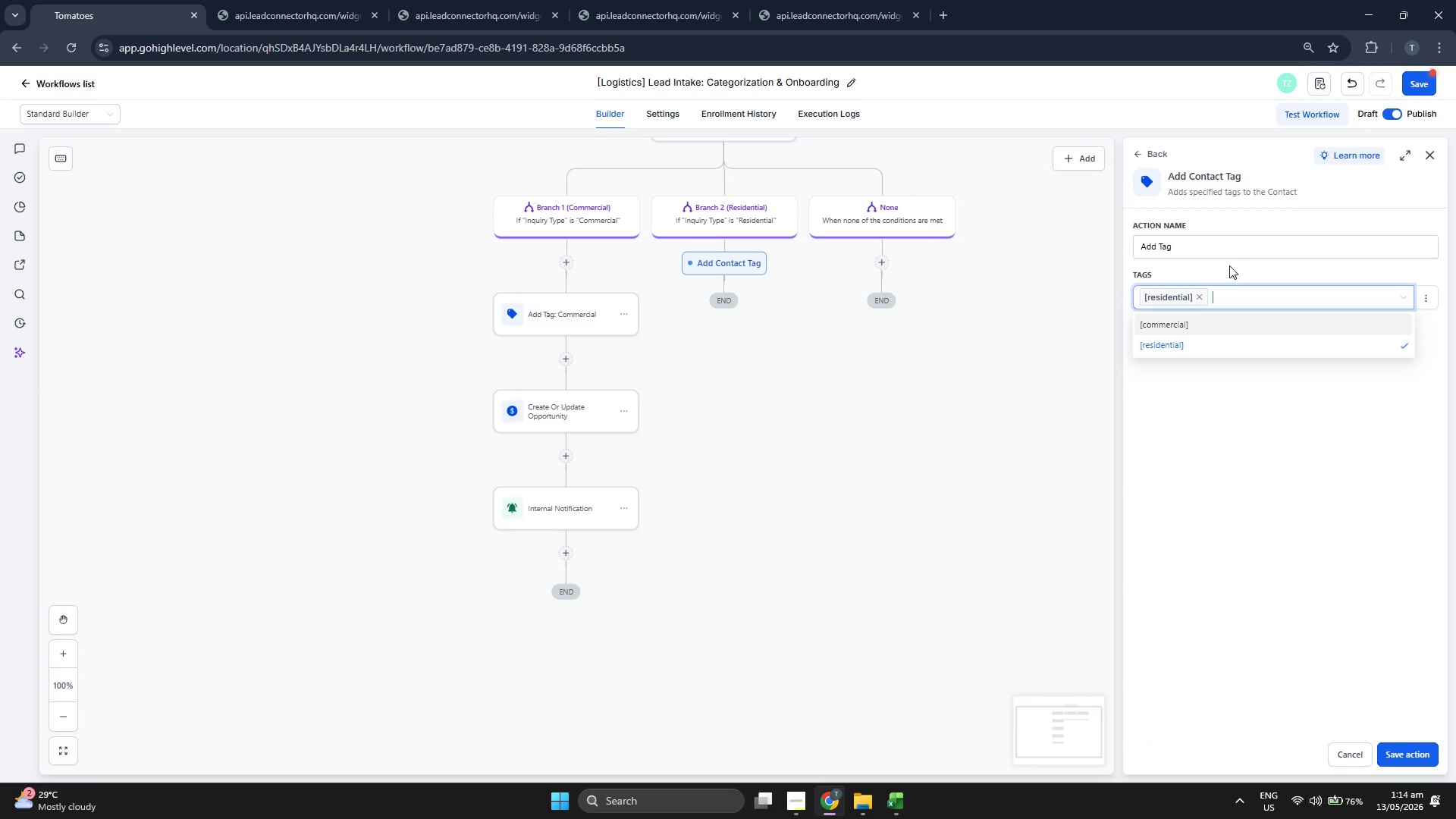 
left_click([1236, 249])
 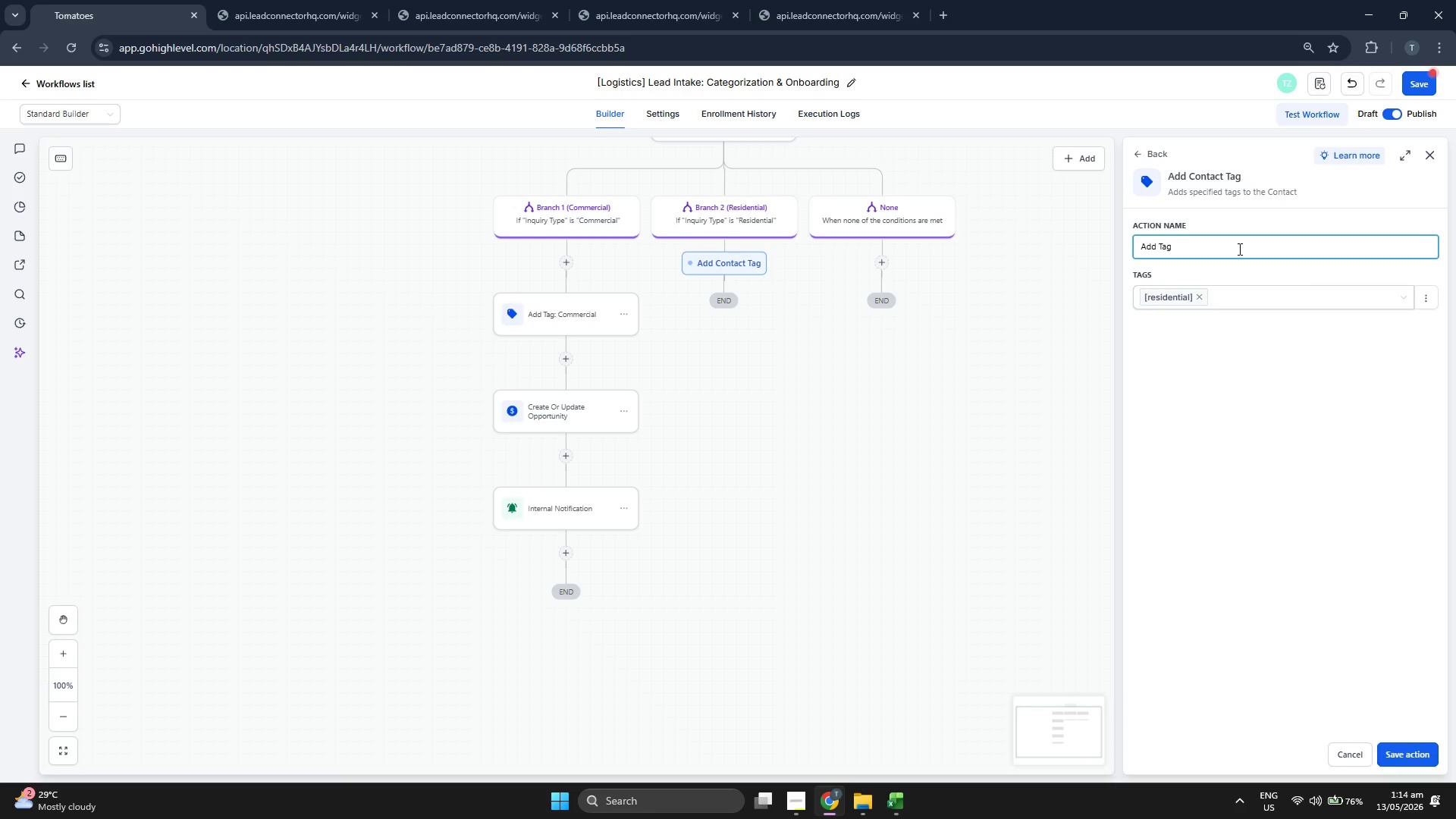 
type(: Residential)
 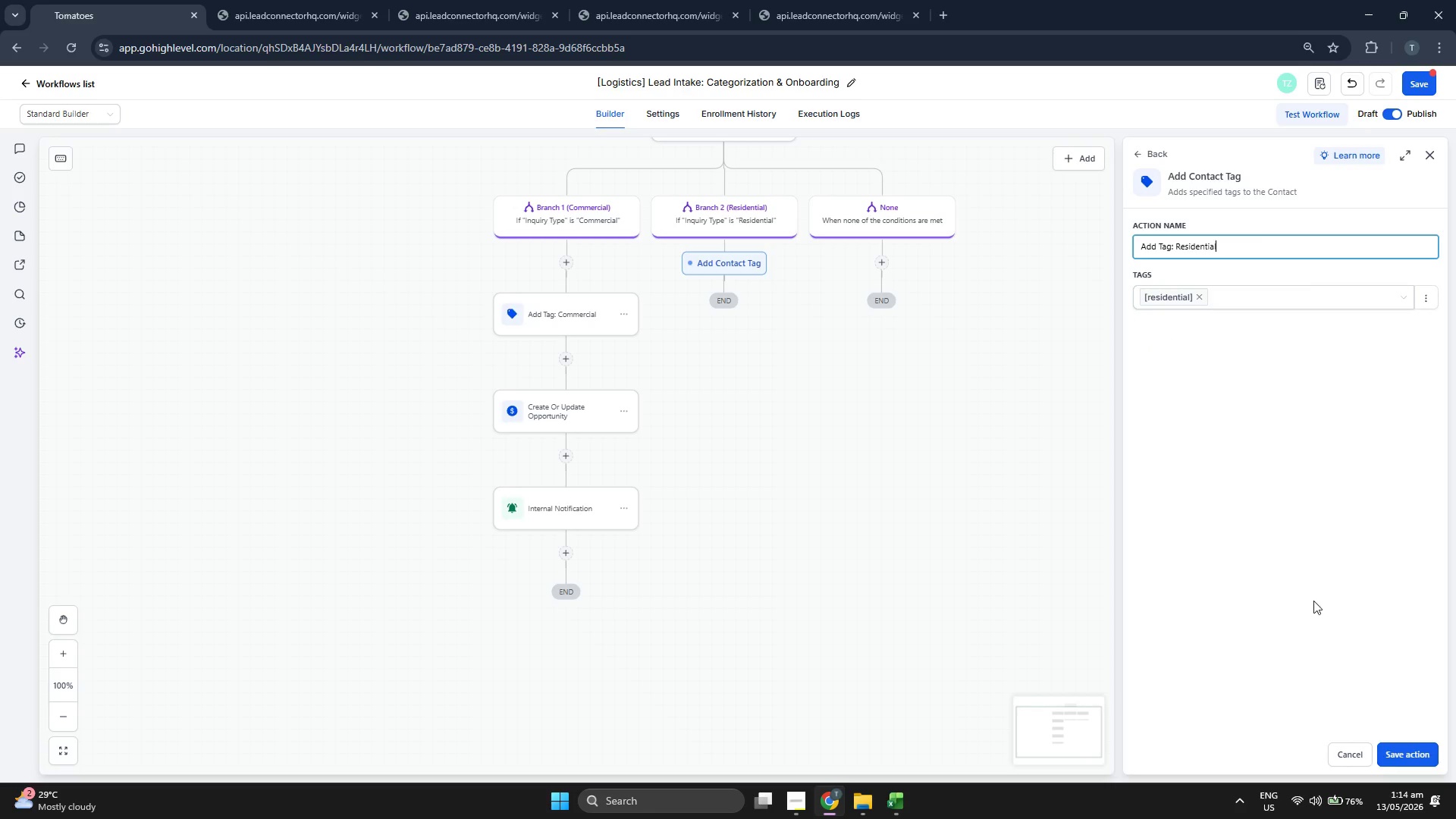 
left_click([1392, 745])
 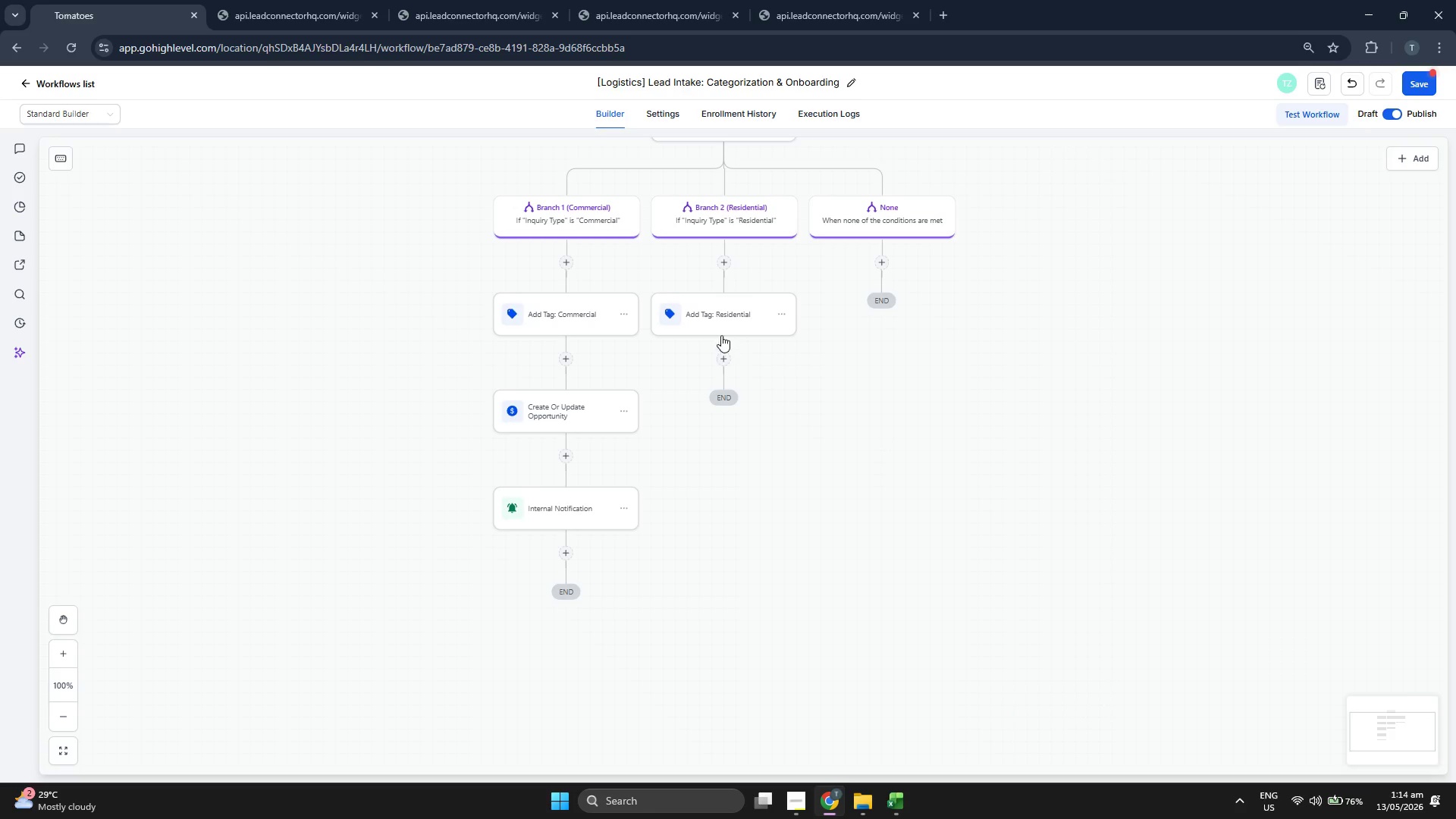 
left_click([725, 357])
 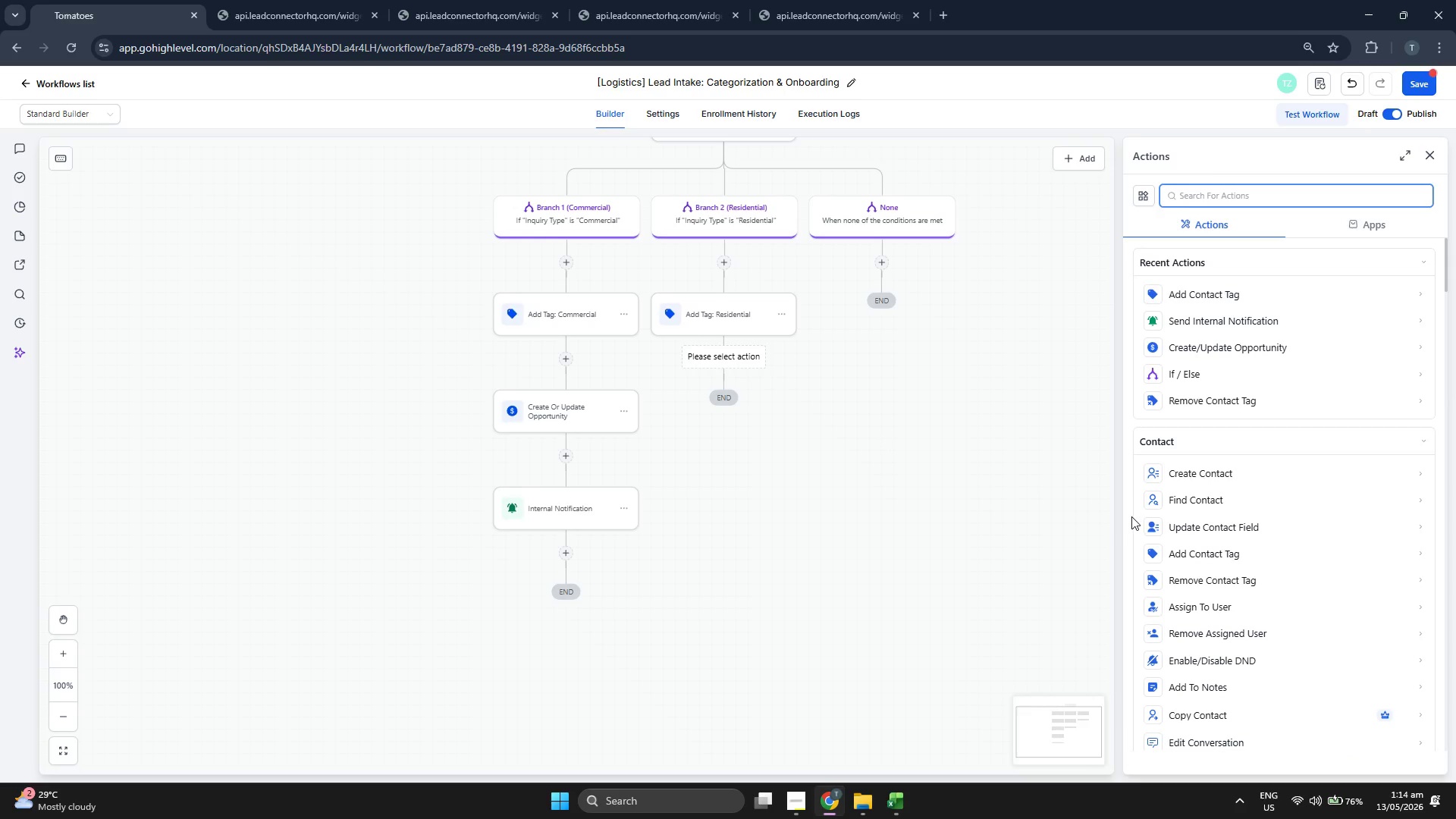 
scroll: coordinate [1136, 519], scroll_direction: down, amount: 4.0
 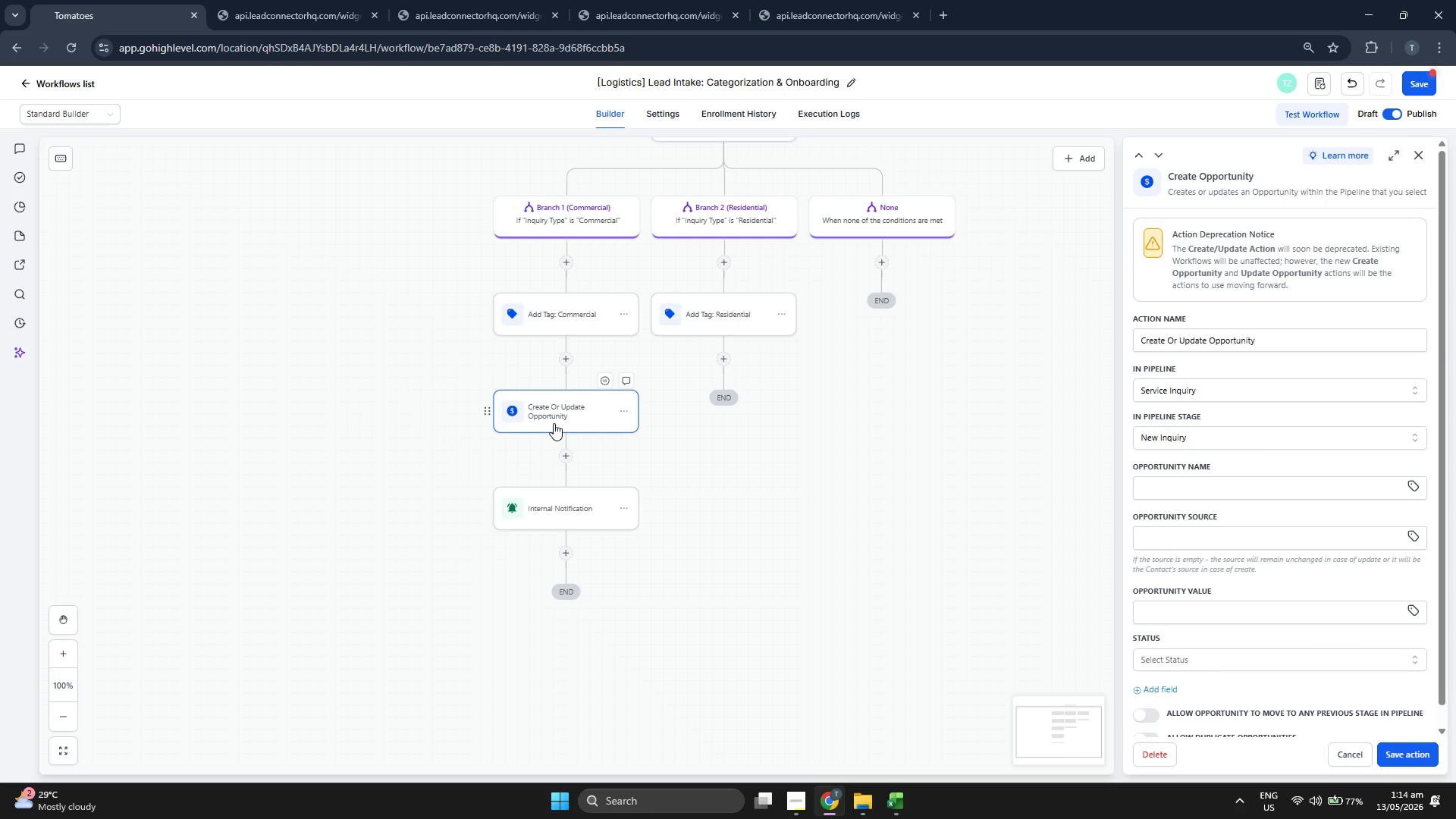 
wait(8.3)
 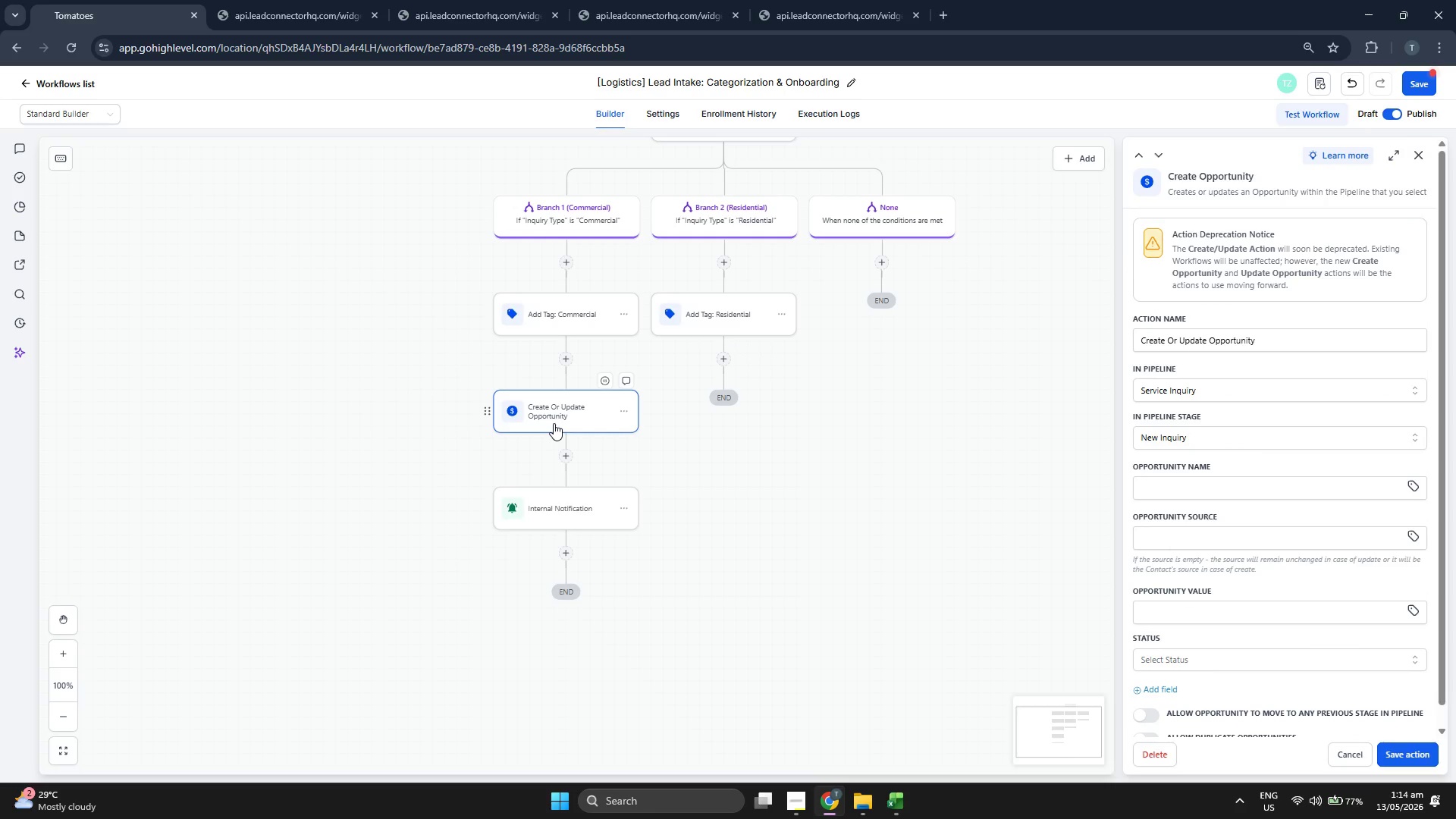 
left_click([1410, 755])
 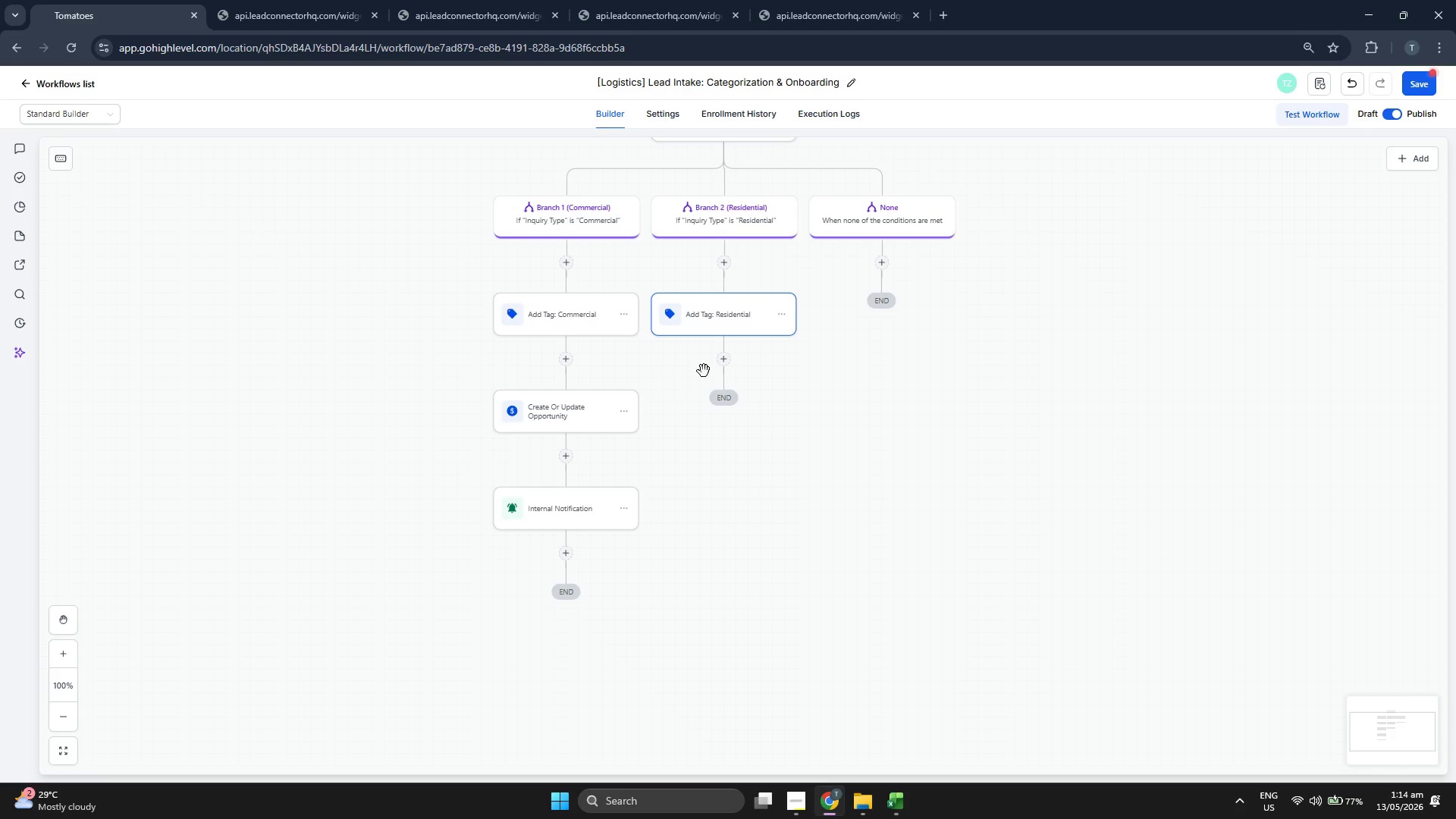 
left_click([722, 363])
 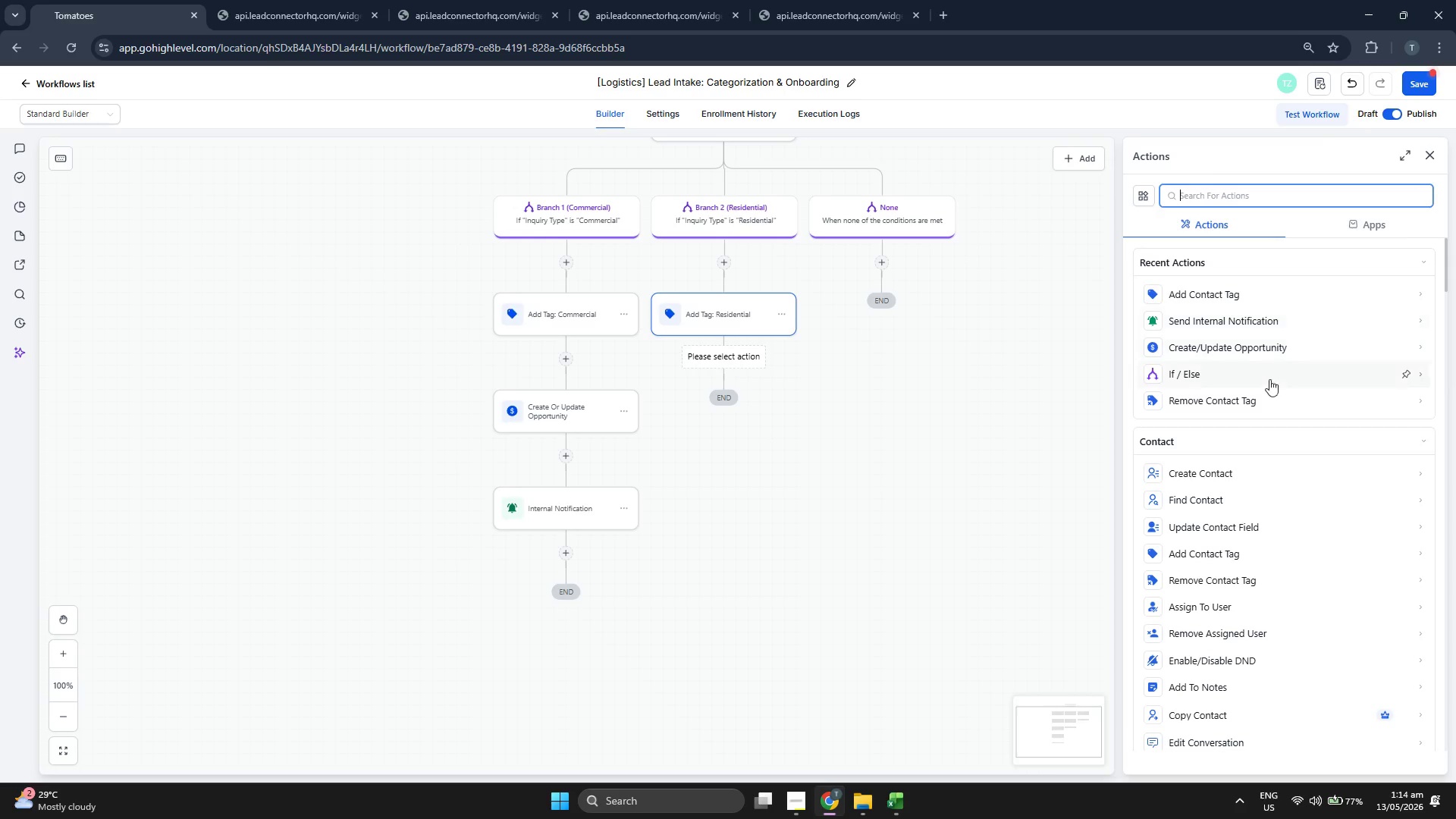 
left_click([1260, 402])
 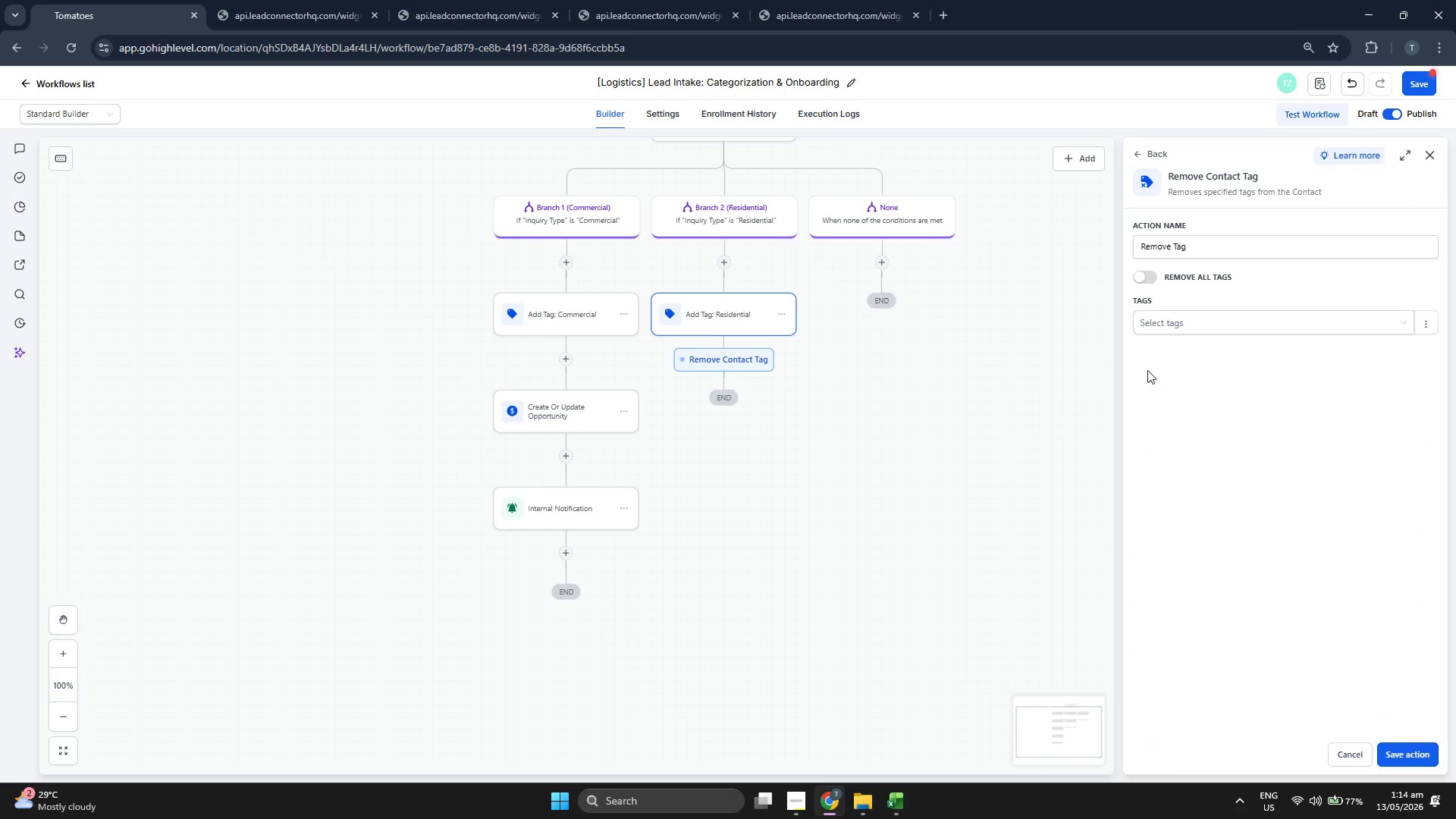 
left_click([1202, 322])
 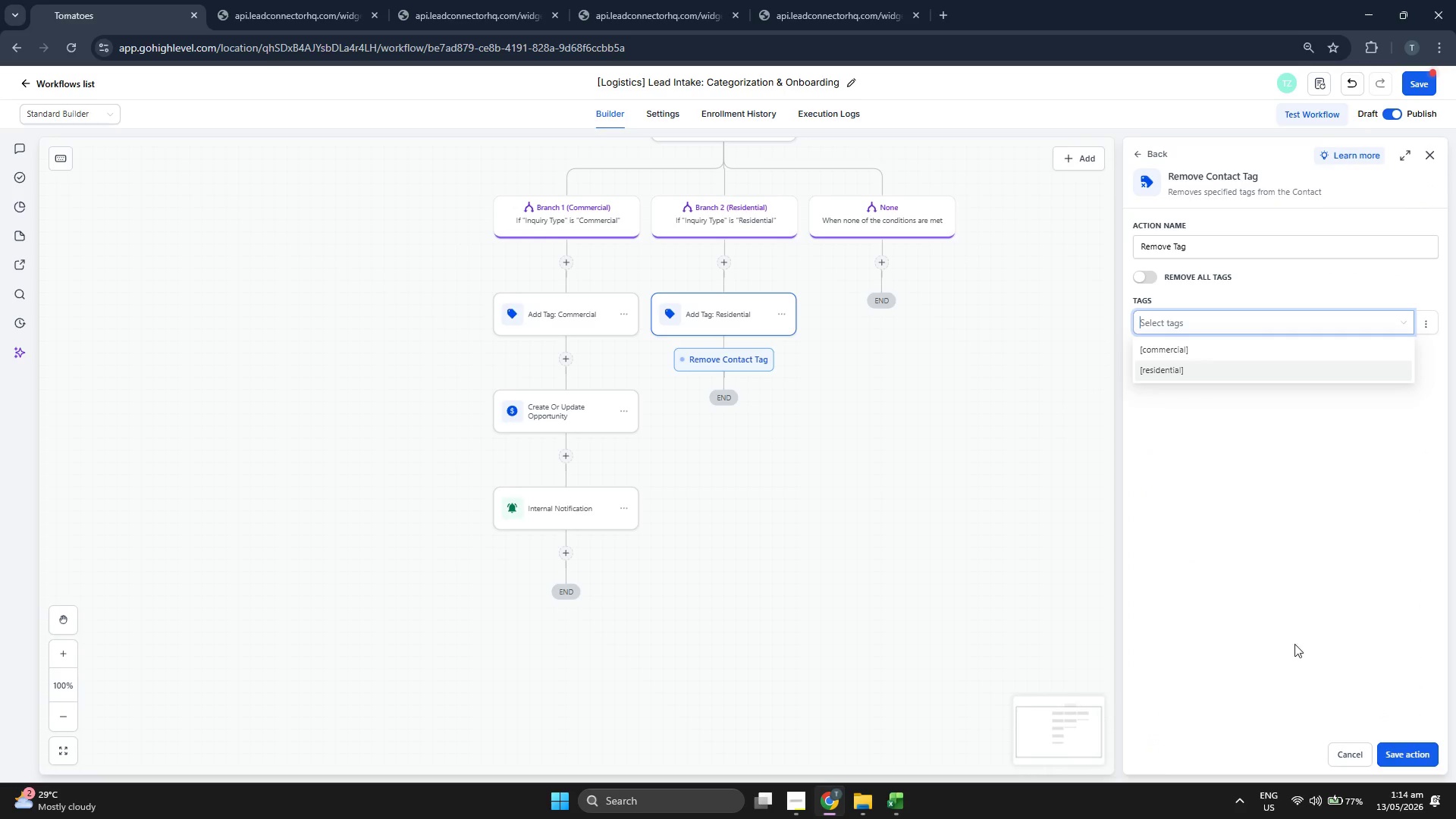 
left_click([1350, 742])
 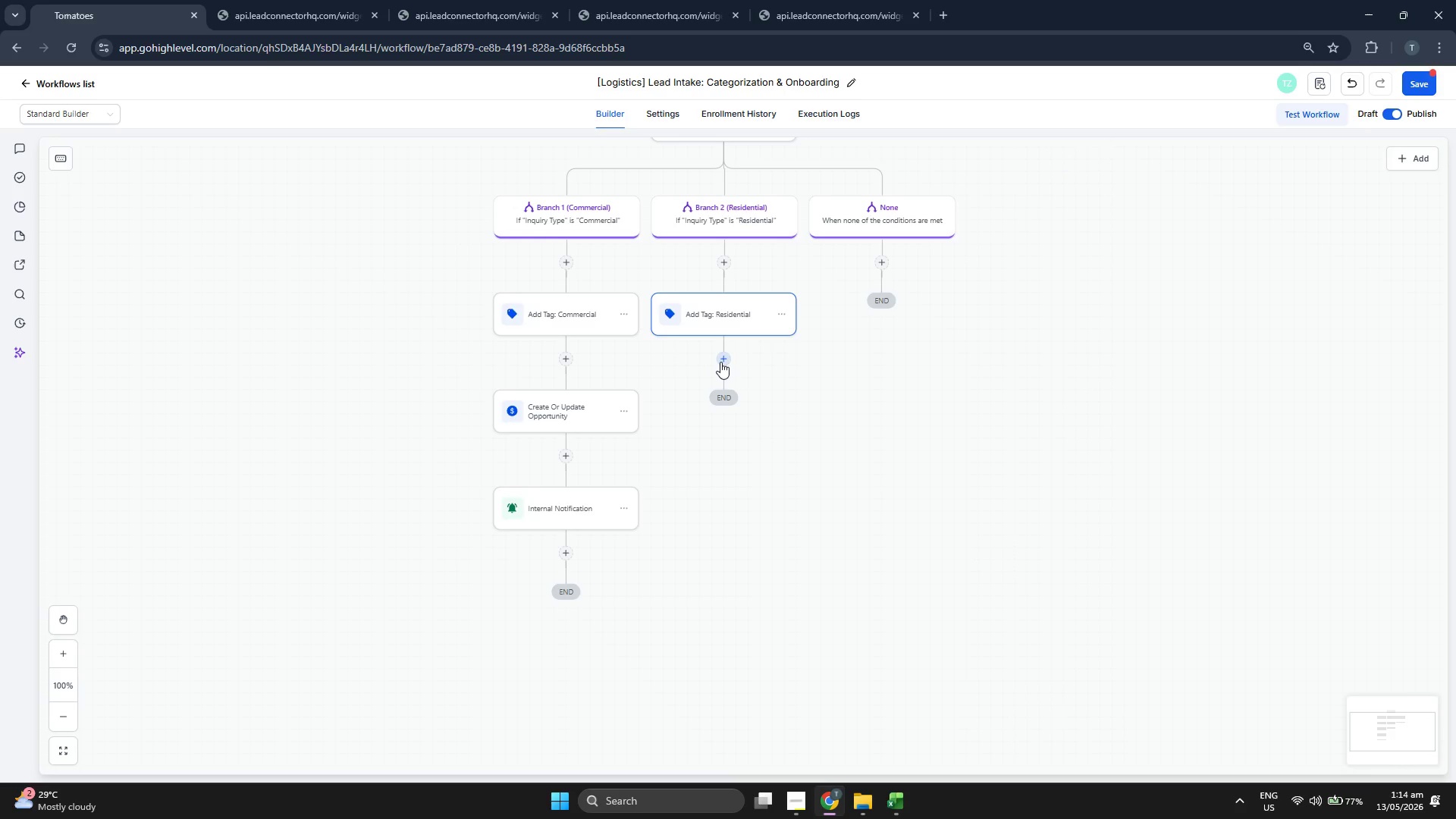 
left_click([723, 359])
 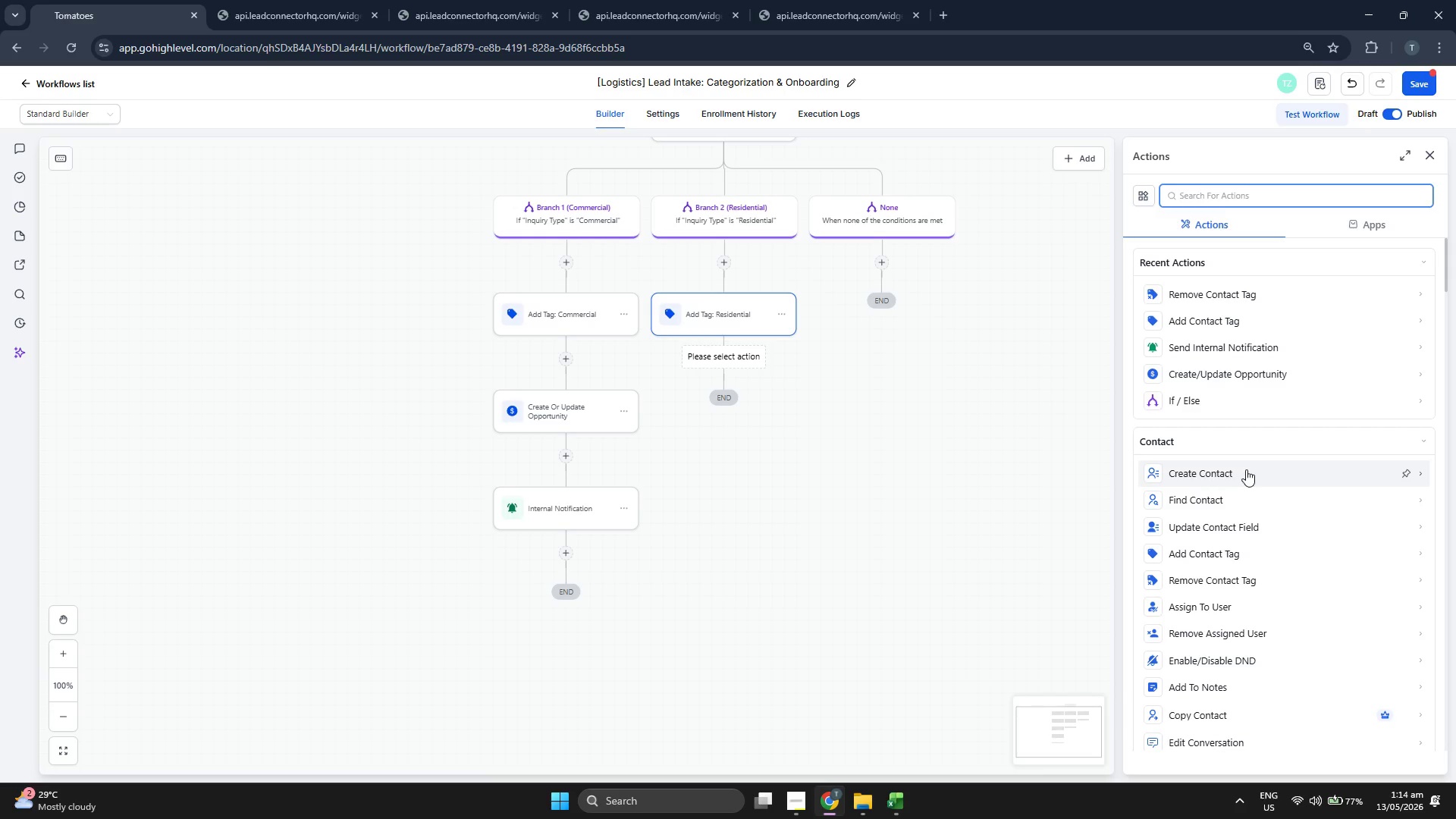 
scroll: coordinate [1250, 468], scroll_direction: down, amount: 5.0
 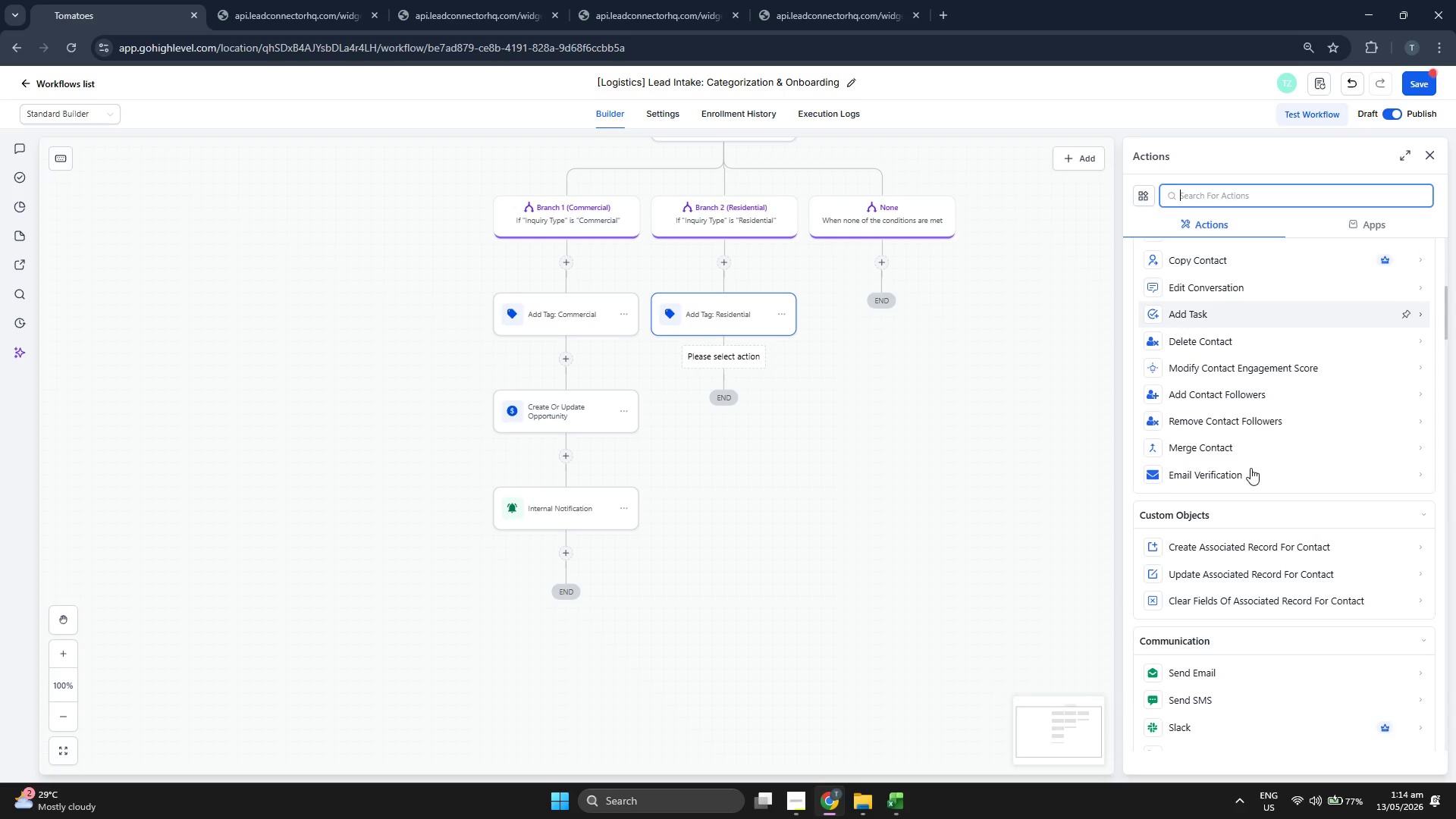 
scroll: coordinate [1250, 468], scroll_direction: up, amount: 1.0
 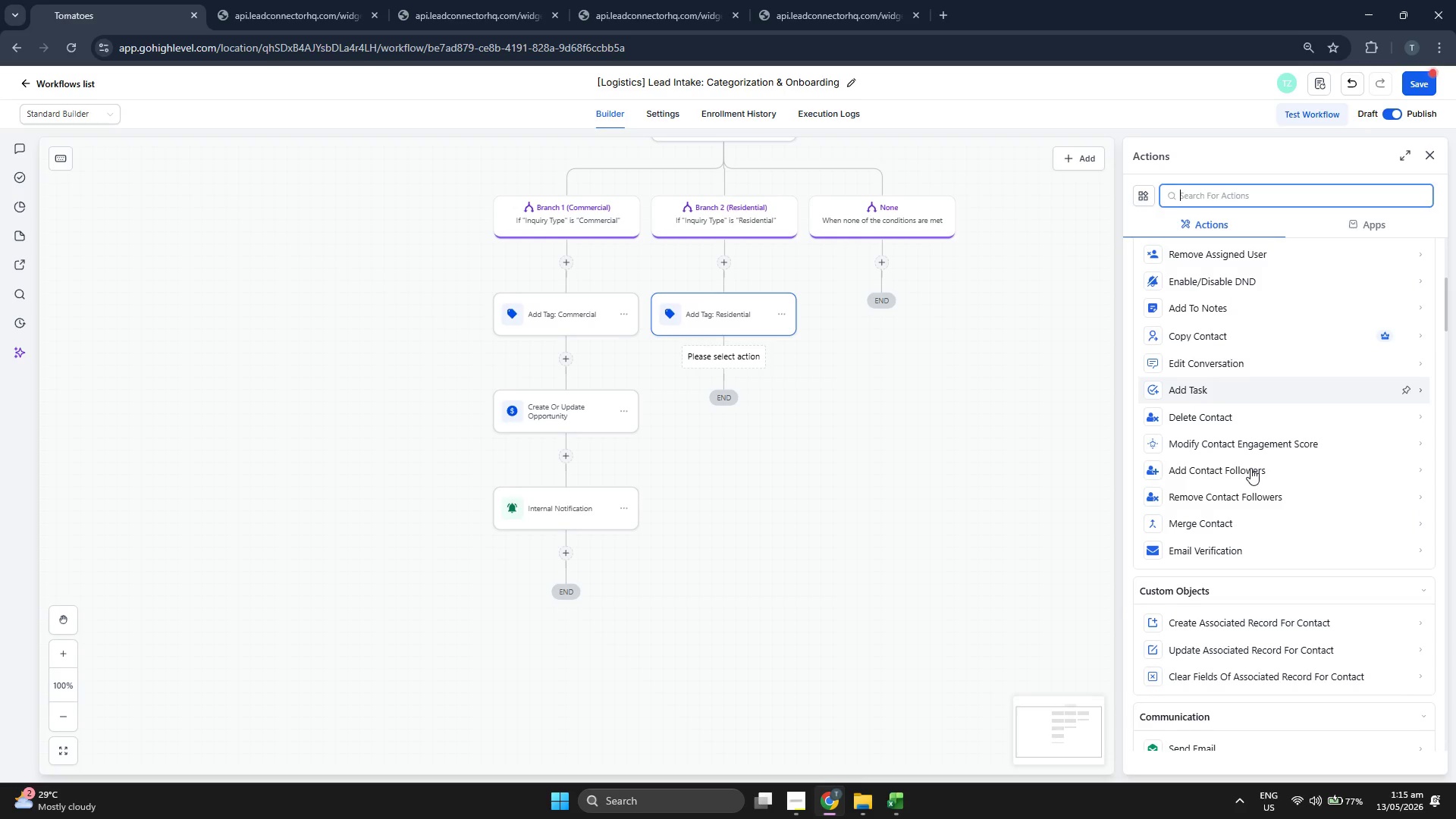 
scroll: coordinate [1250, 468], scroll_direction: down, amount: 7.0
 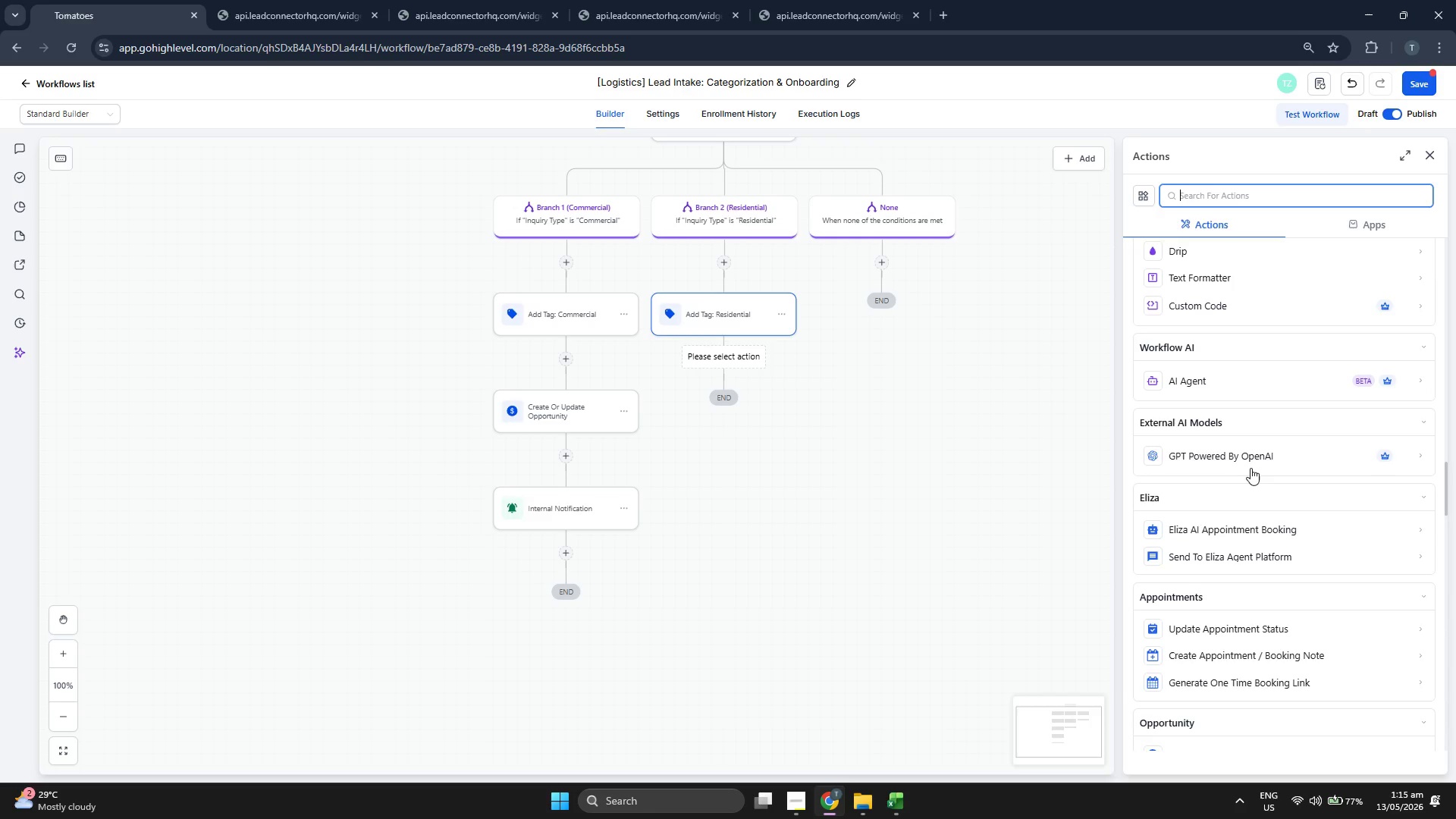 
left_click([1246, 455])
 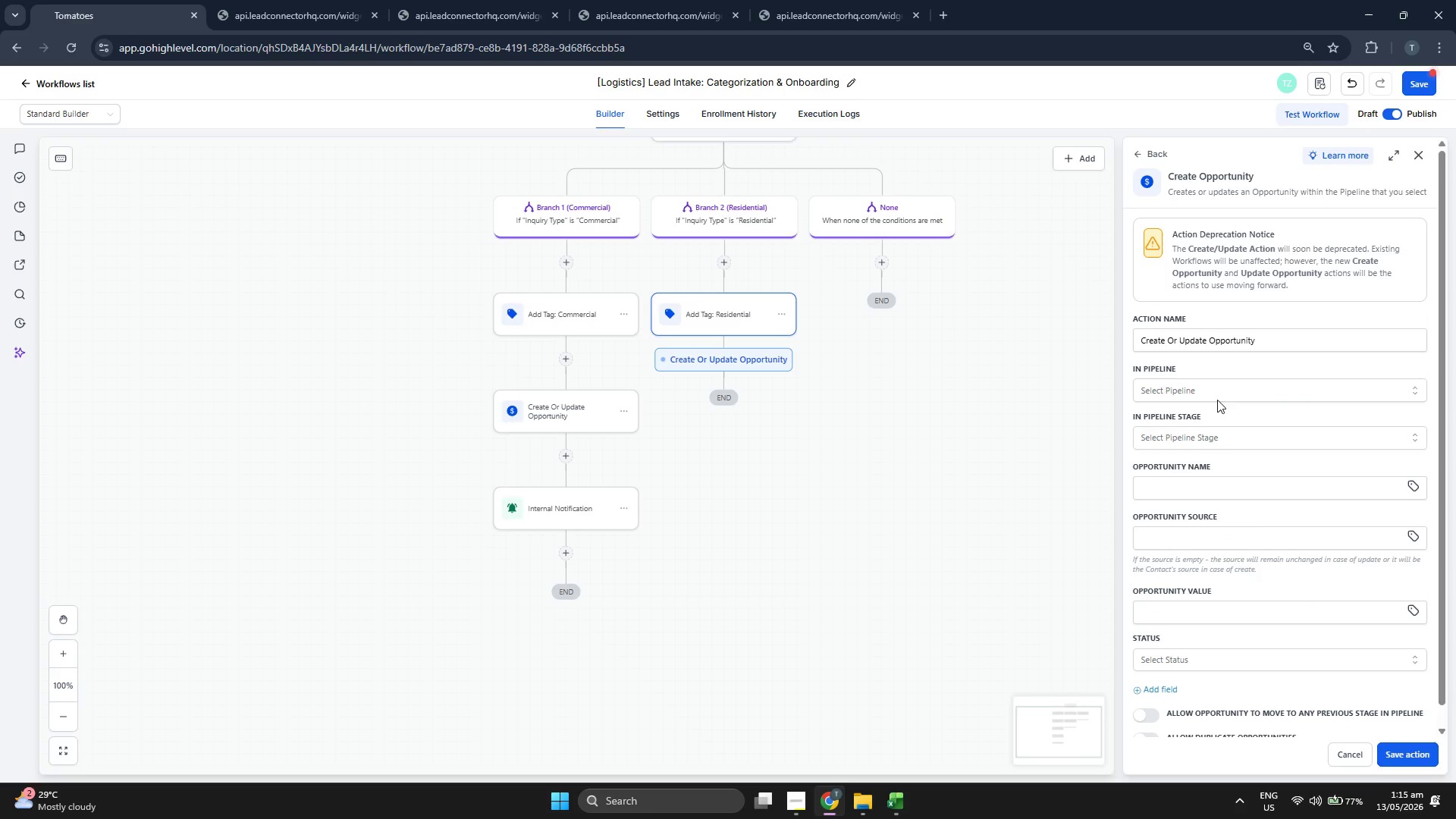 
left_click([1217, 394])
 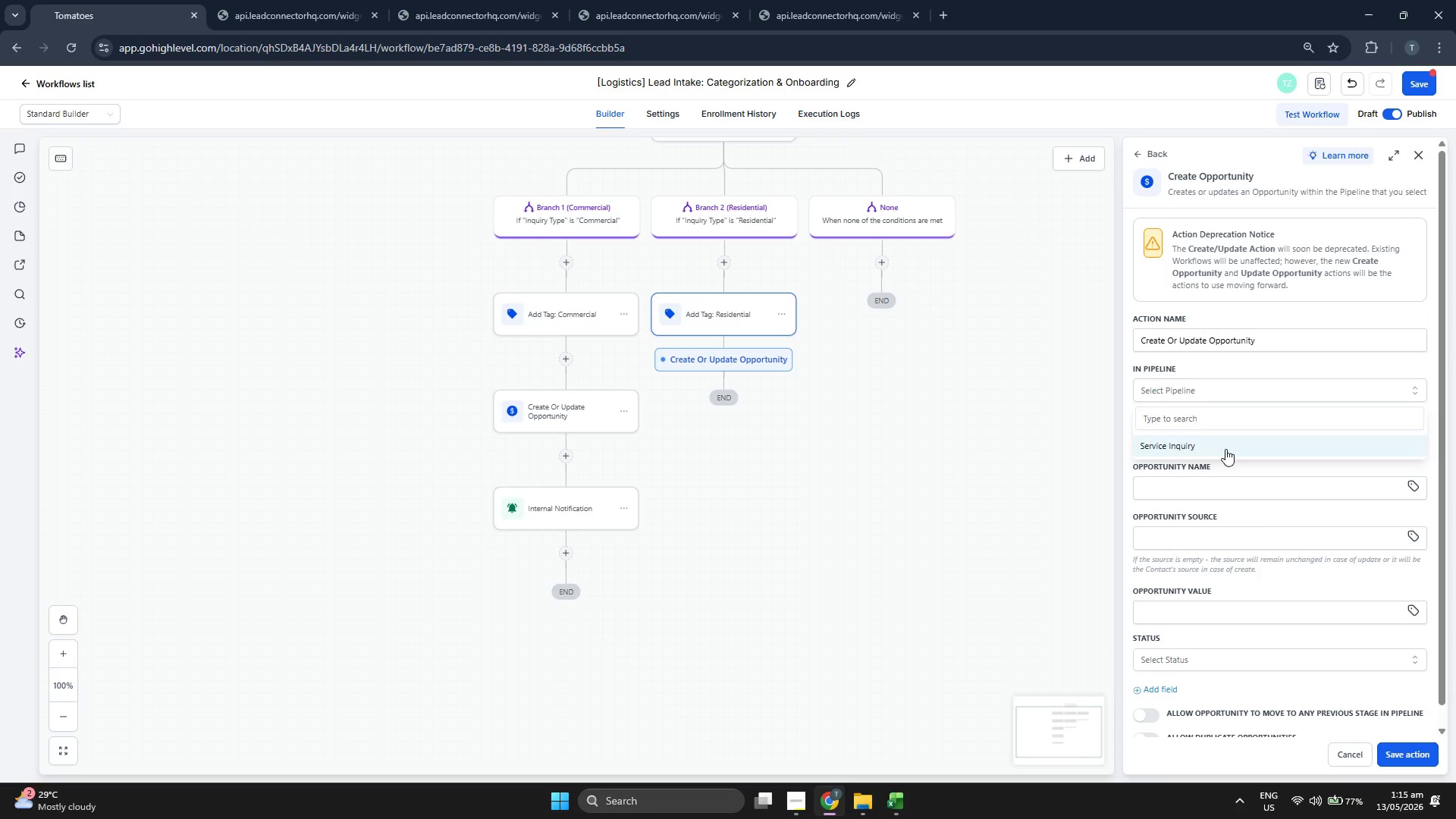 
double_click([1219, 441])
 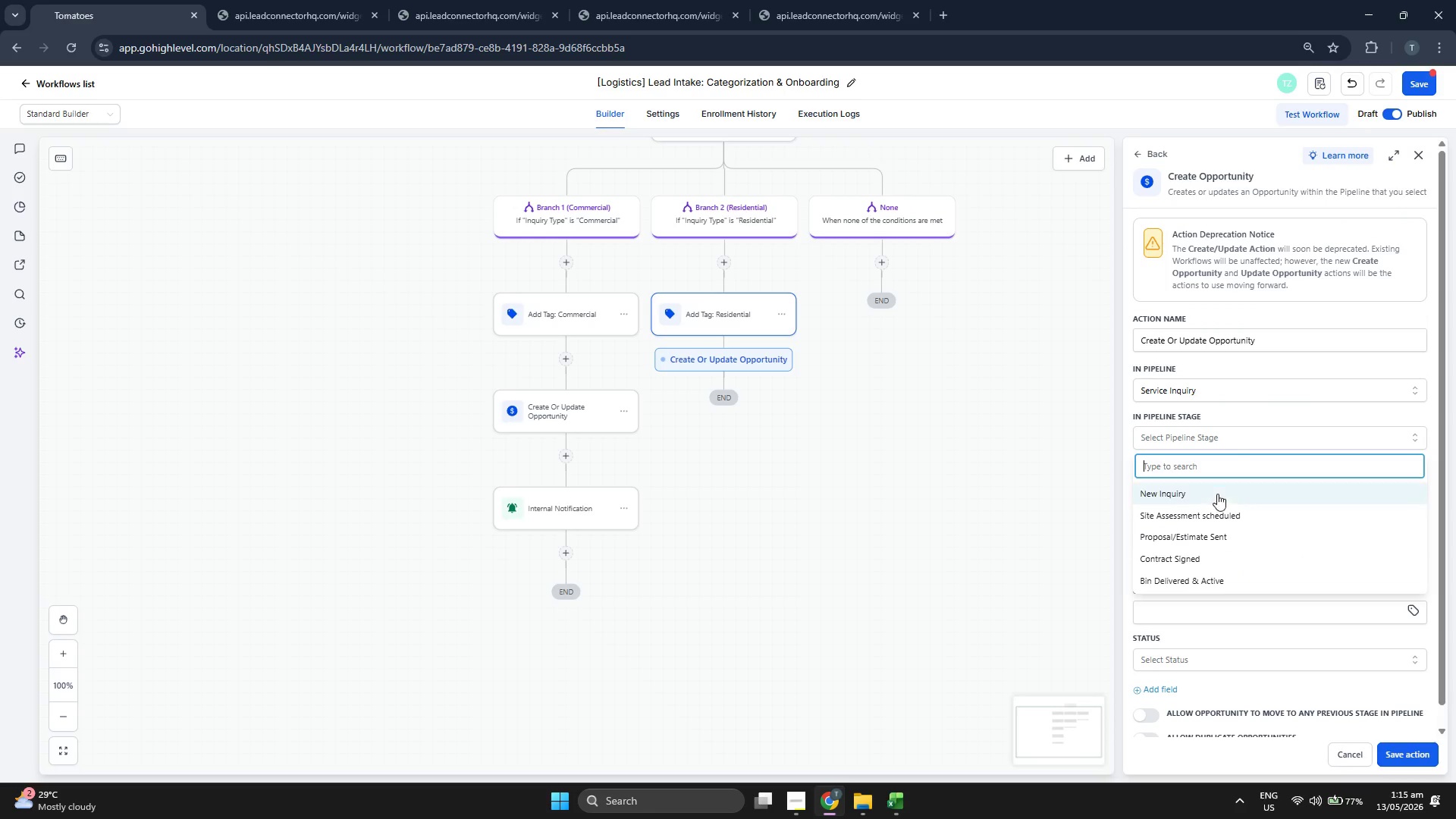 
left_click([1217, 498])
 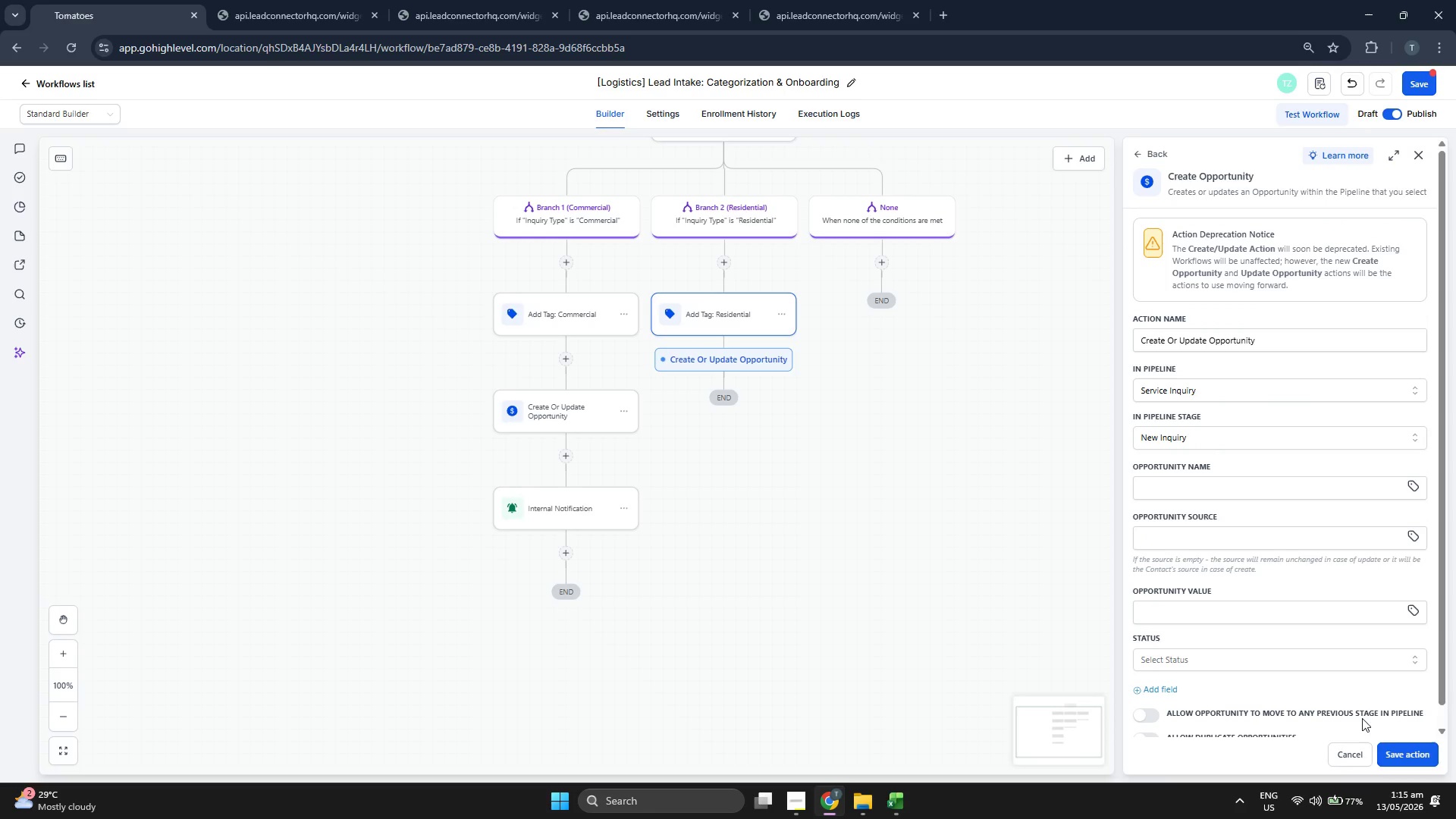 
left_click([1392, 745])
 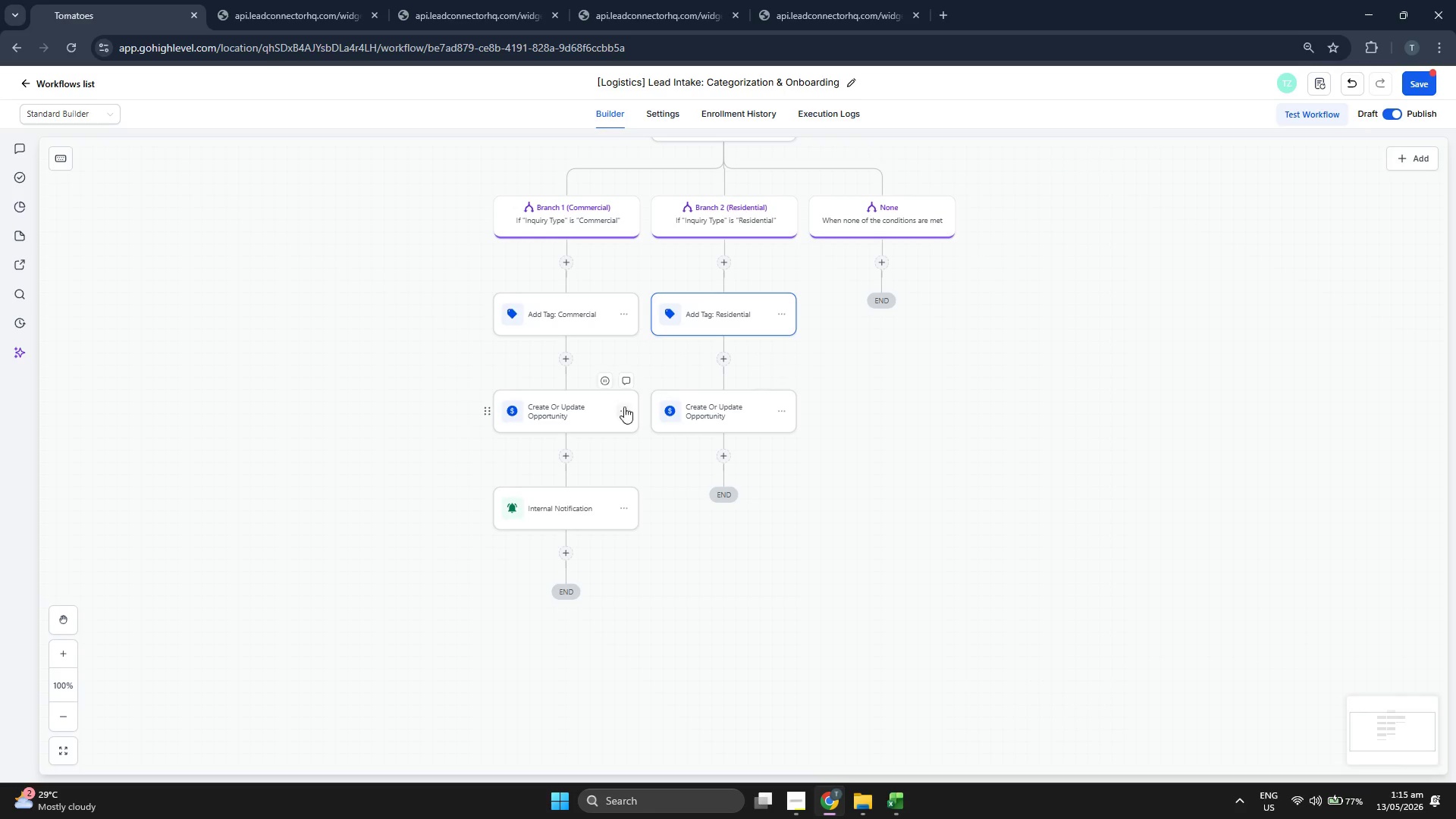 
left_click([560, 403])
 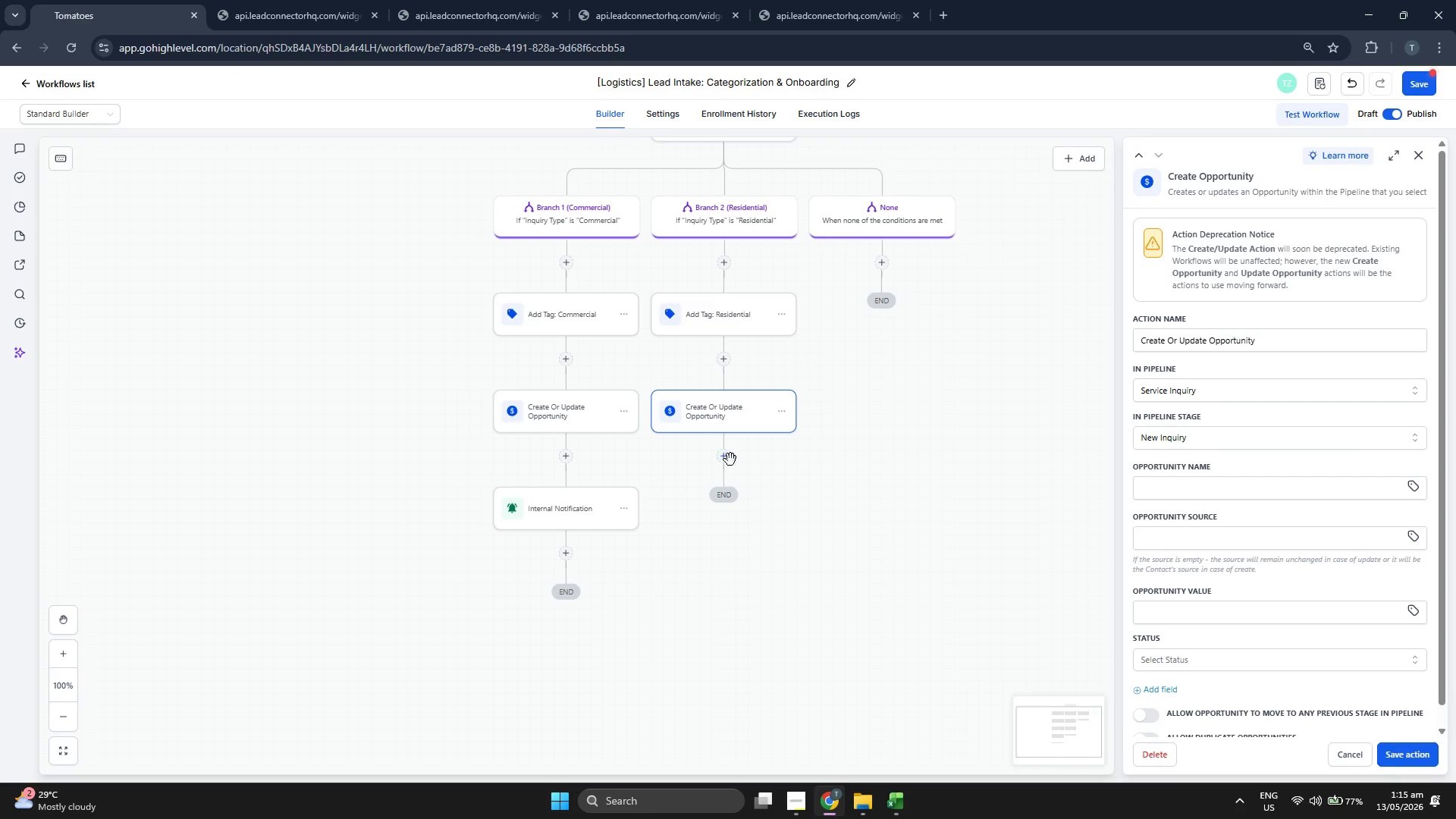 
mouse_move([595, 494])
 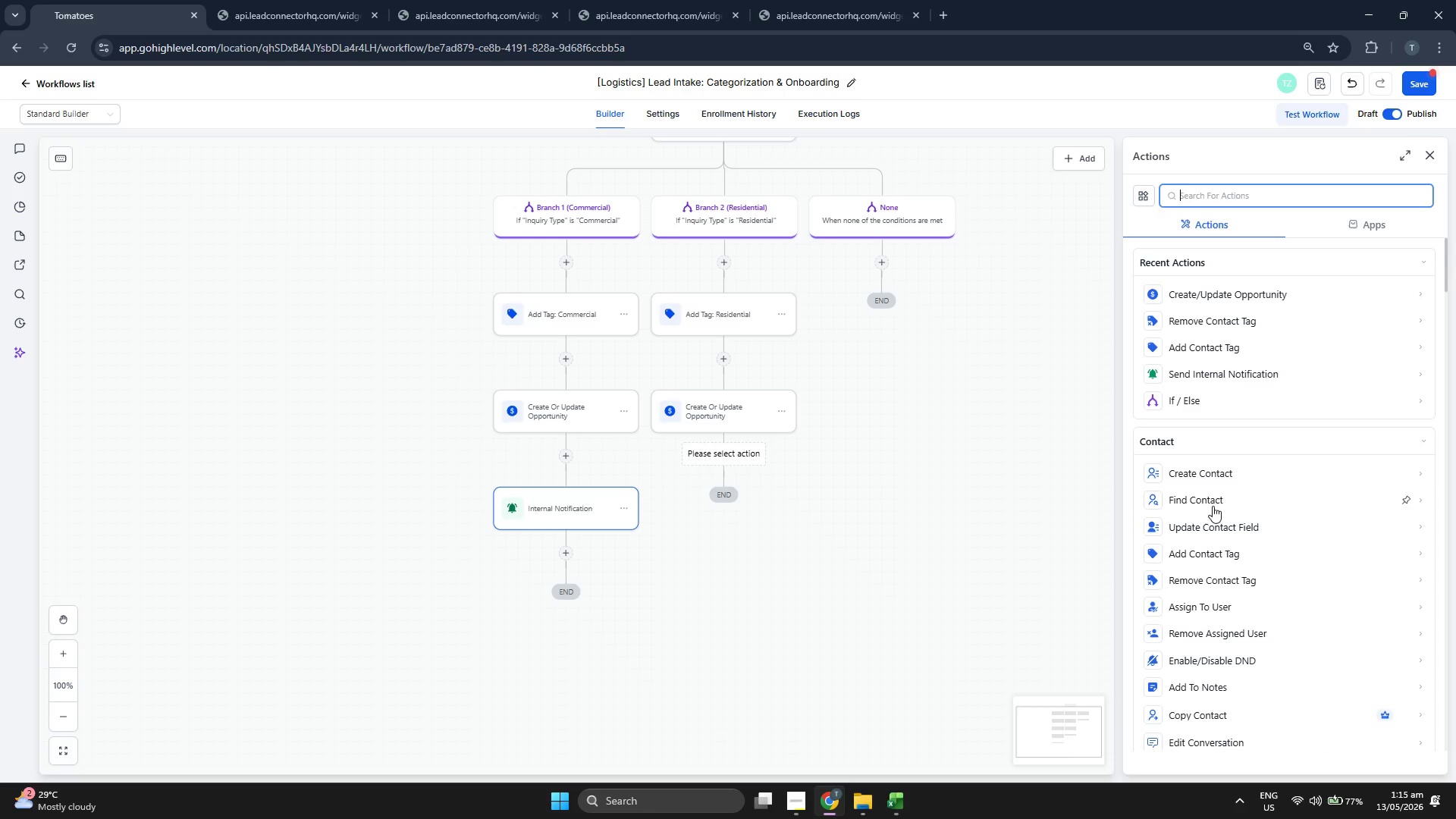 
scroll: coordinate [1255, 513], scroll_direction: down, amount: 4.0
 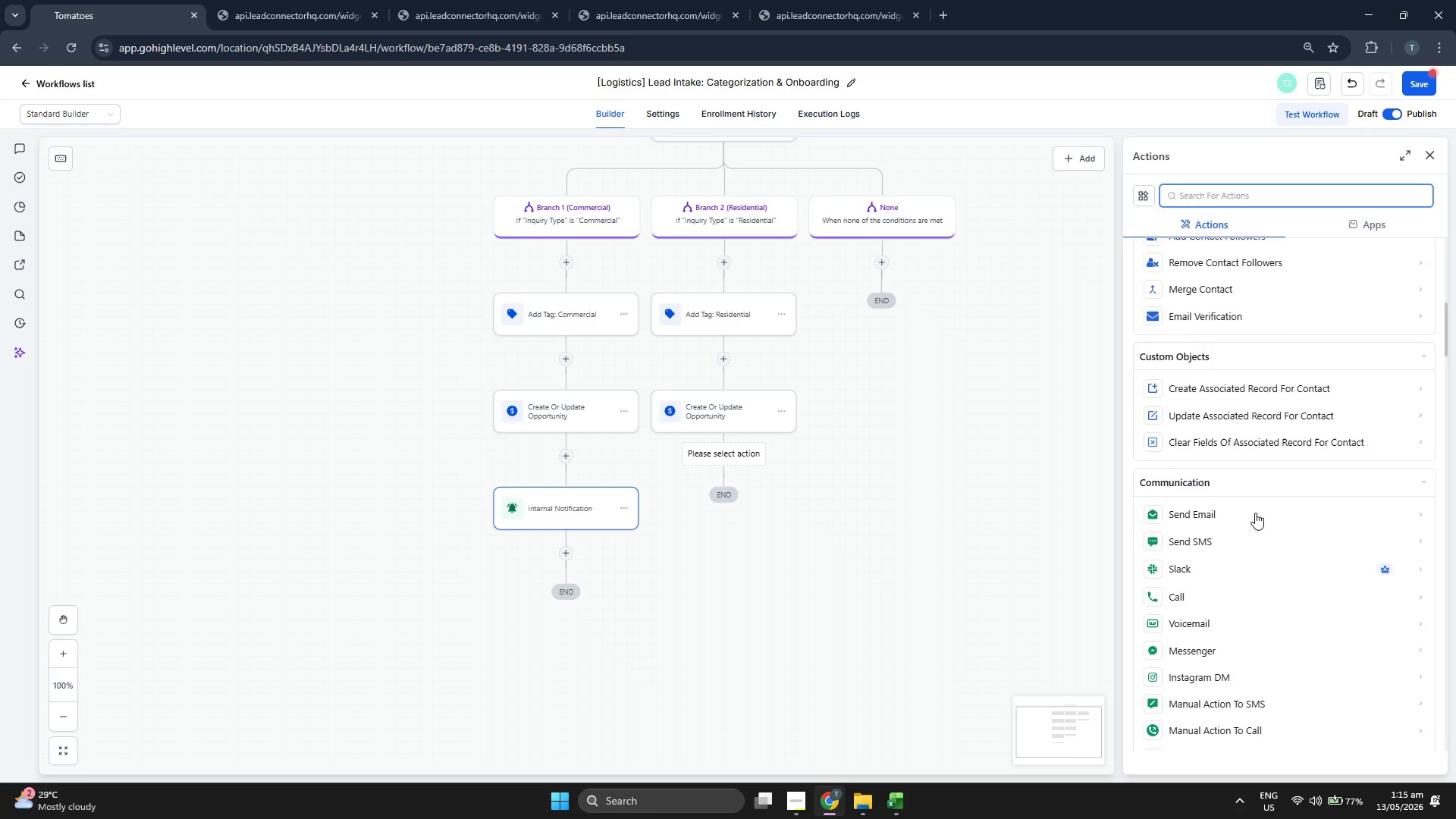 
scroll: coordinate [899, 435], scroll_direction: up, amount: 9.0
 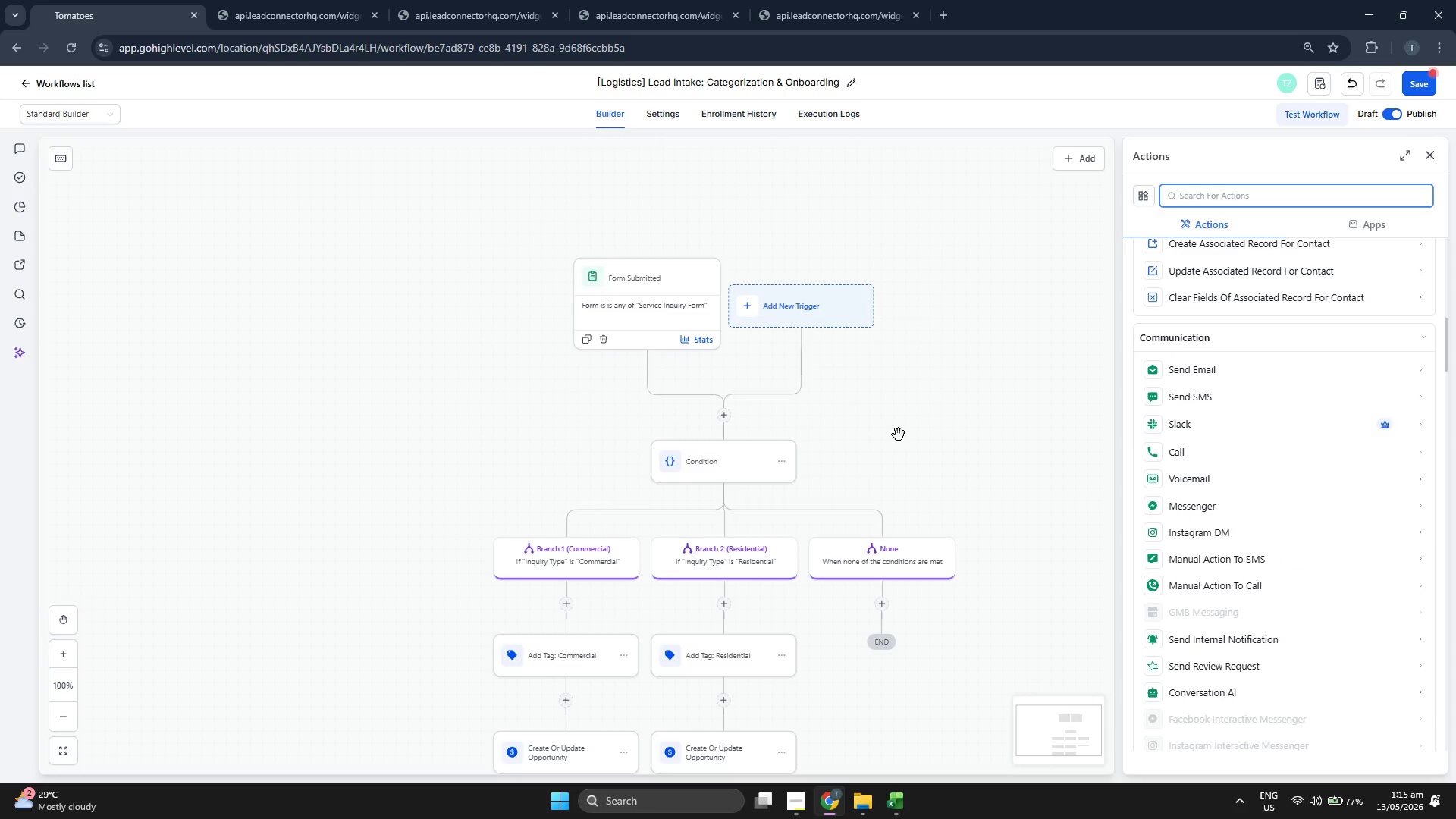 
scroll: coordinate [1302, 473], scroll_direction: down, amount: 8.0
 